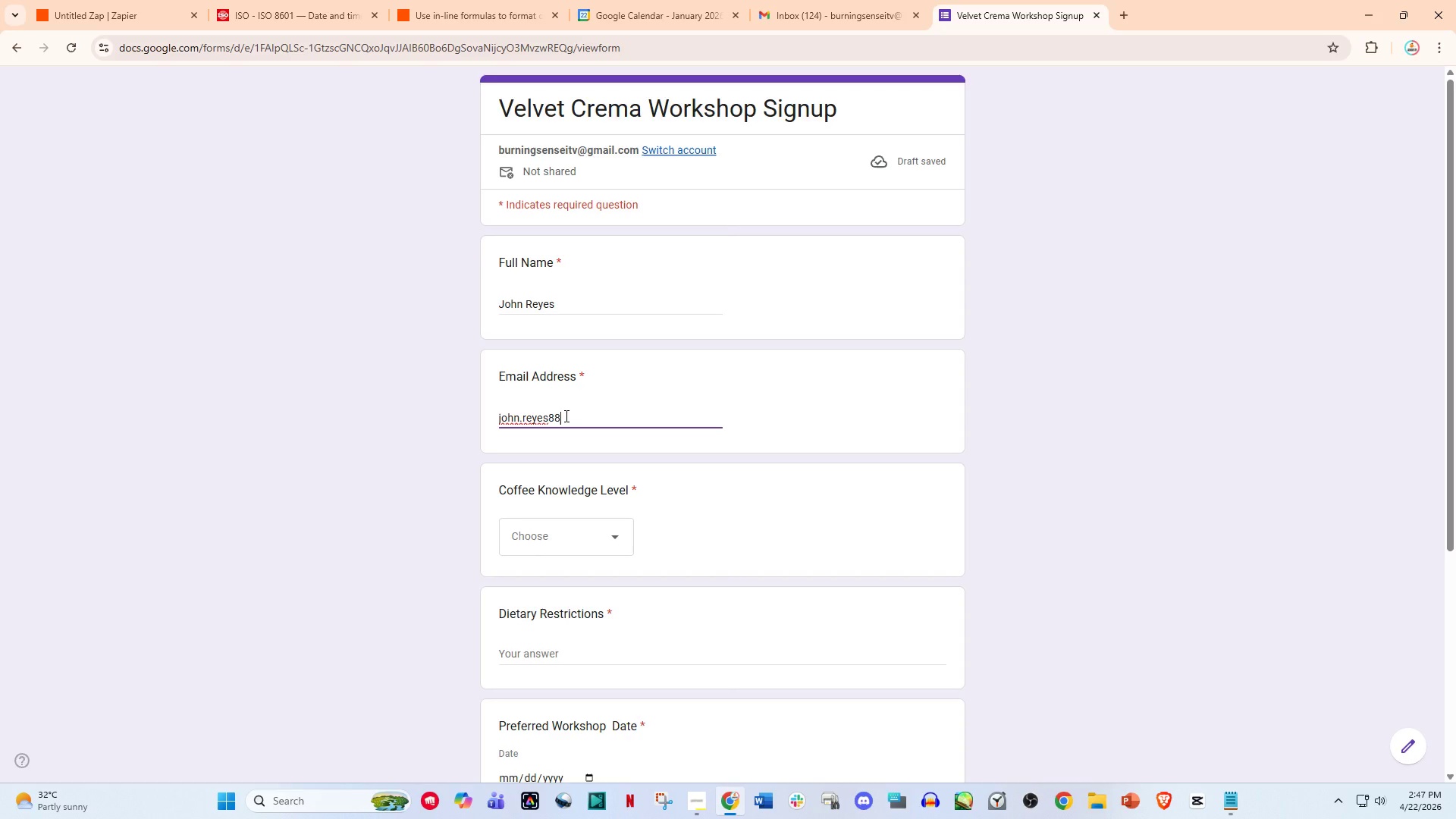 
key(Shift+ShiftLeft)
 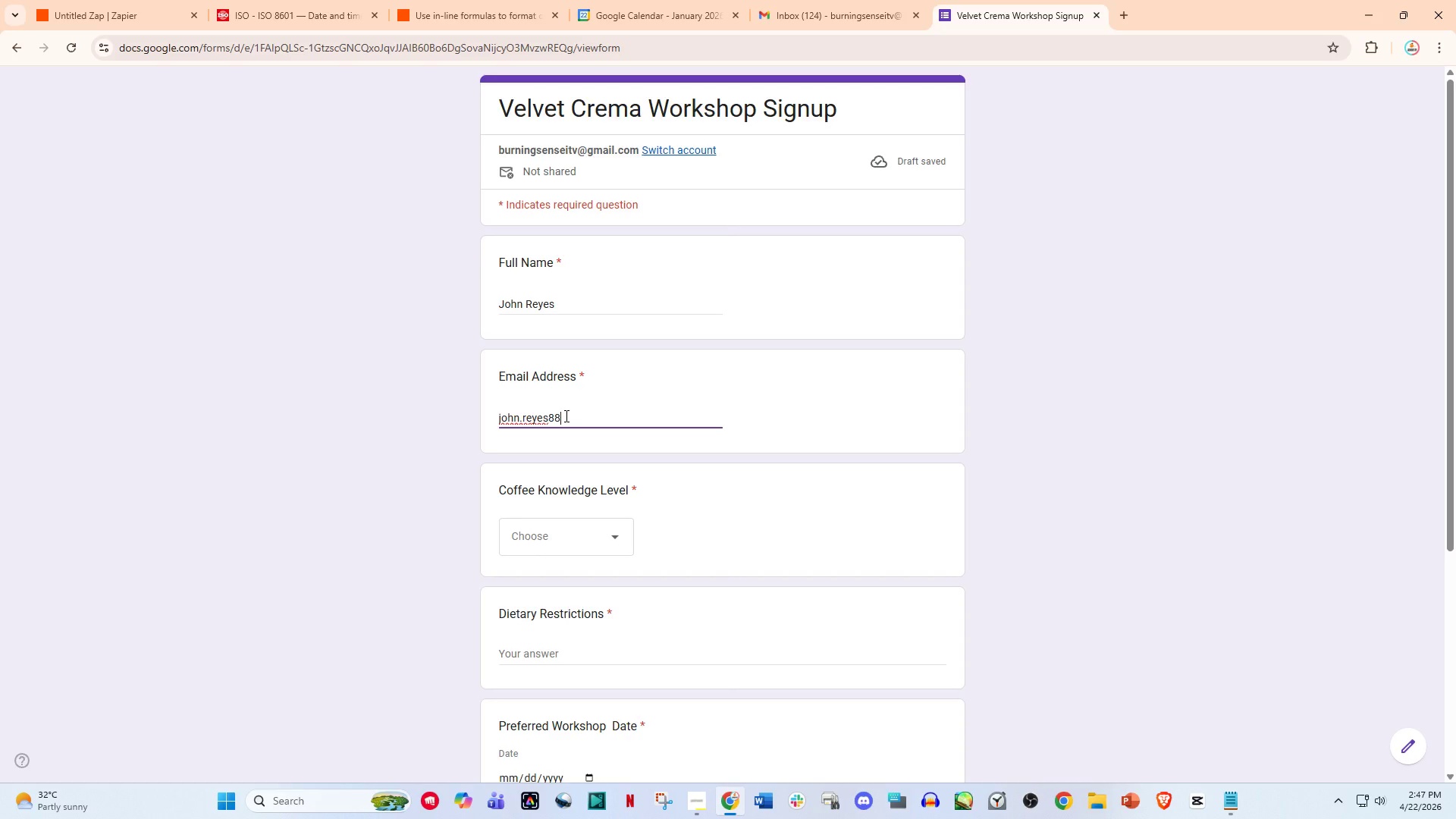 
key(Shift+ShiftLeft)
 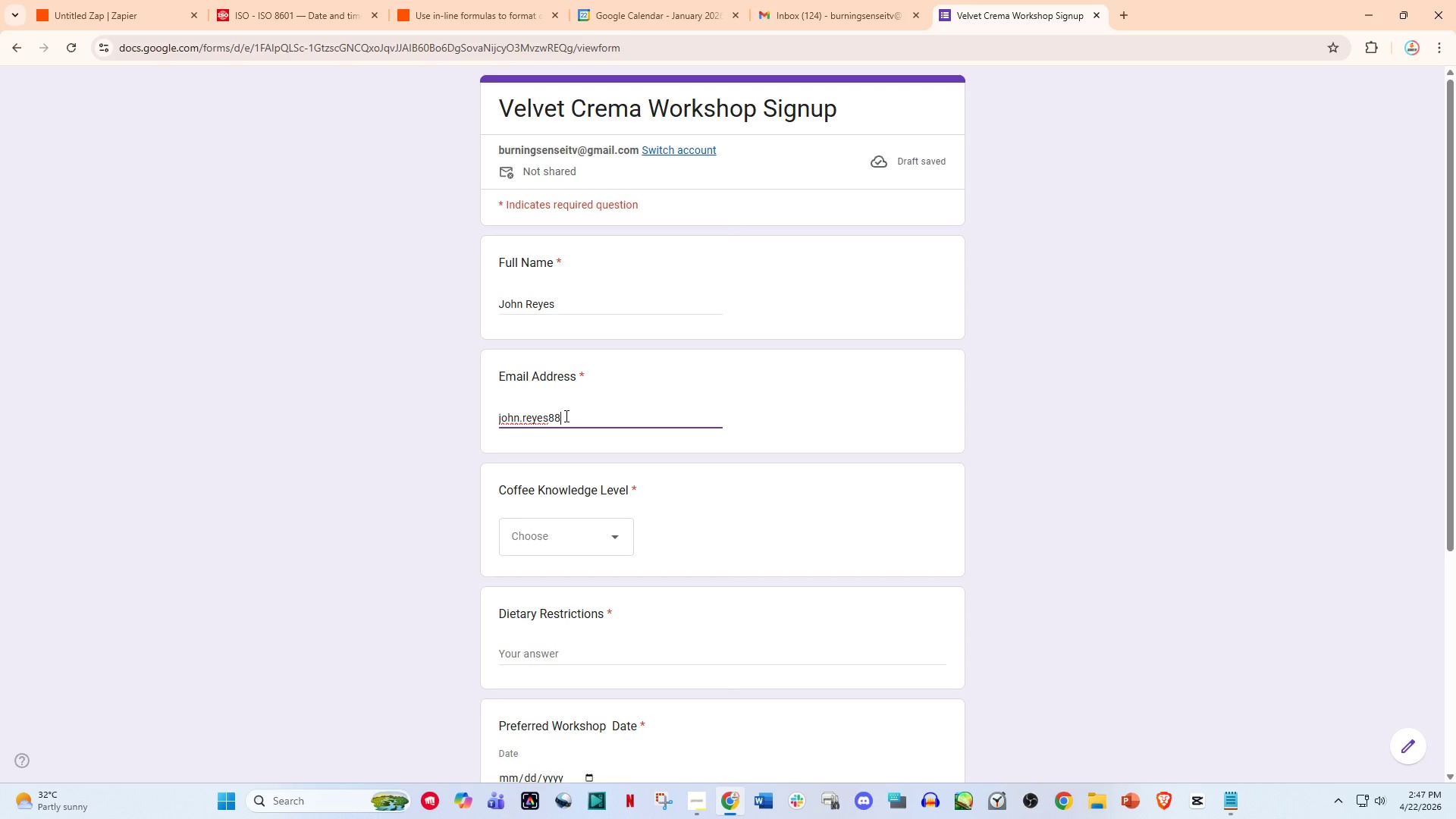 
key(Shift+ShiftLeft)
 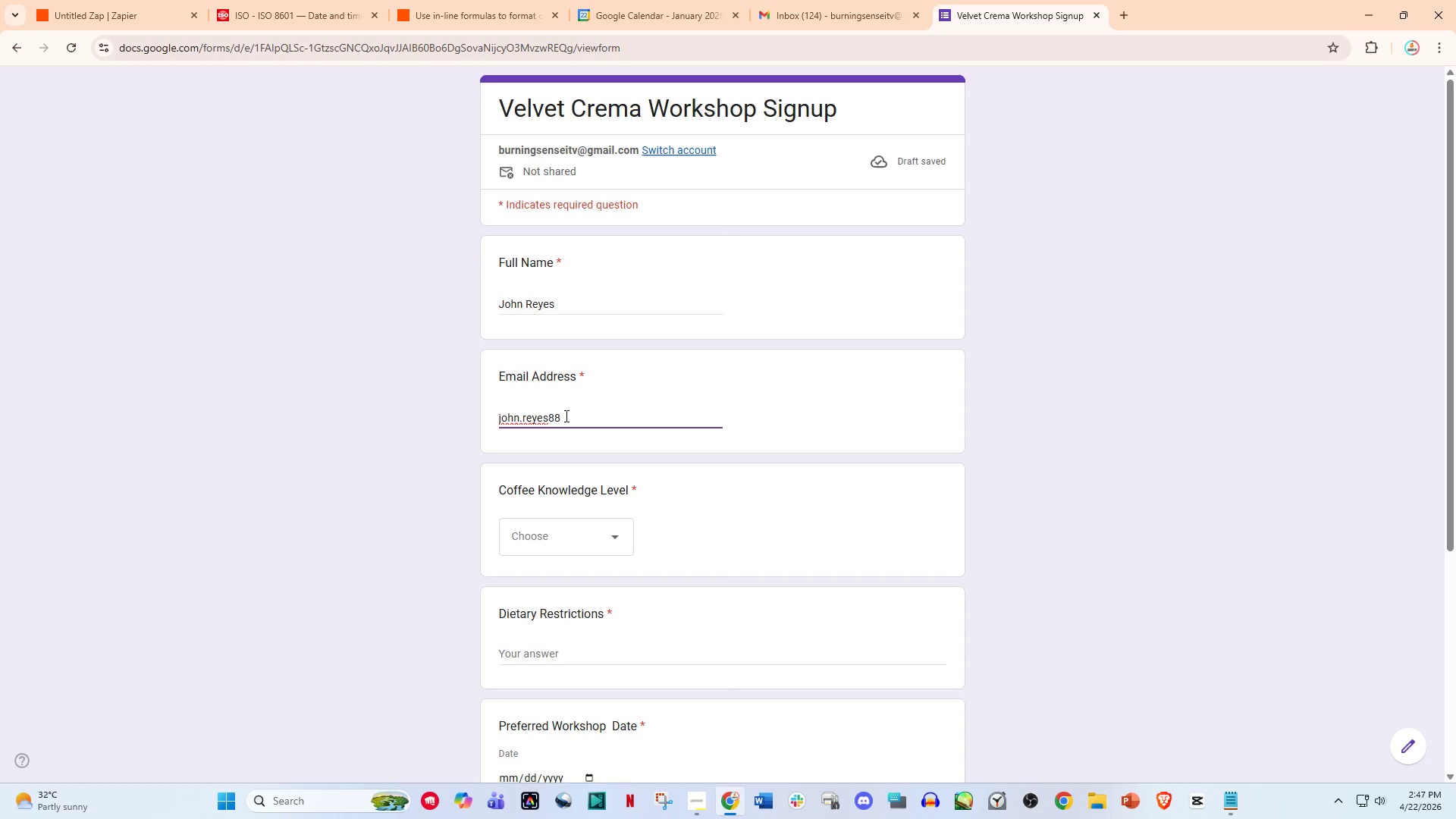 
hold_key(key=ShiftLeft, duration=1.5)
 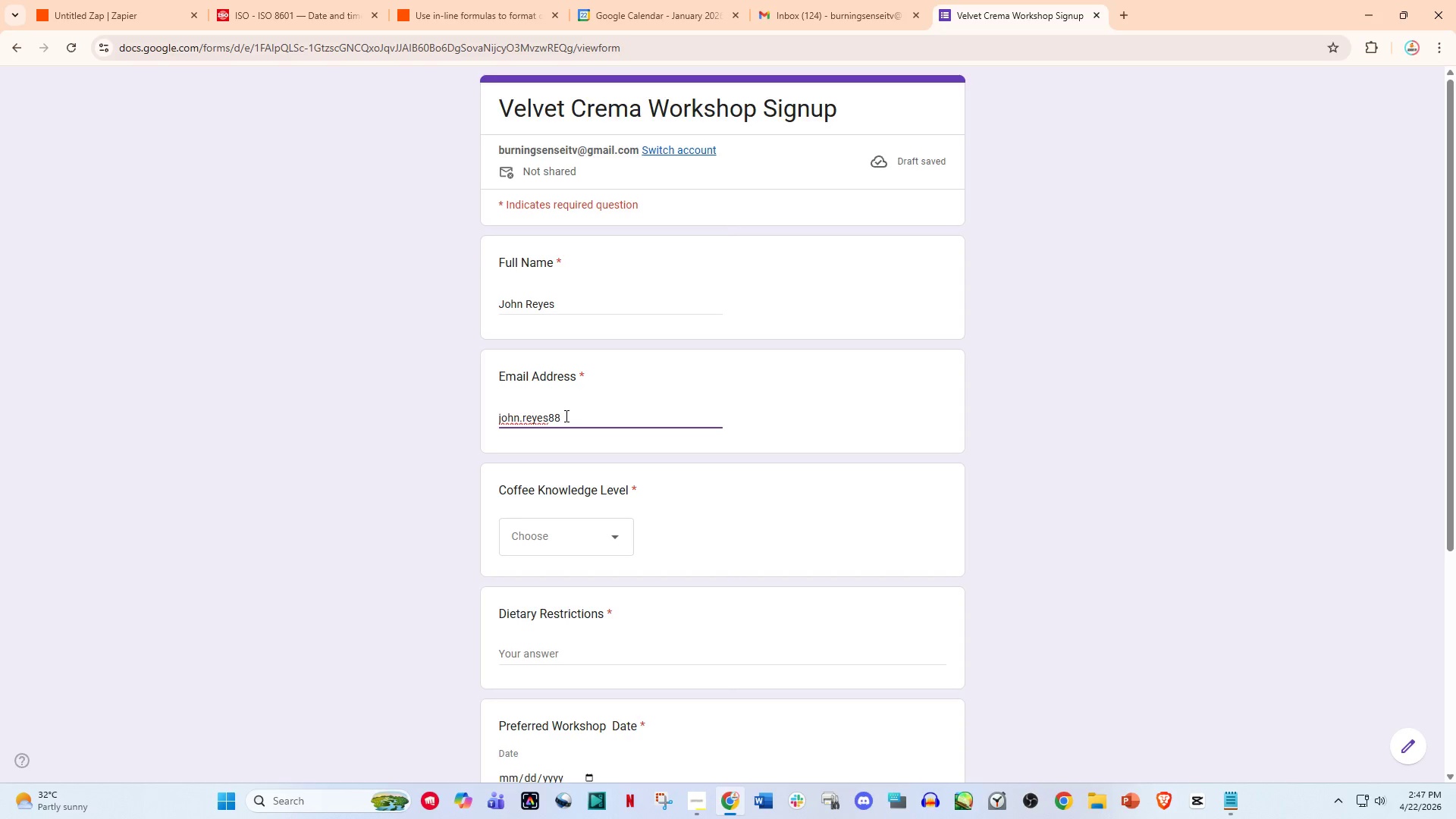 
hold_key(key=ShiftLeft, duration=0.64)
 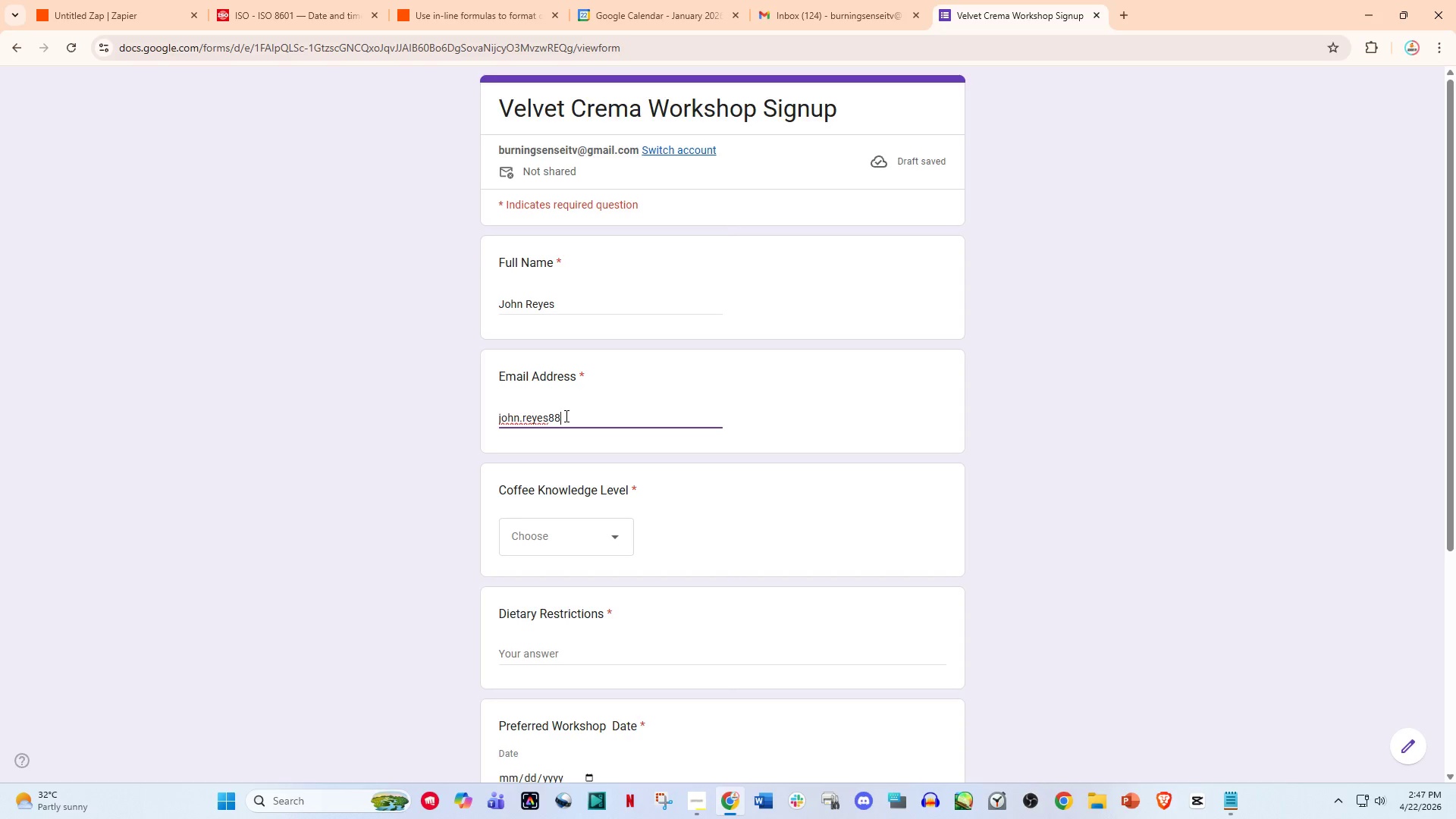 
key(Shift+ShiftLeft)
 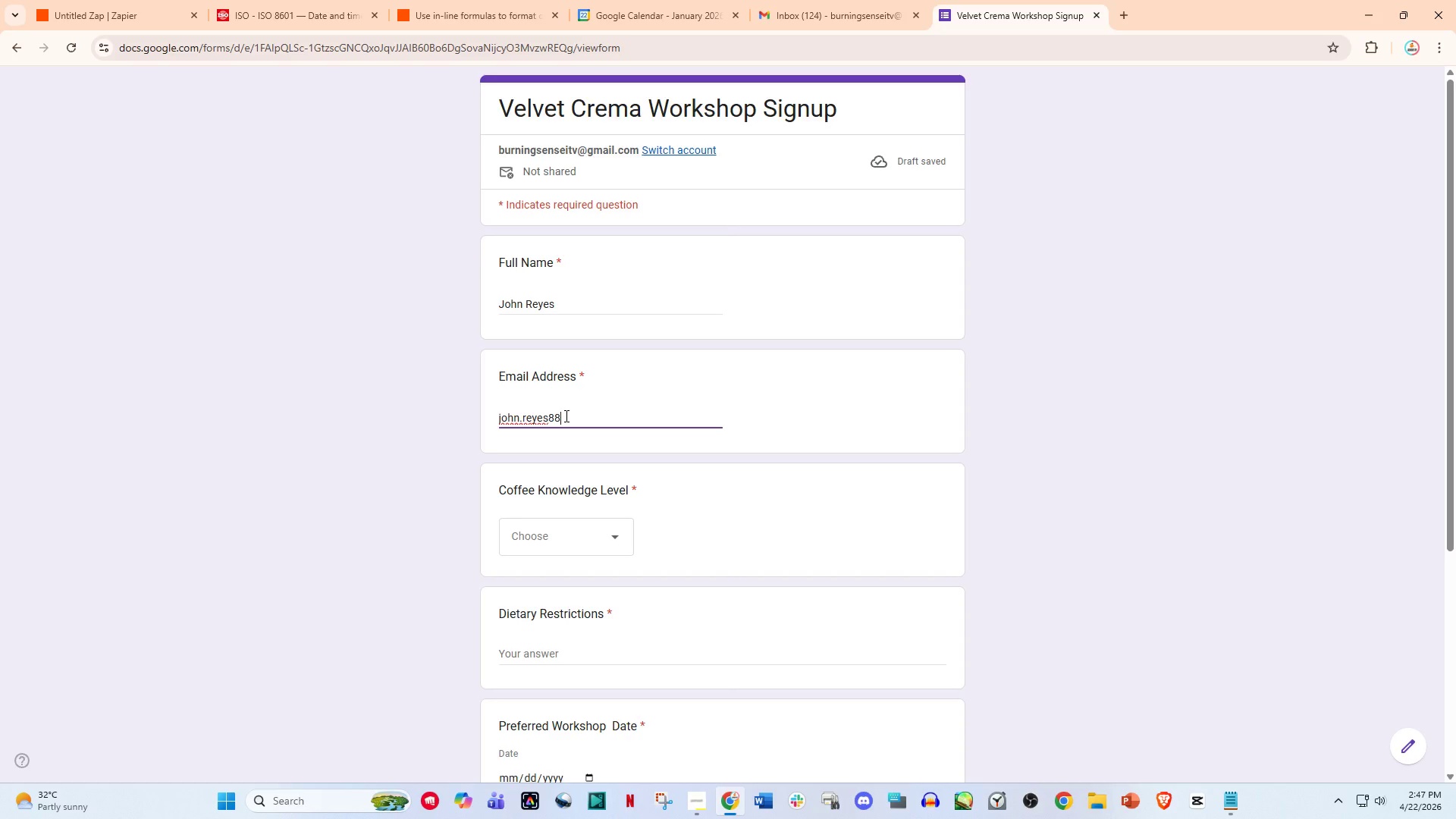 
key(Shift+ShiftLeft)
 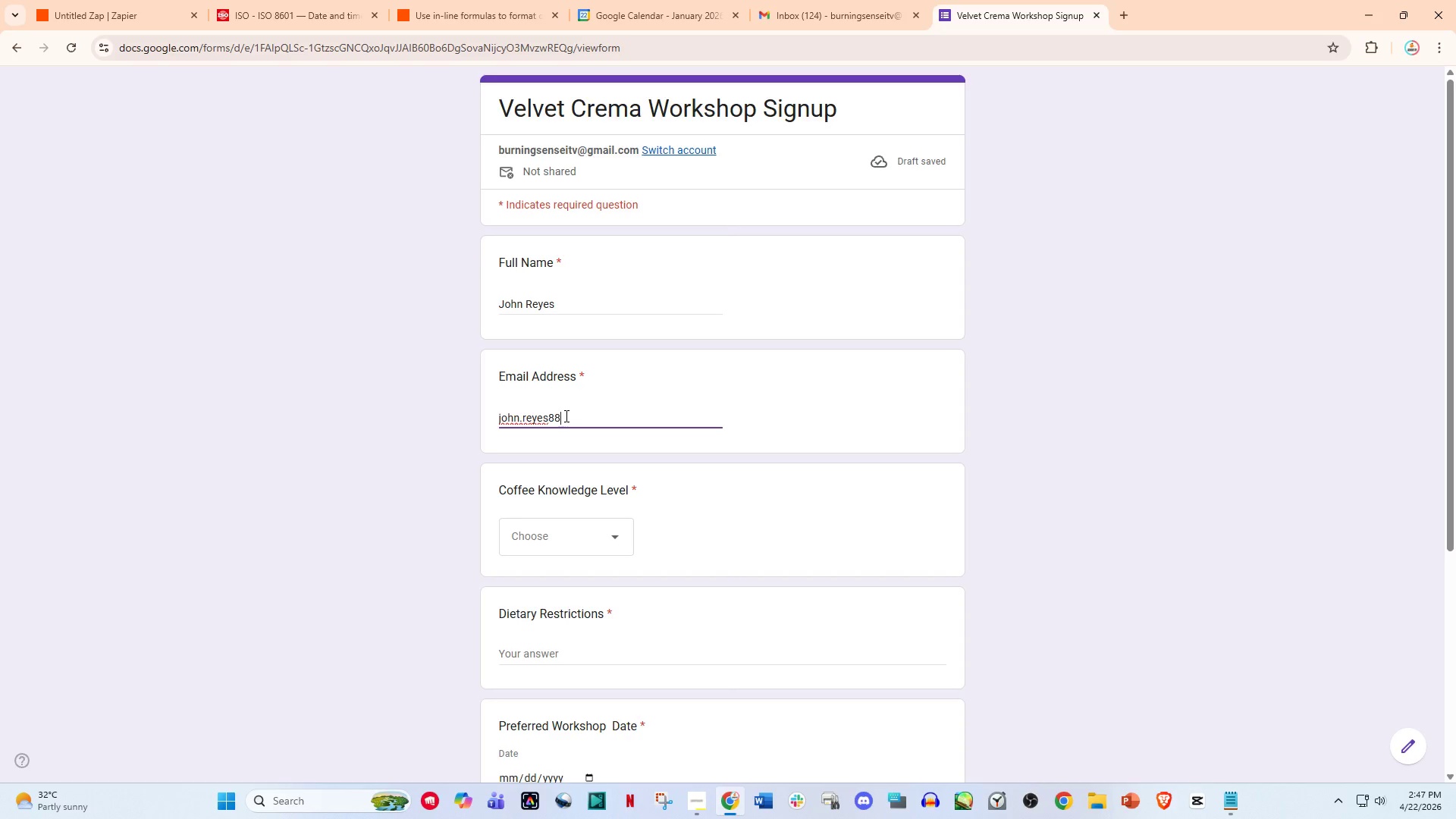 
key(Shift+ShiftLeft)
 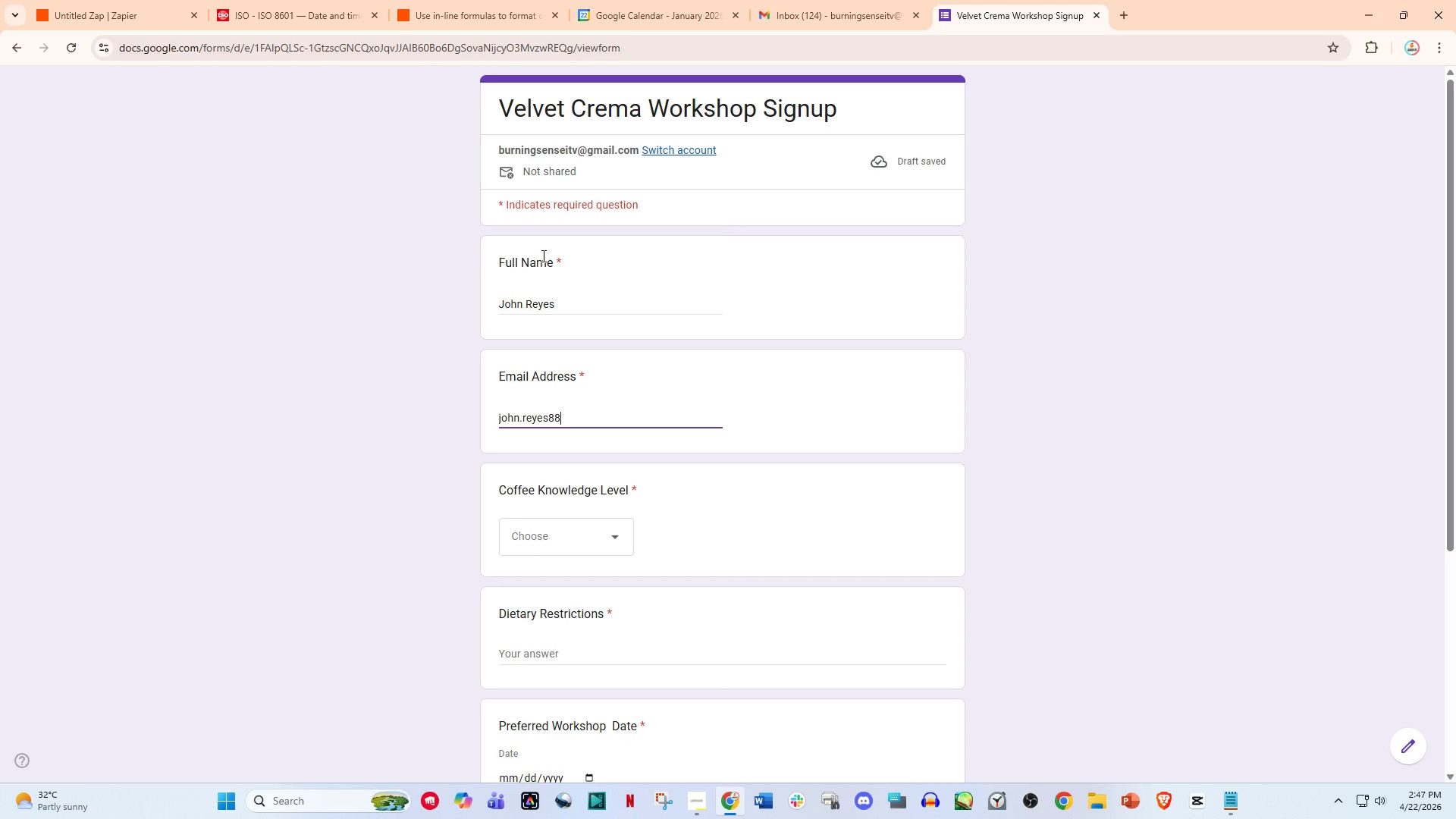 
wait(23.39)
 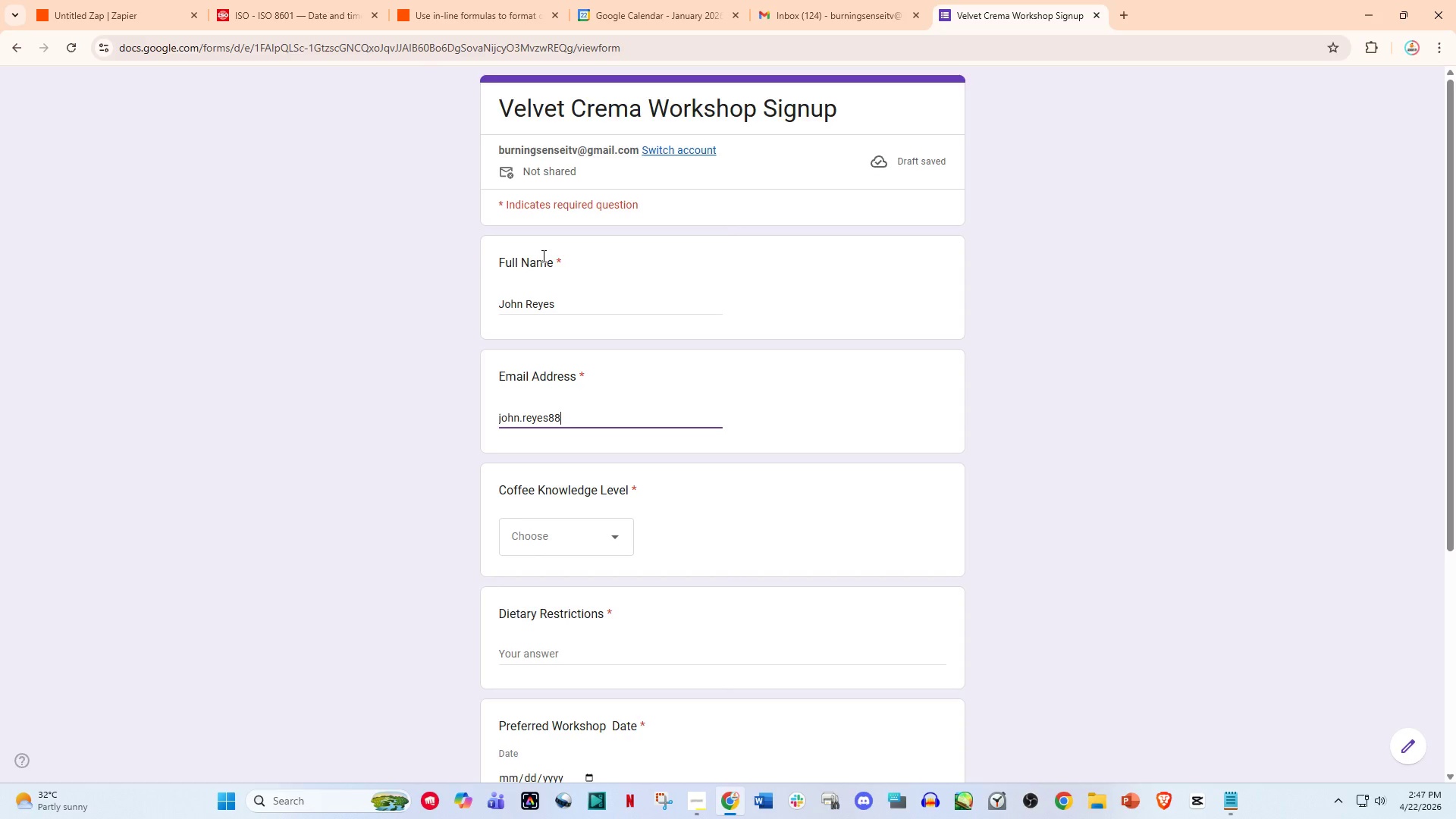 
hold_key(key=ShiftLeft, duration=1.5)
 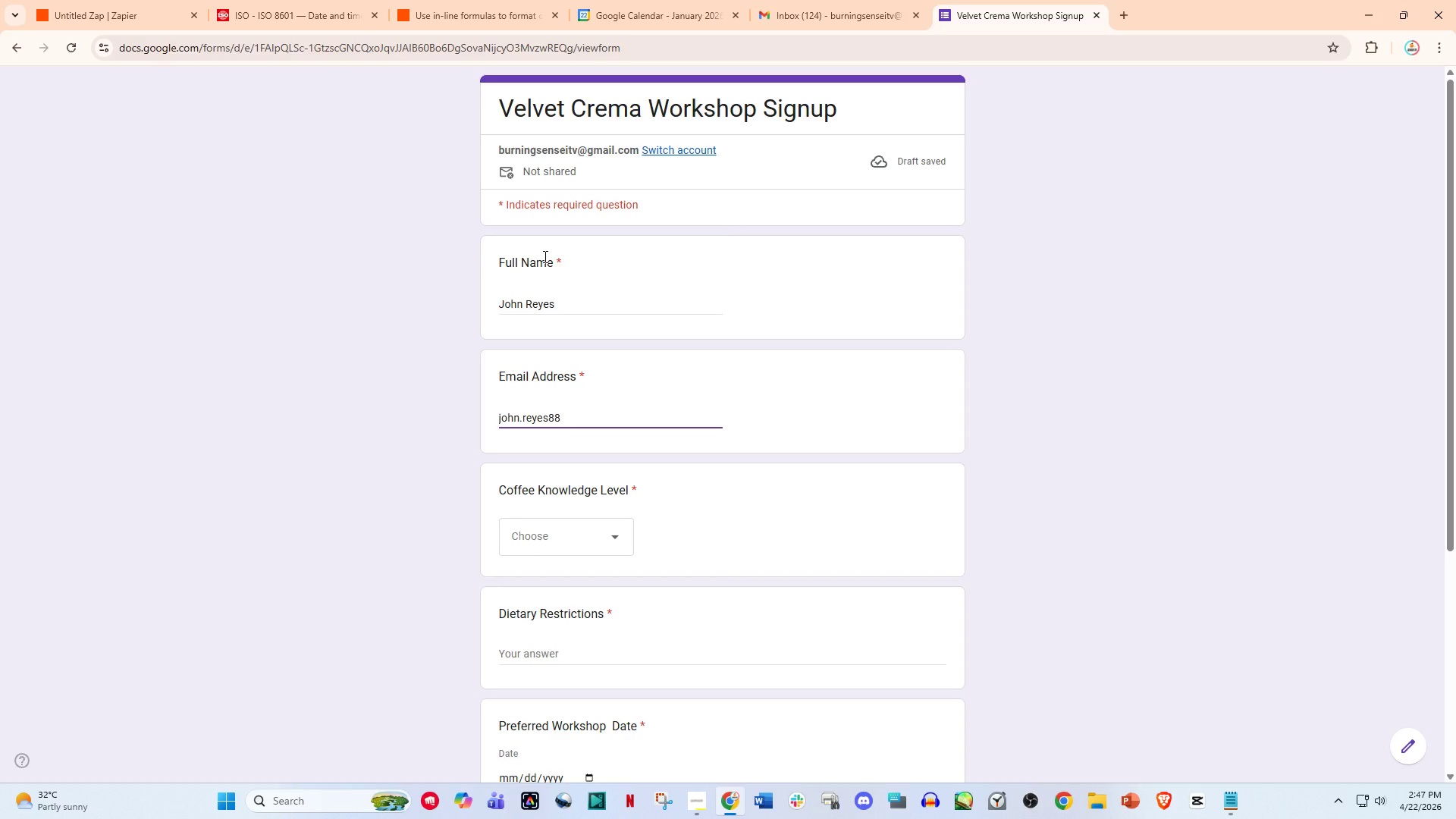 
hold_key(key=ShiftLeft, duration=1.51)
 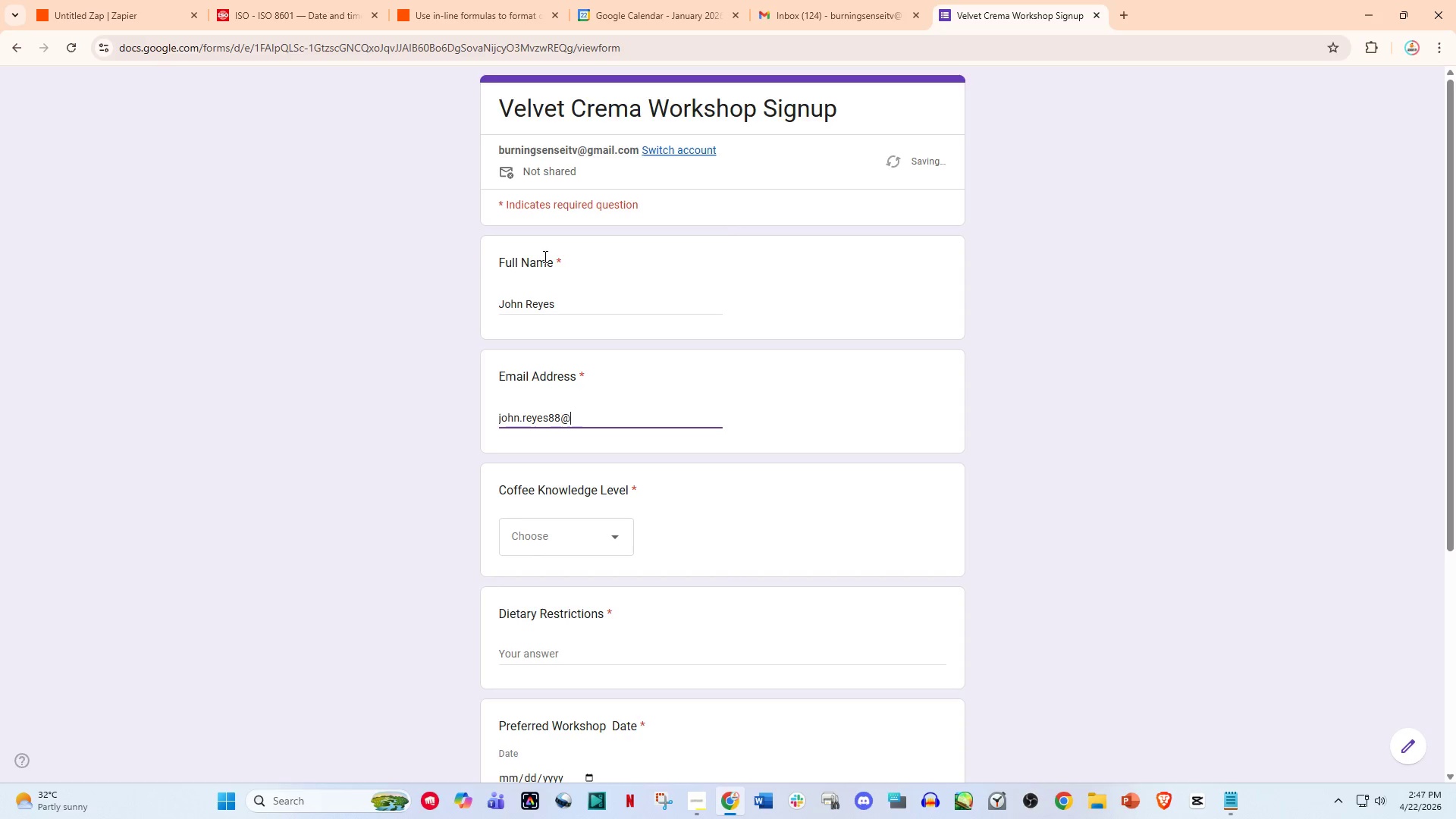 
key(Shift+ShiftLeft)
 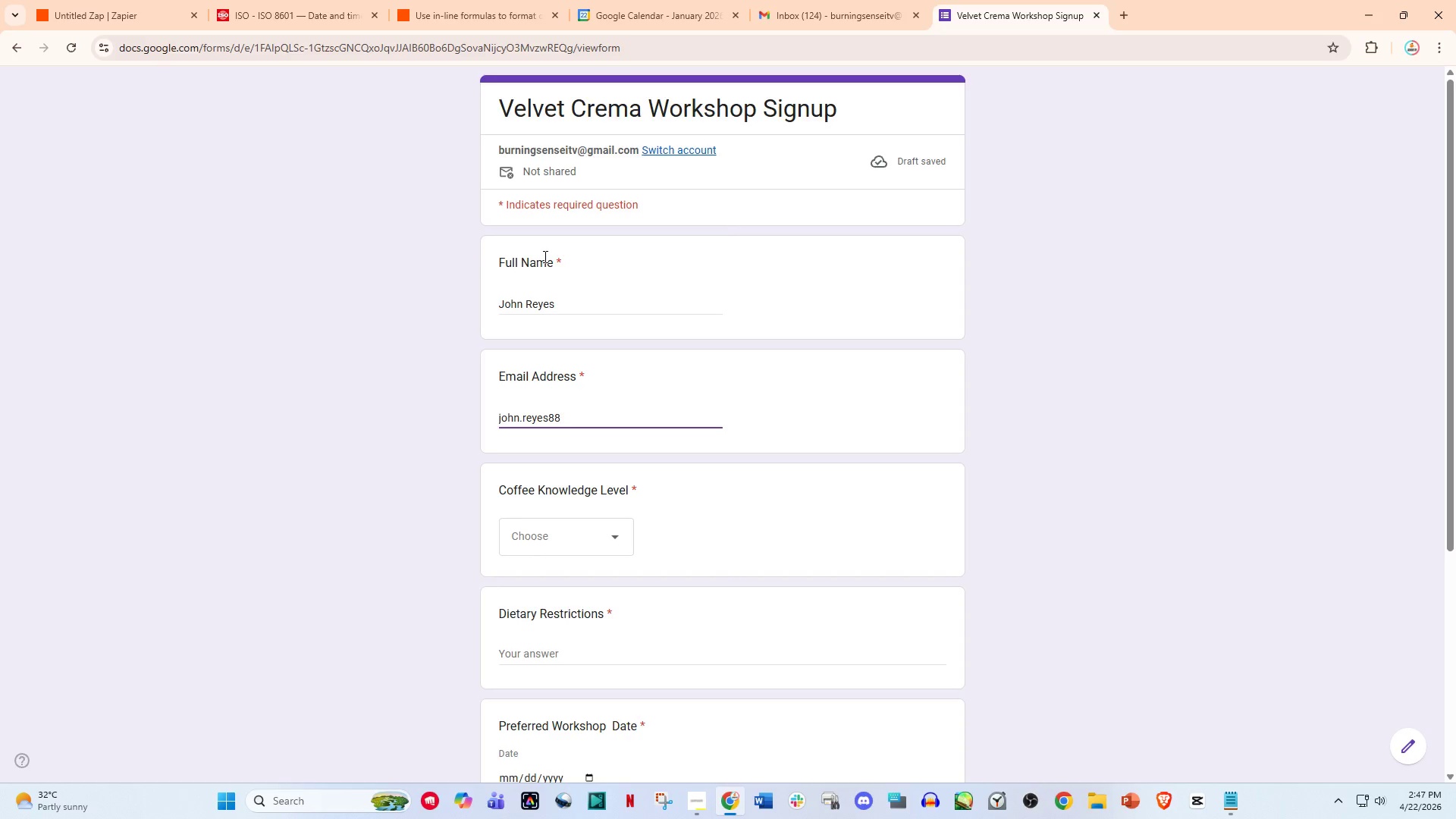 
key(Shift+ShiftLeft)
 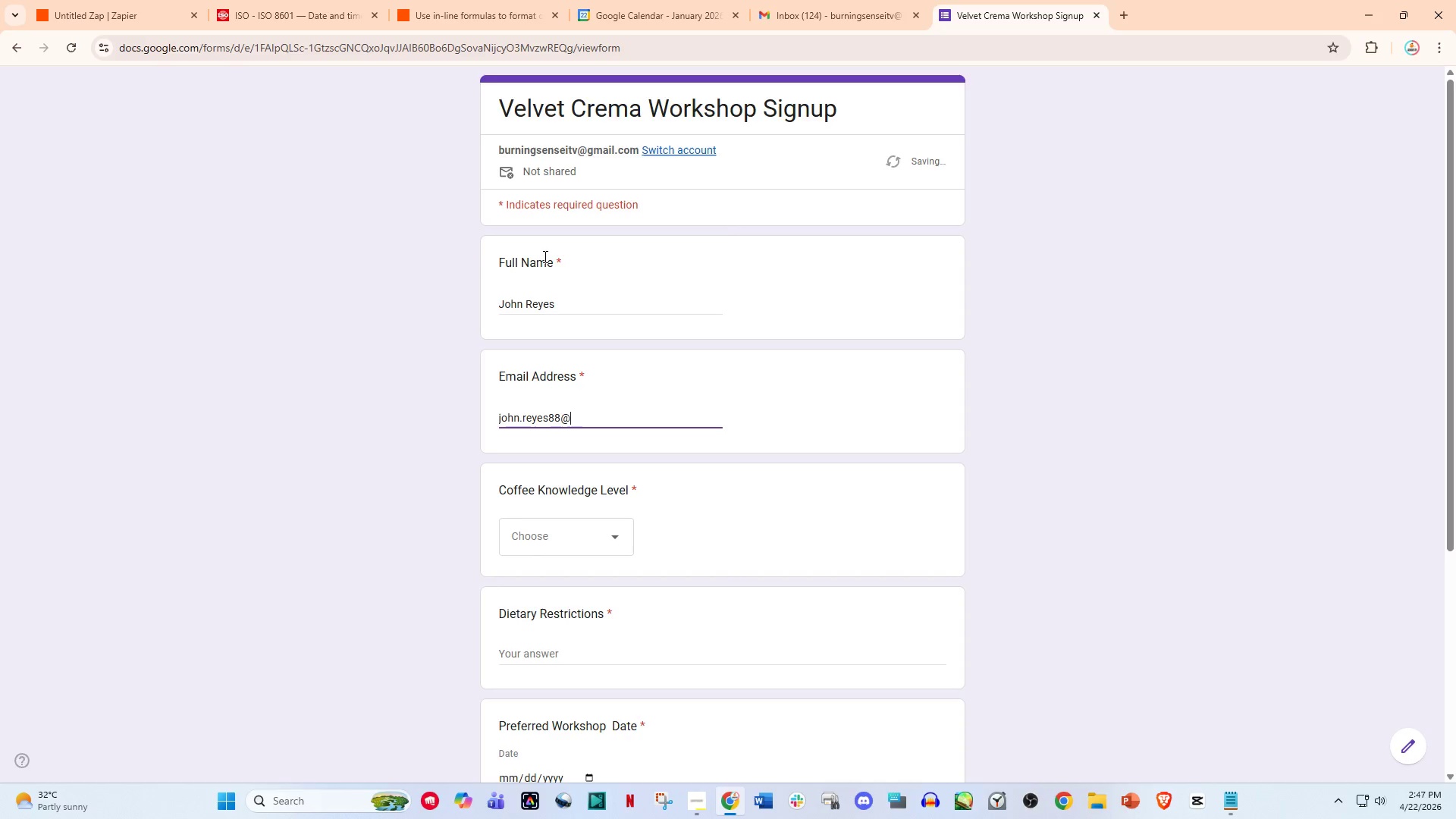 
key(Shift+ShiftLeft)
 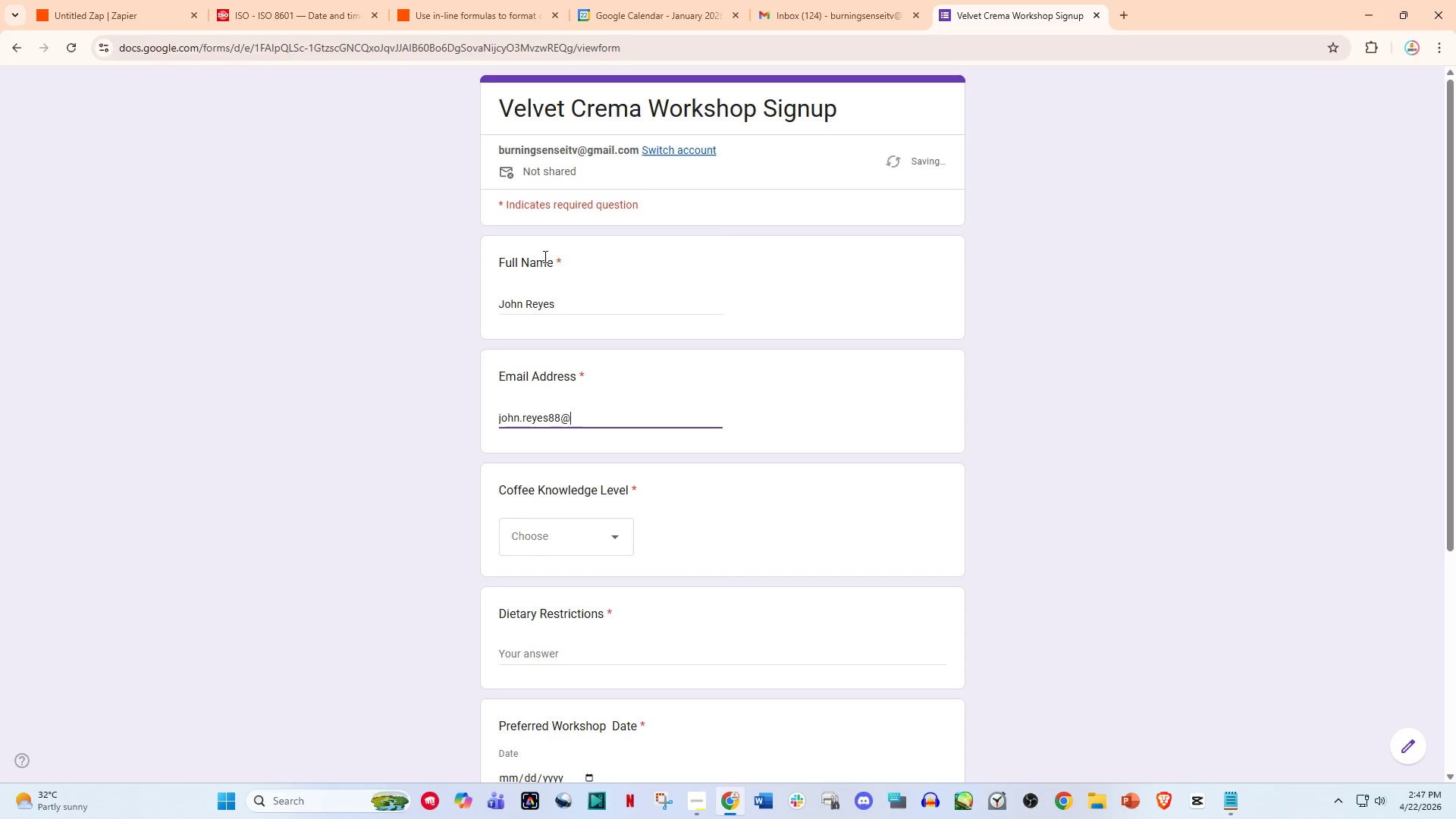 
key(Shift+ShiftLeft)
 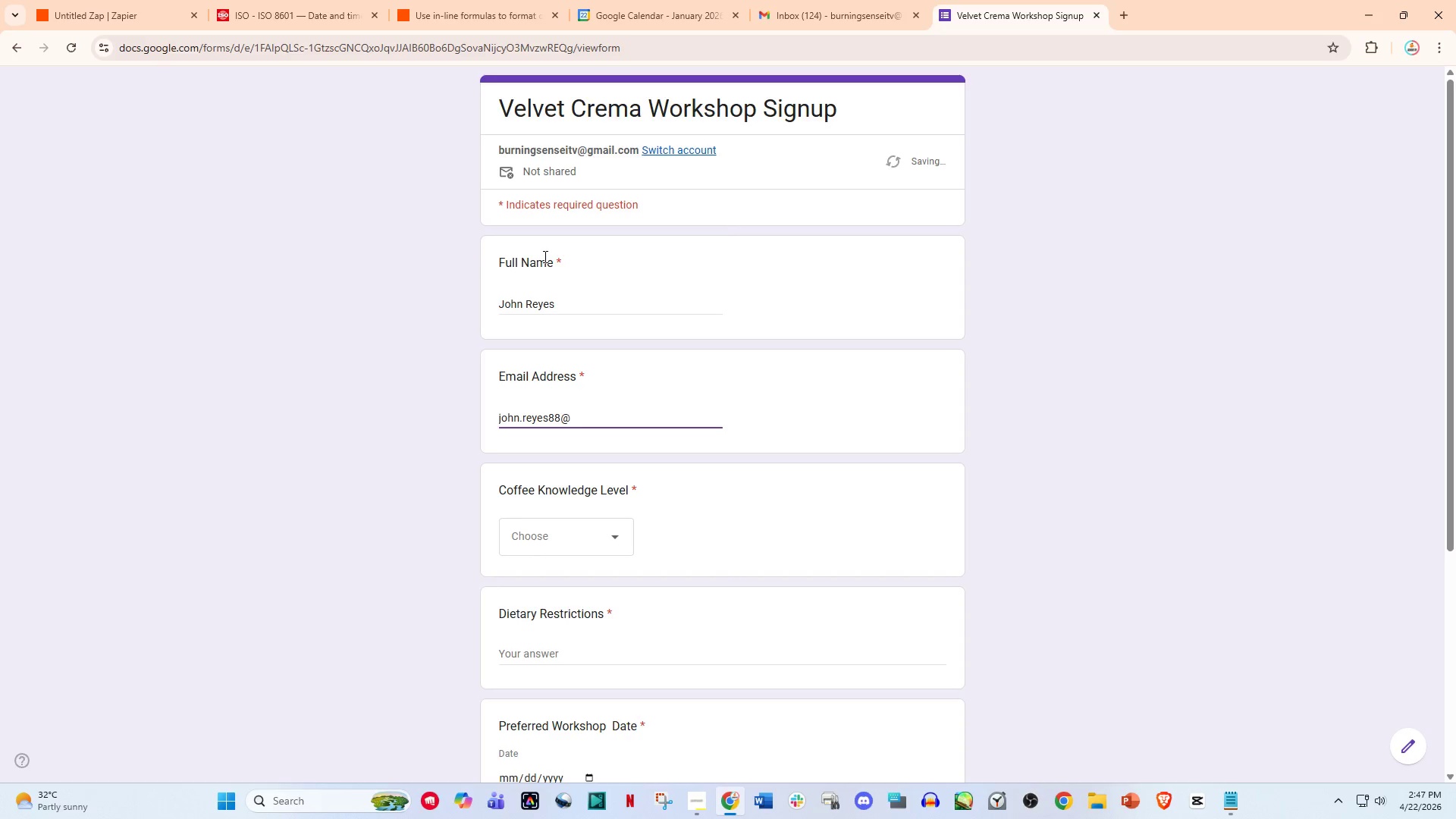 
key(Shift+2)
 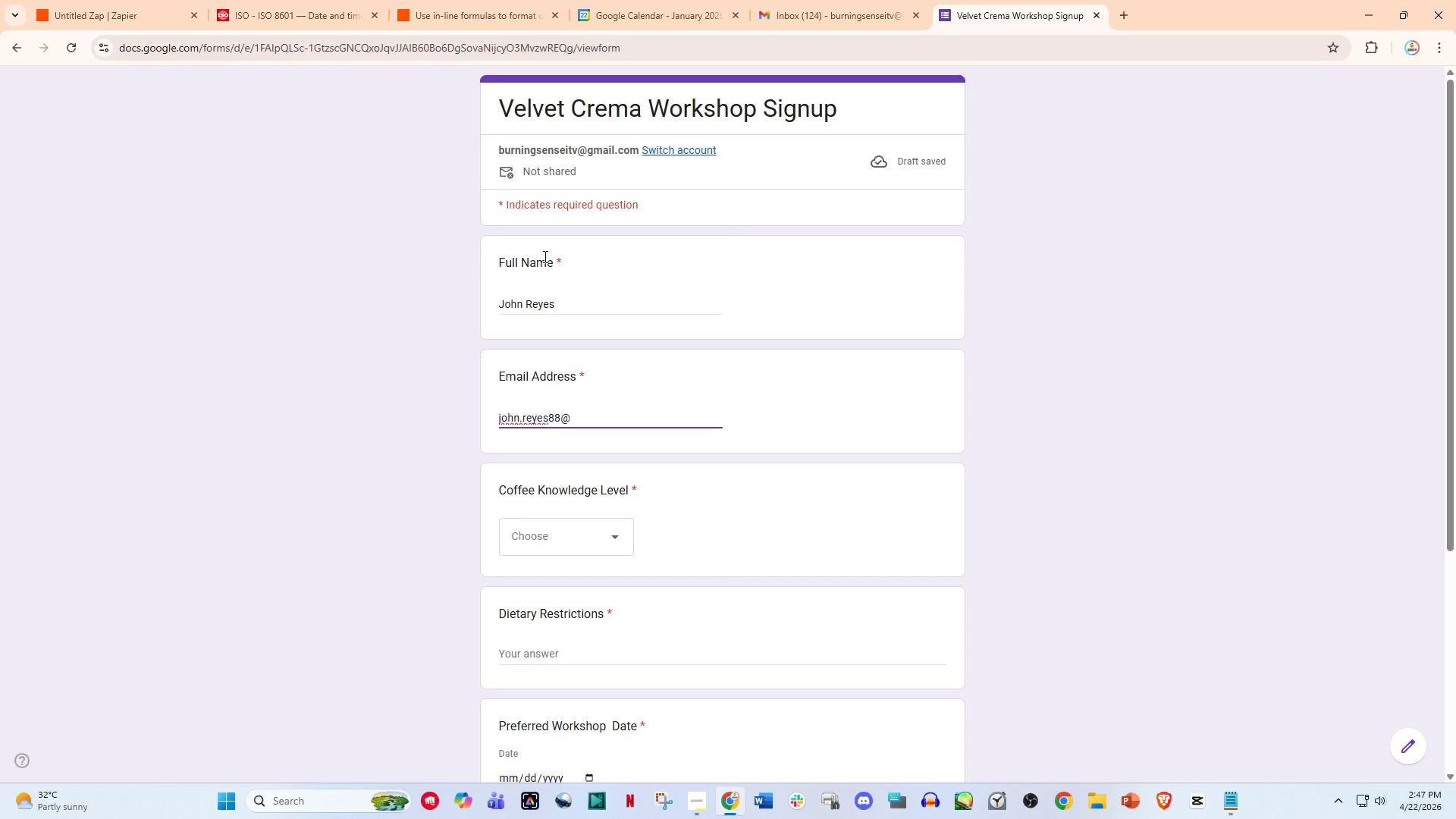 
type(gmail.com)
 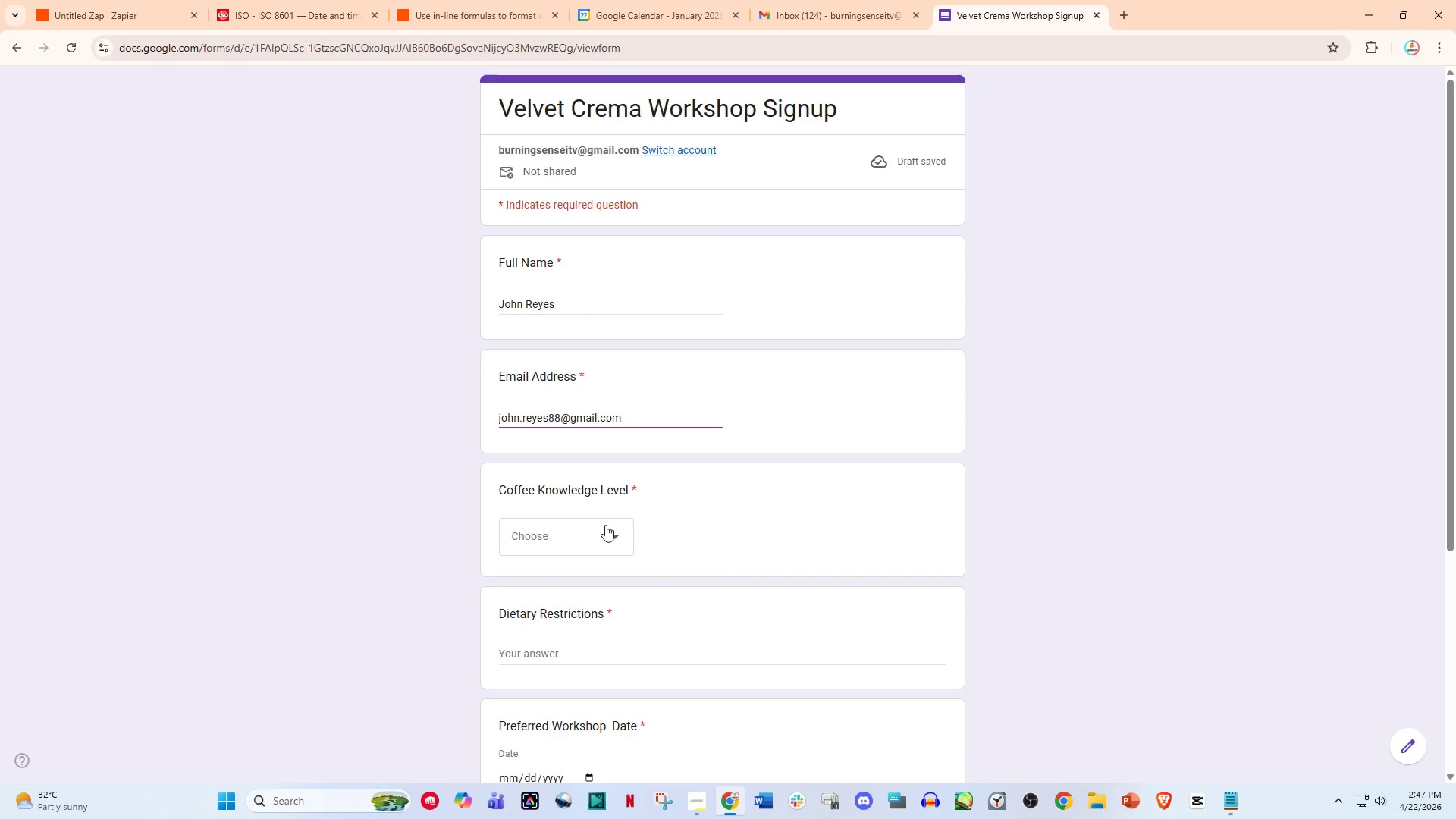 
left_click([612, 526])
 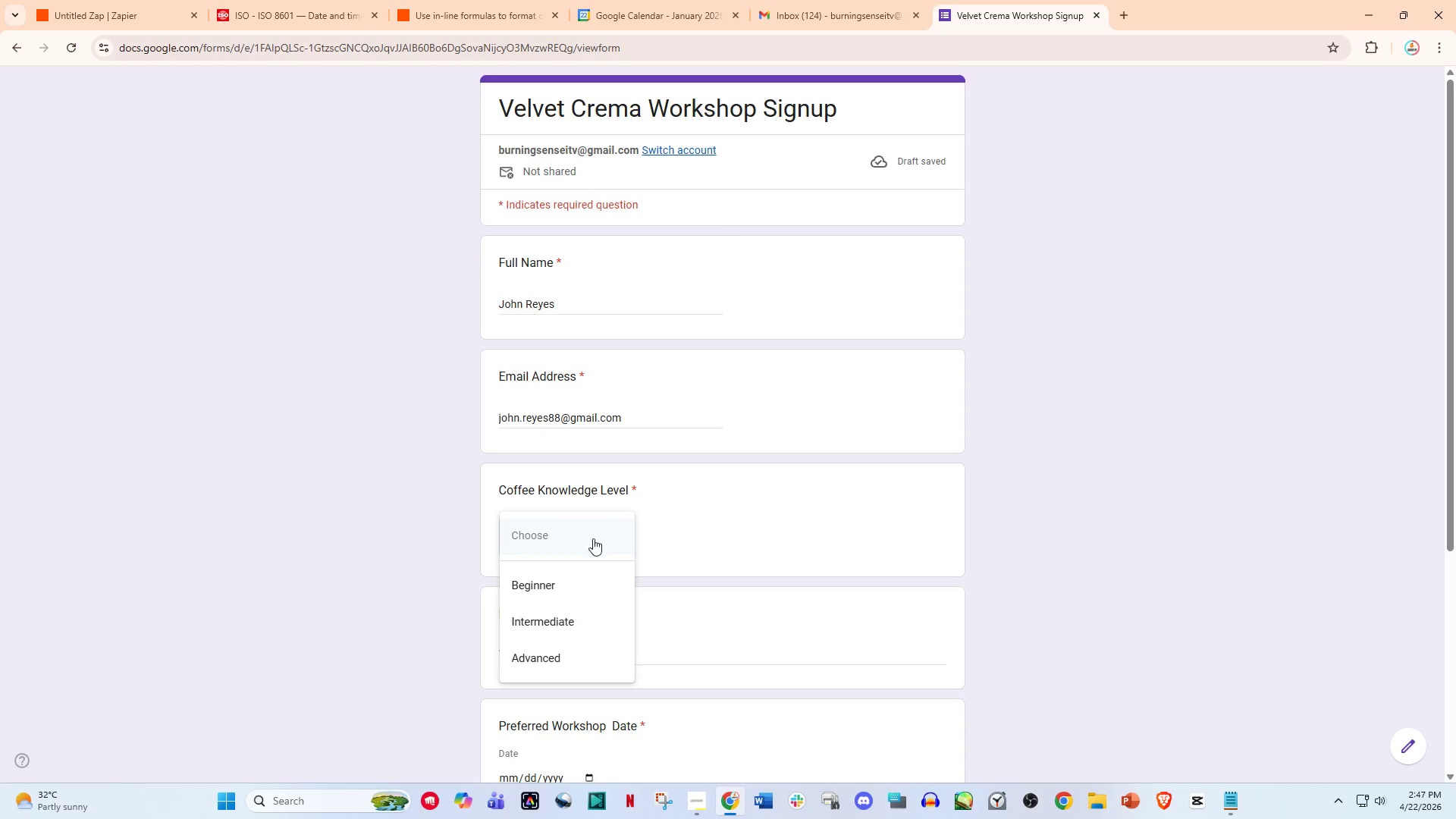 
left_click([543, 620])
 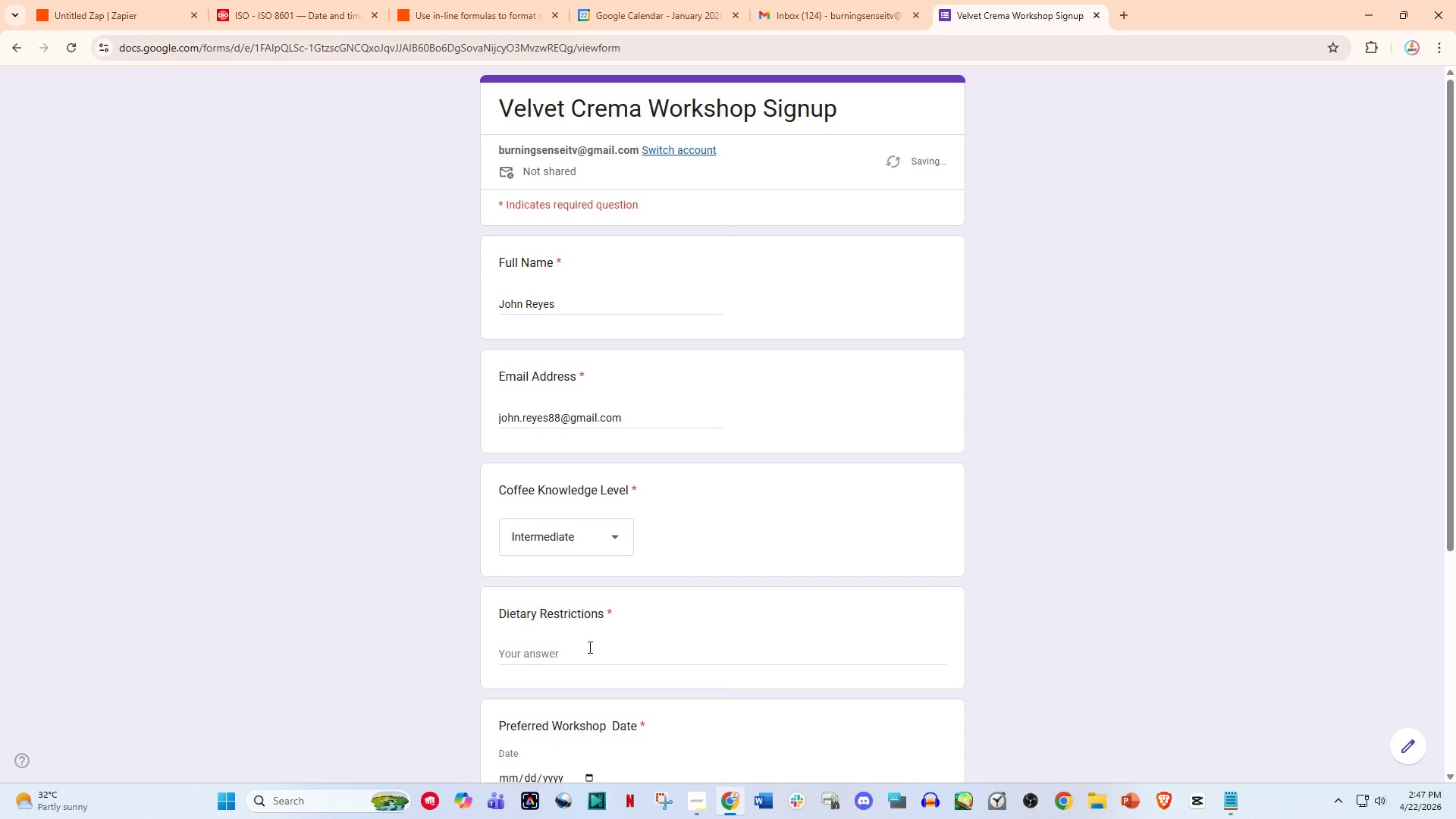 
left_click([588, 647])
 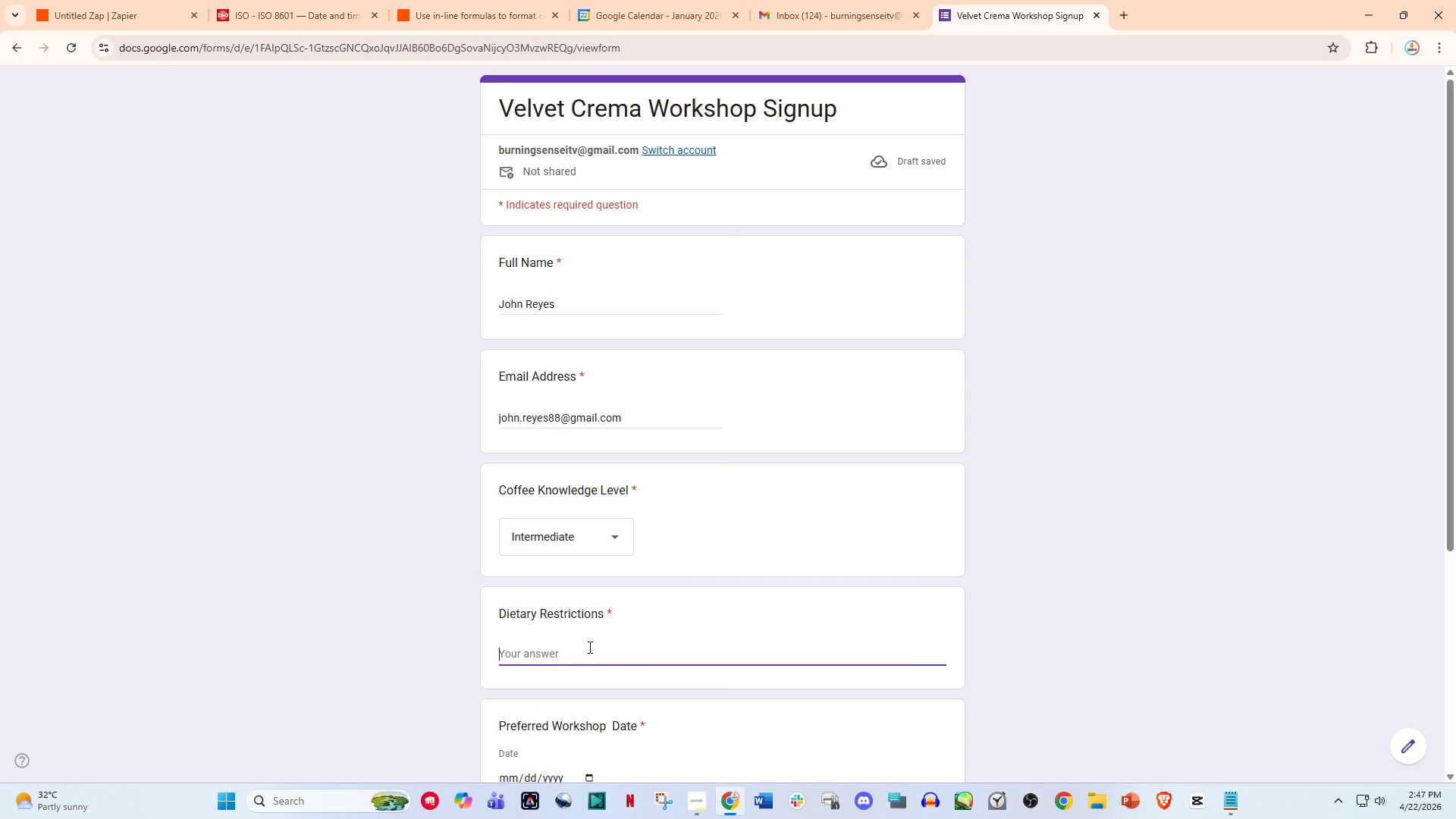 
wait(8.36)
 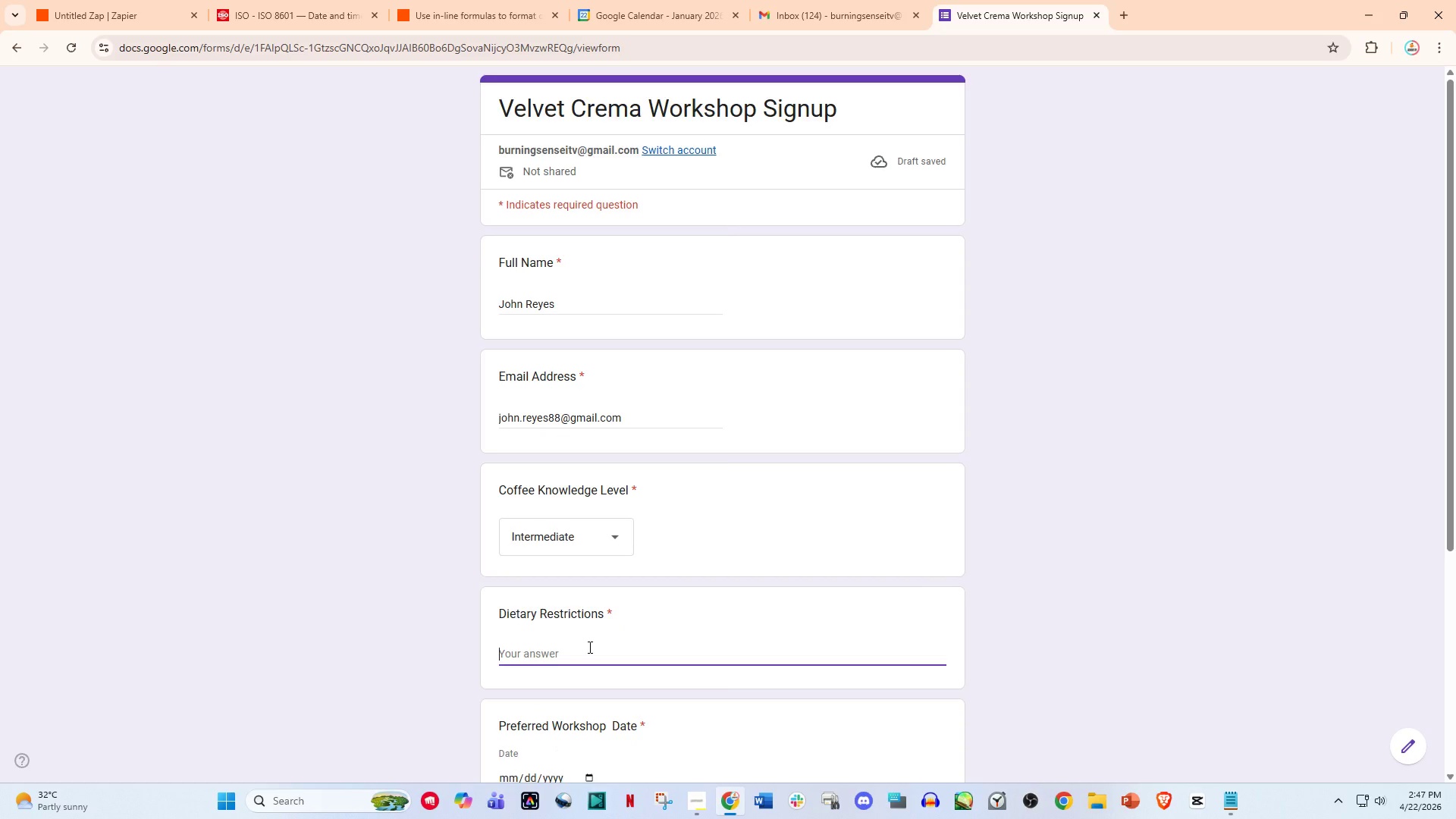 
type(lactos)
 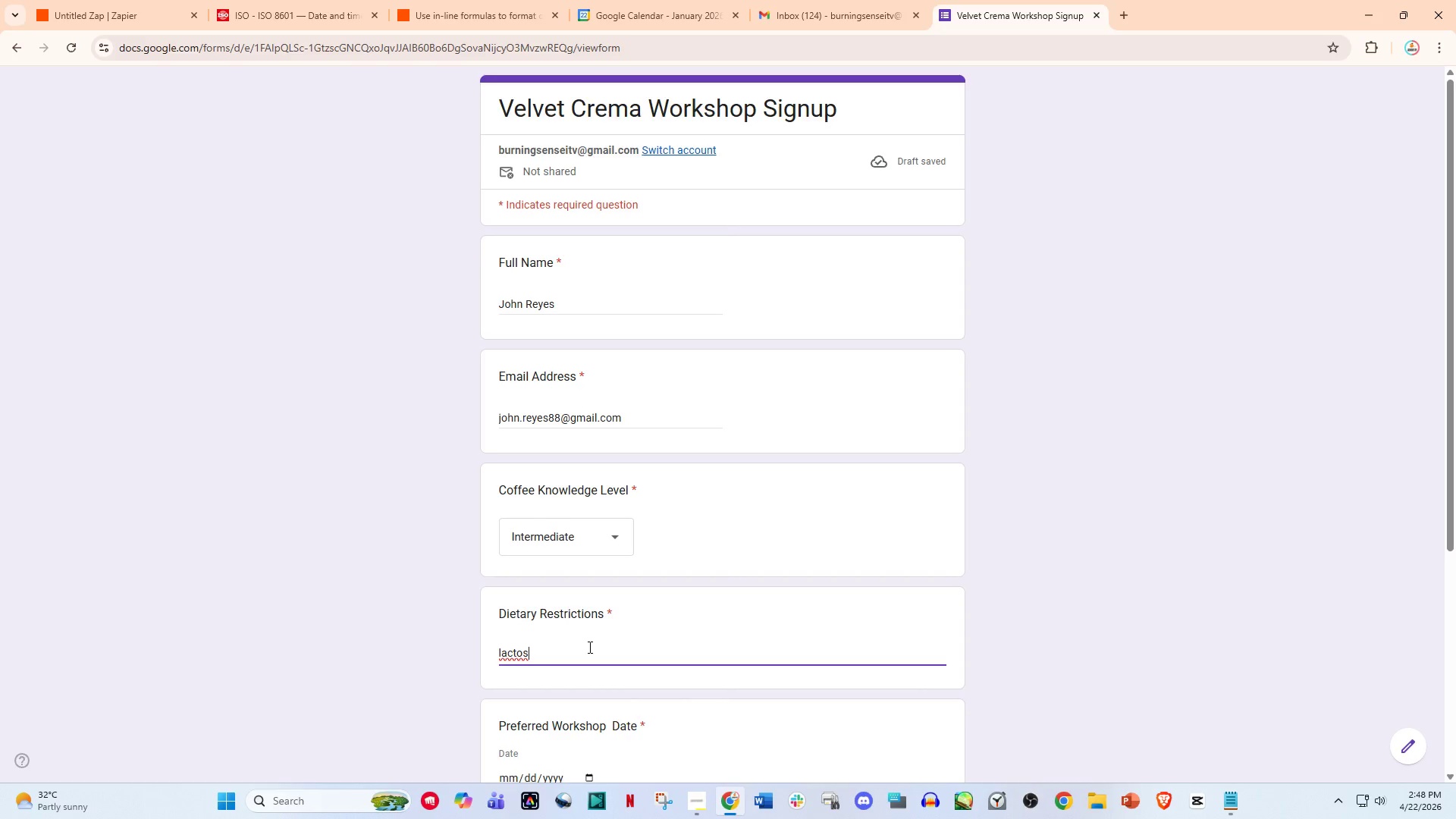 
key(E)
 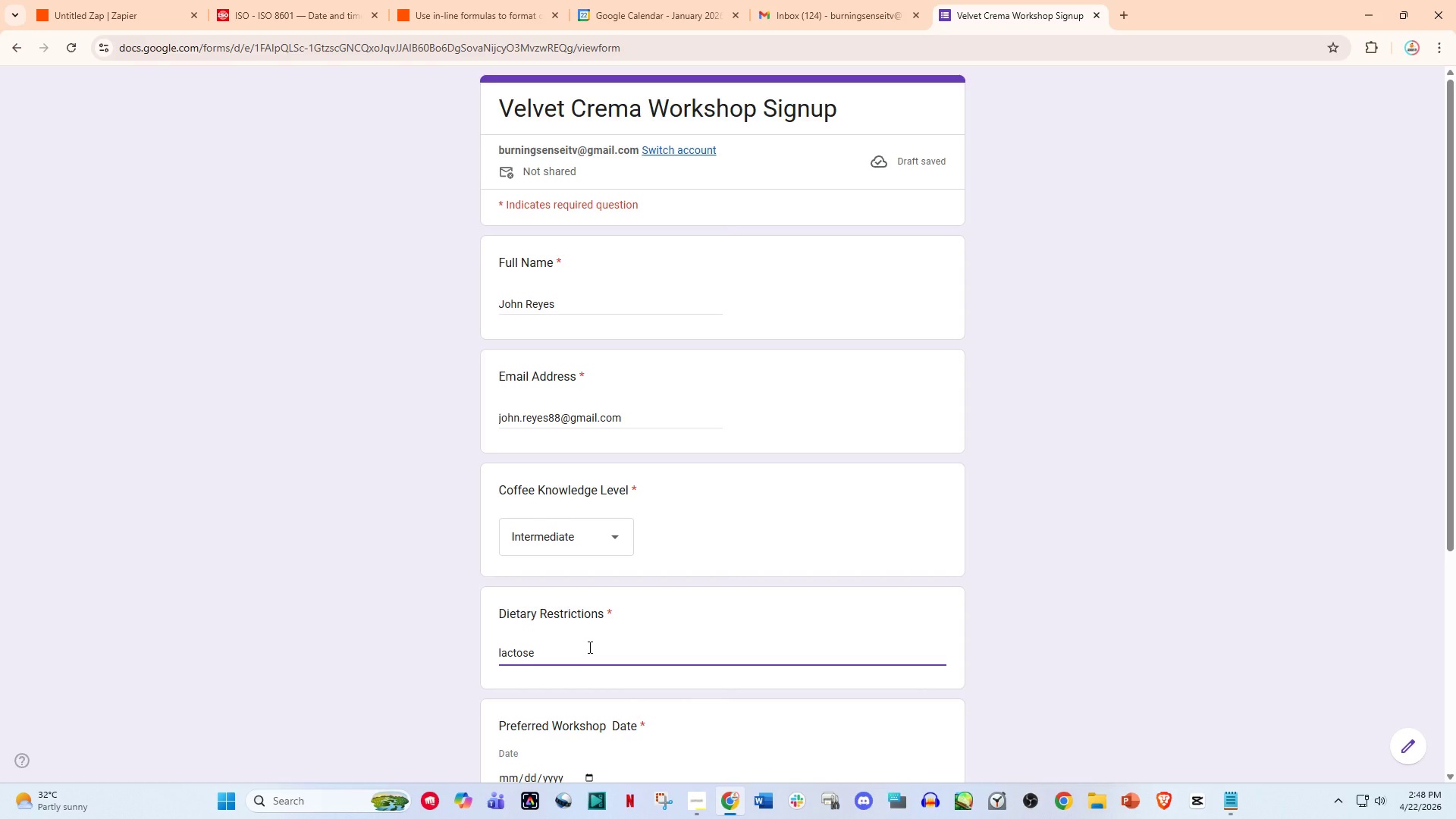 
wait(5.39)
 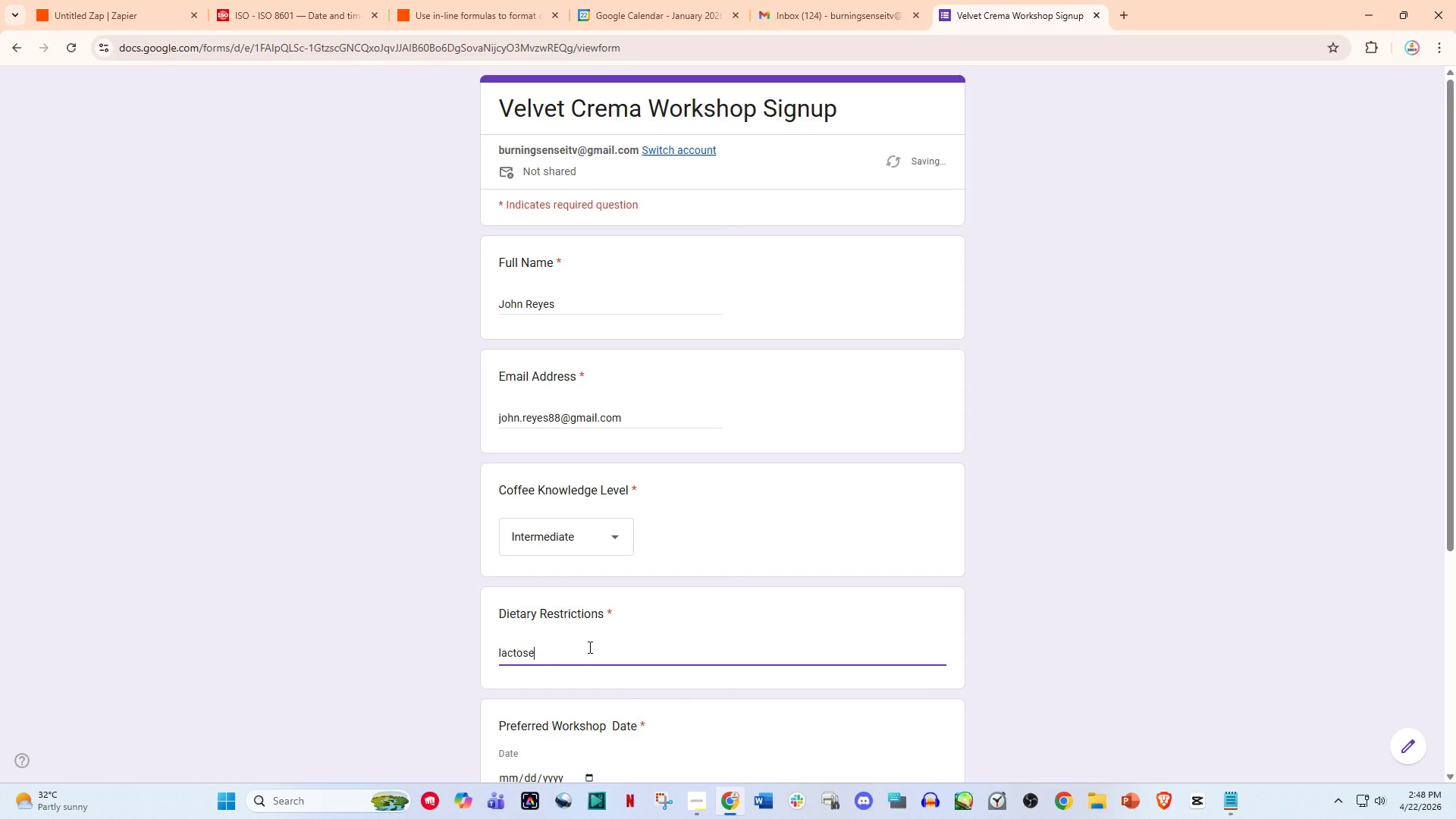 
type( in)
 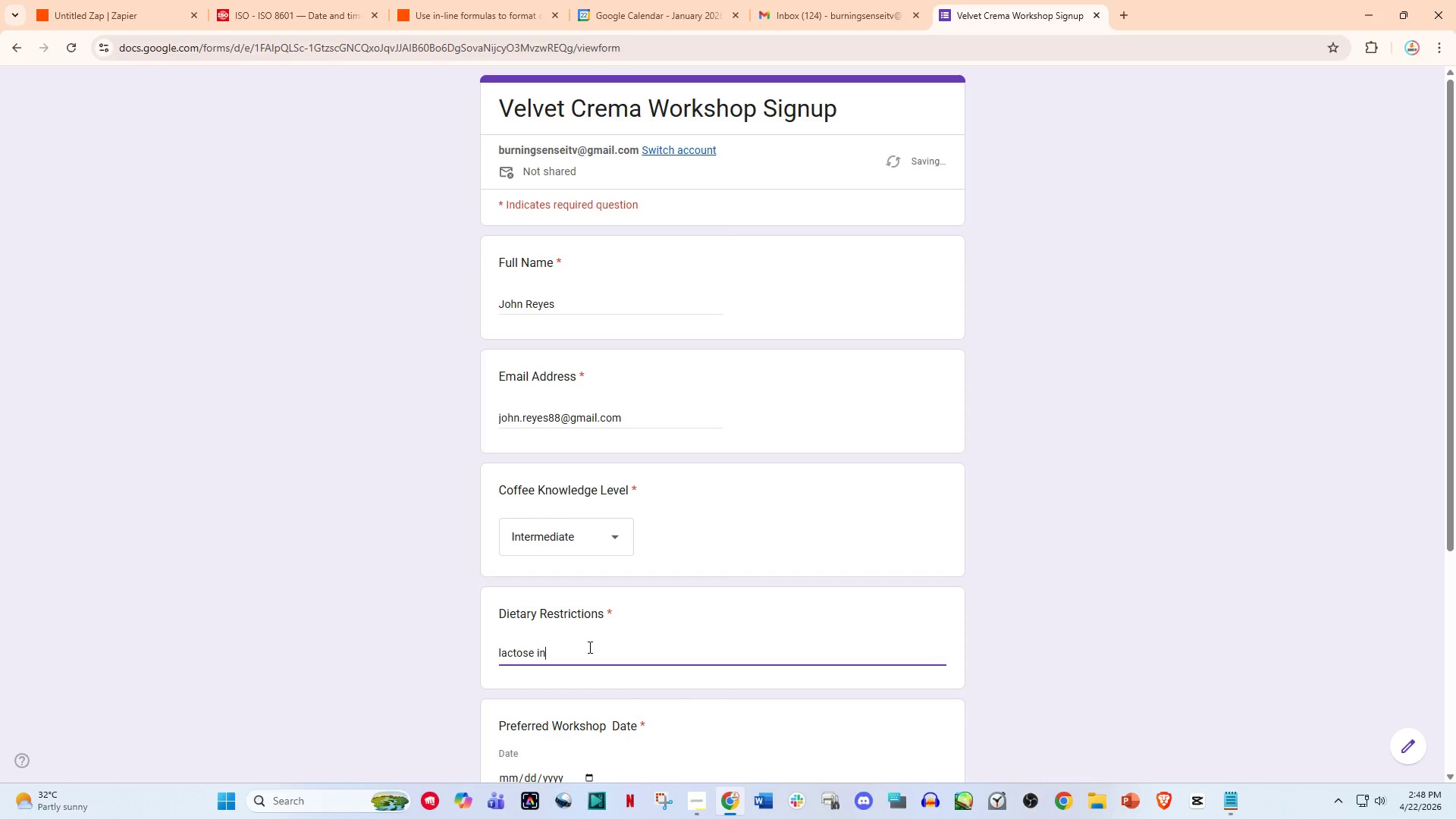 
type(to)
 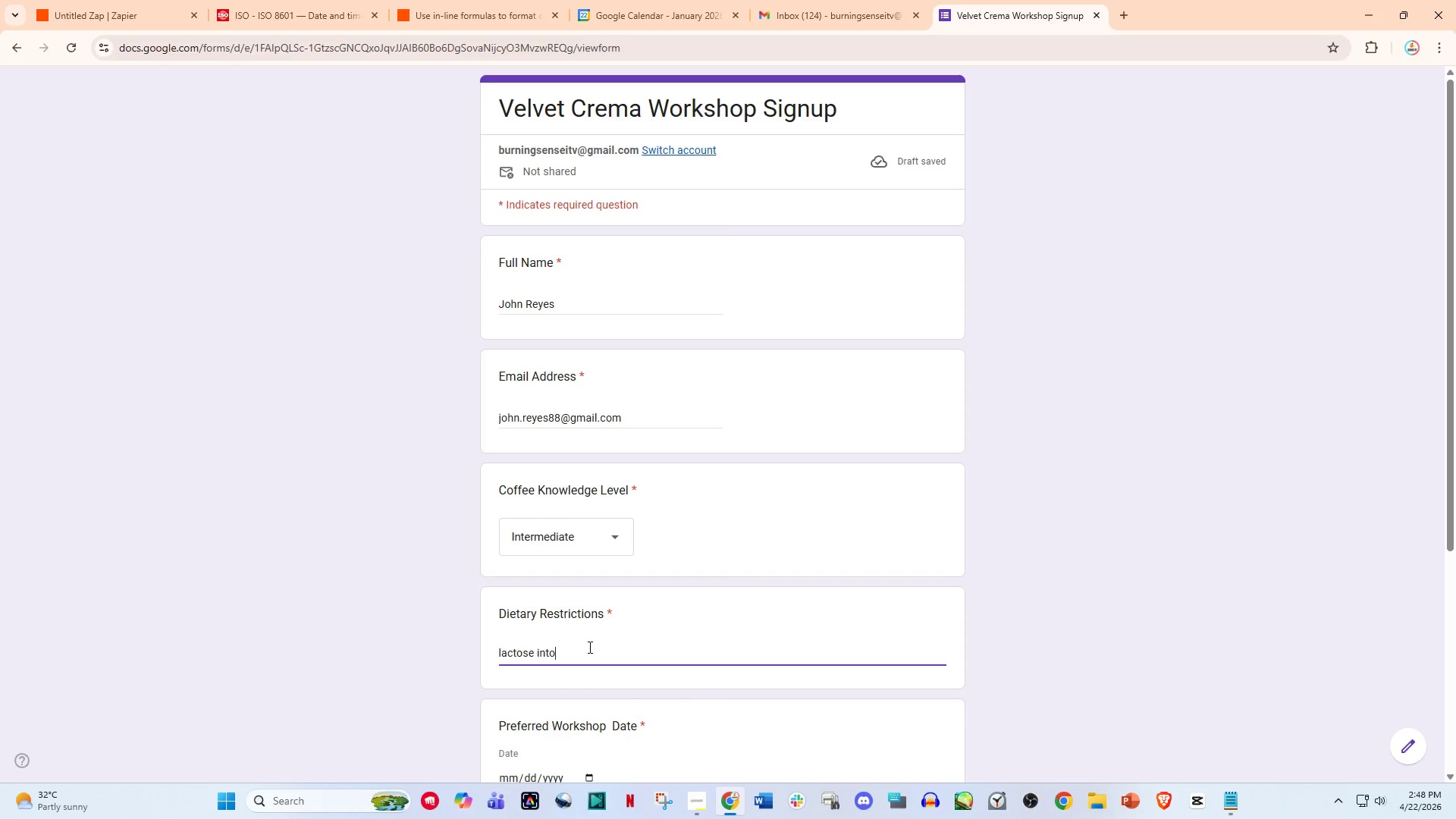 
type(lerant)
 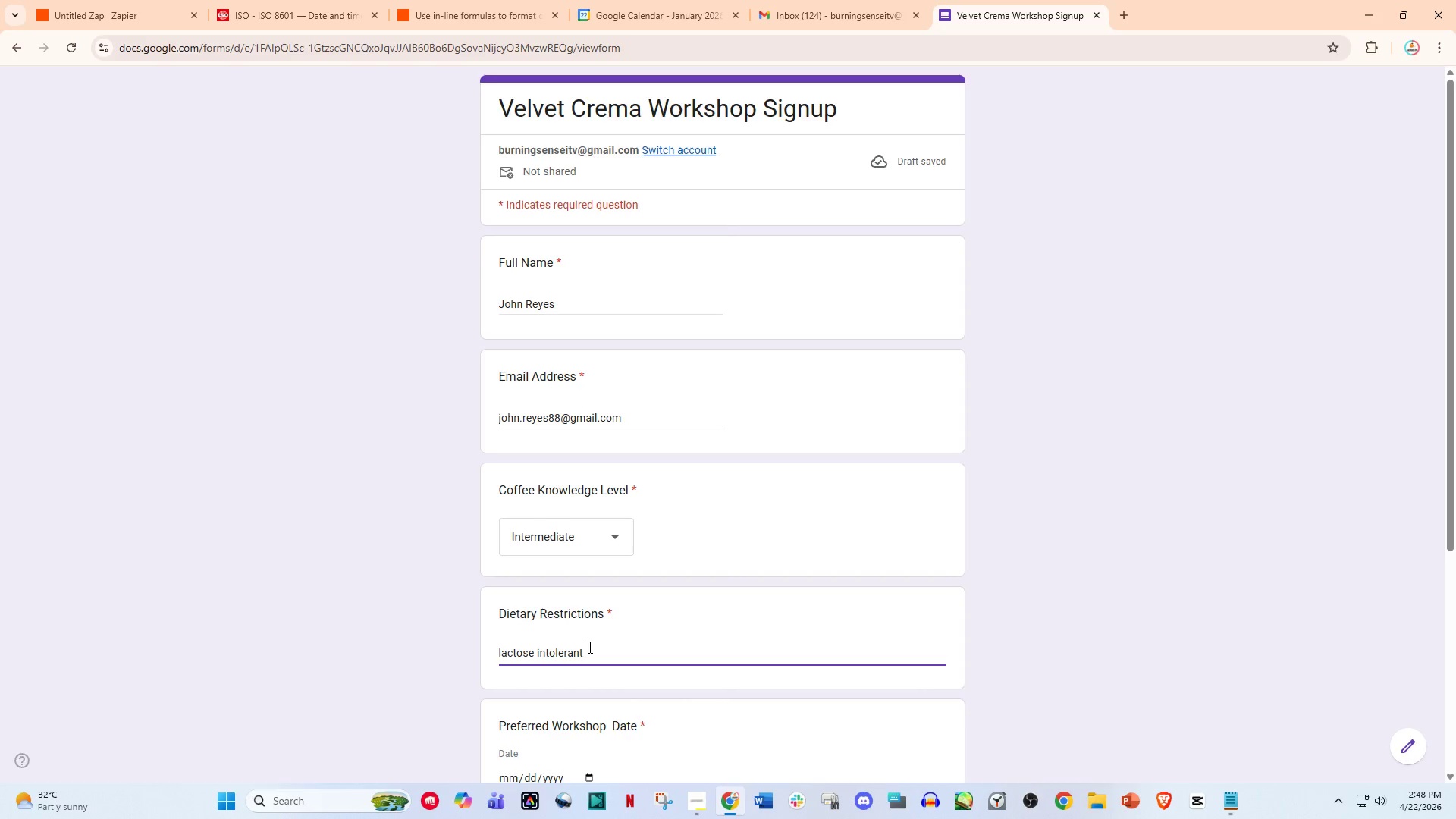 
scroll: coordinate [624, 738], scroll_direction: down, amount: 2.0
 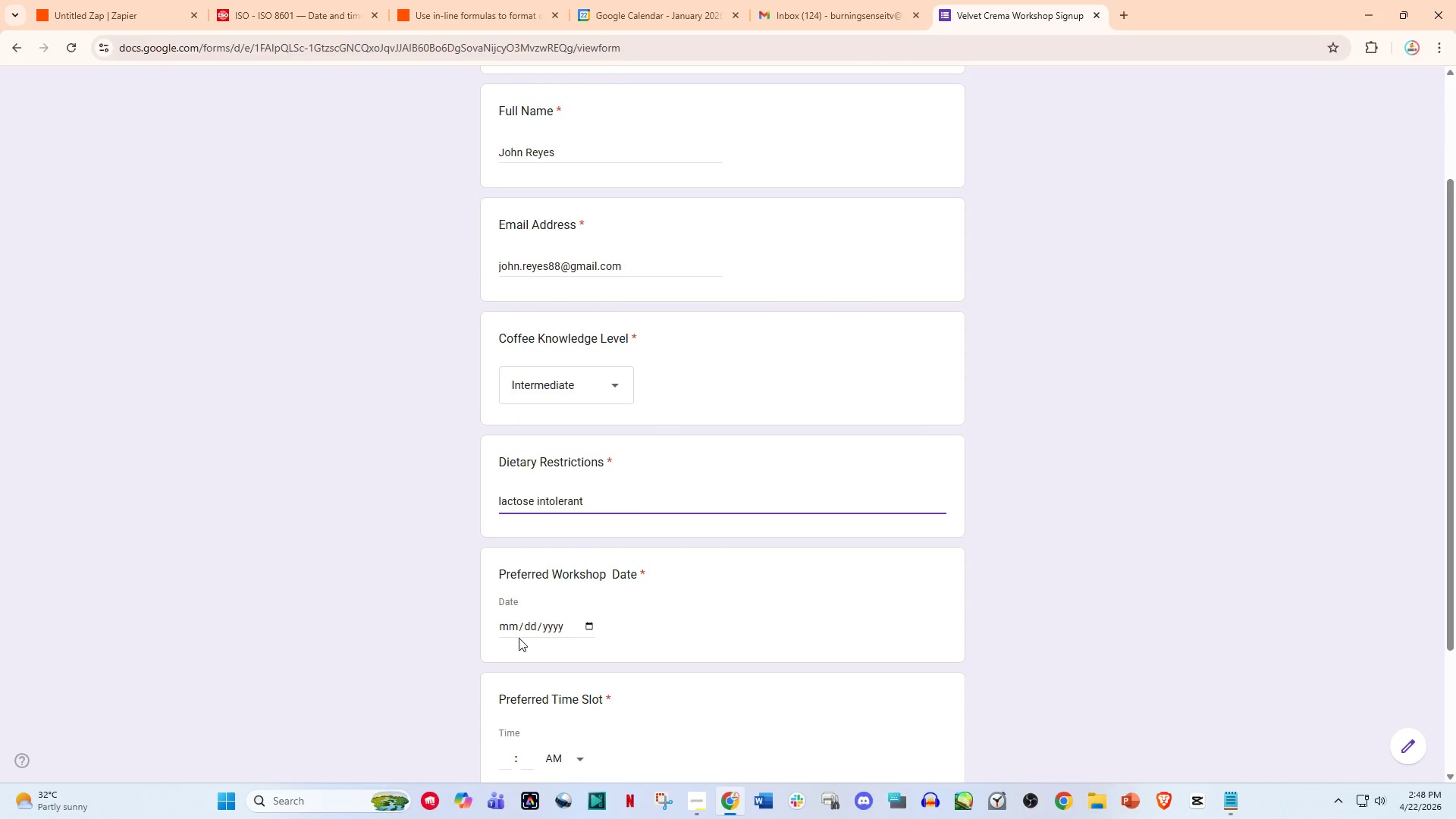 
left_click([497, 621])
 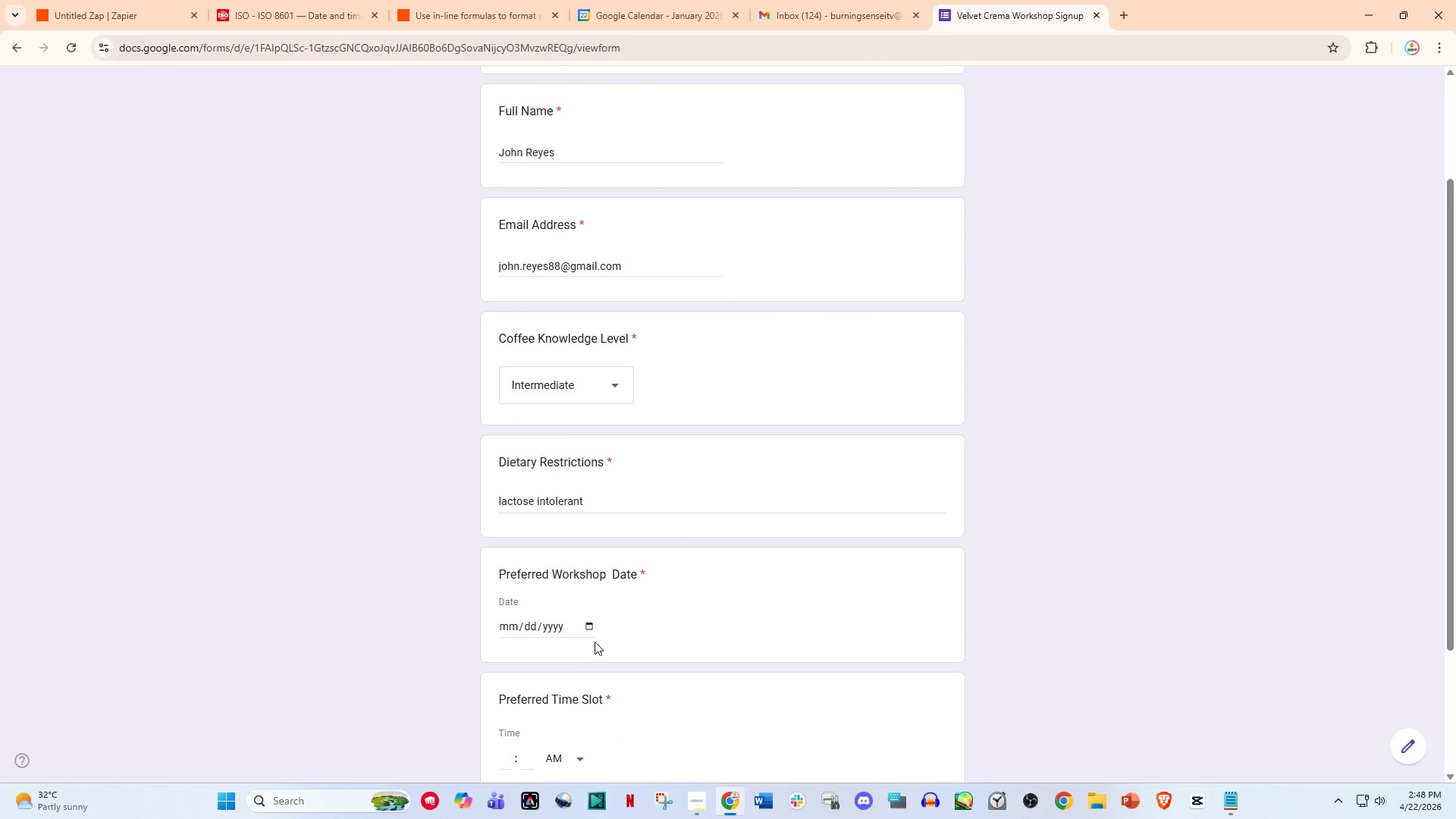 
left_click([589, 620])
 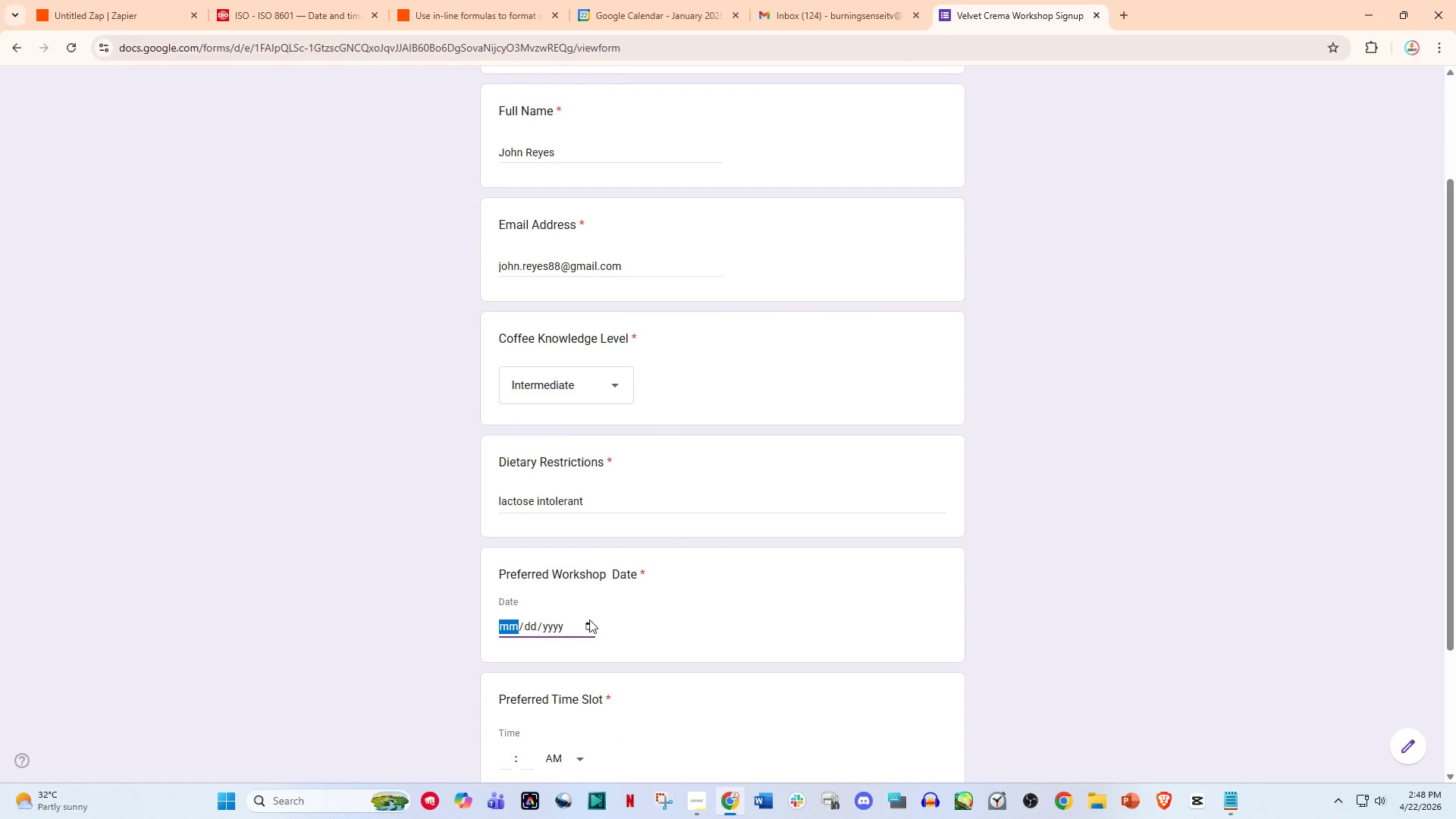 
wait(5.28)
 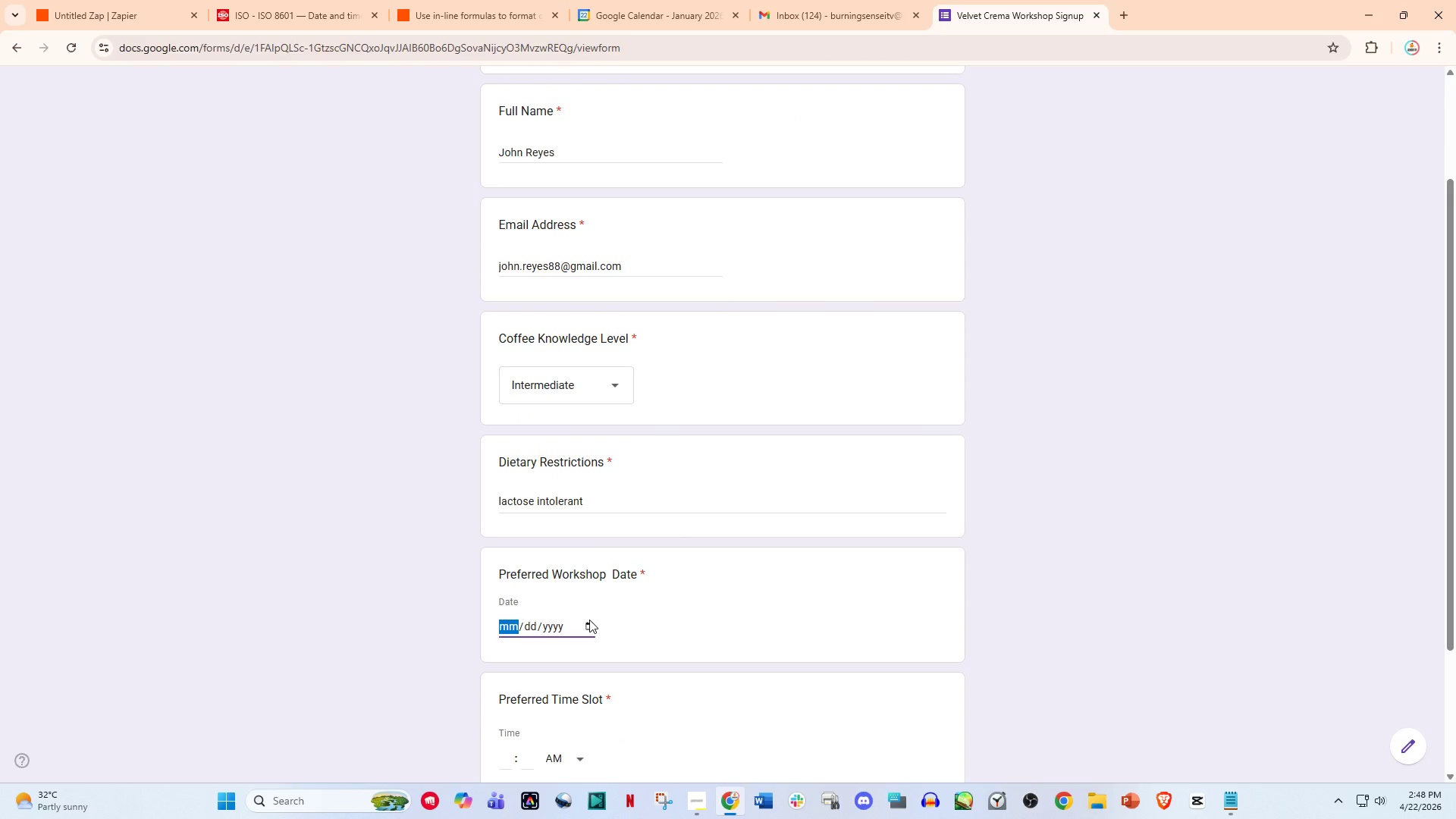 
type(11)
 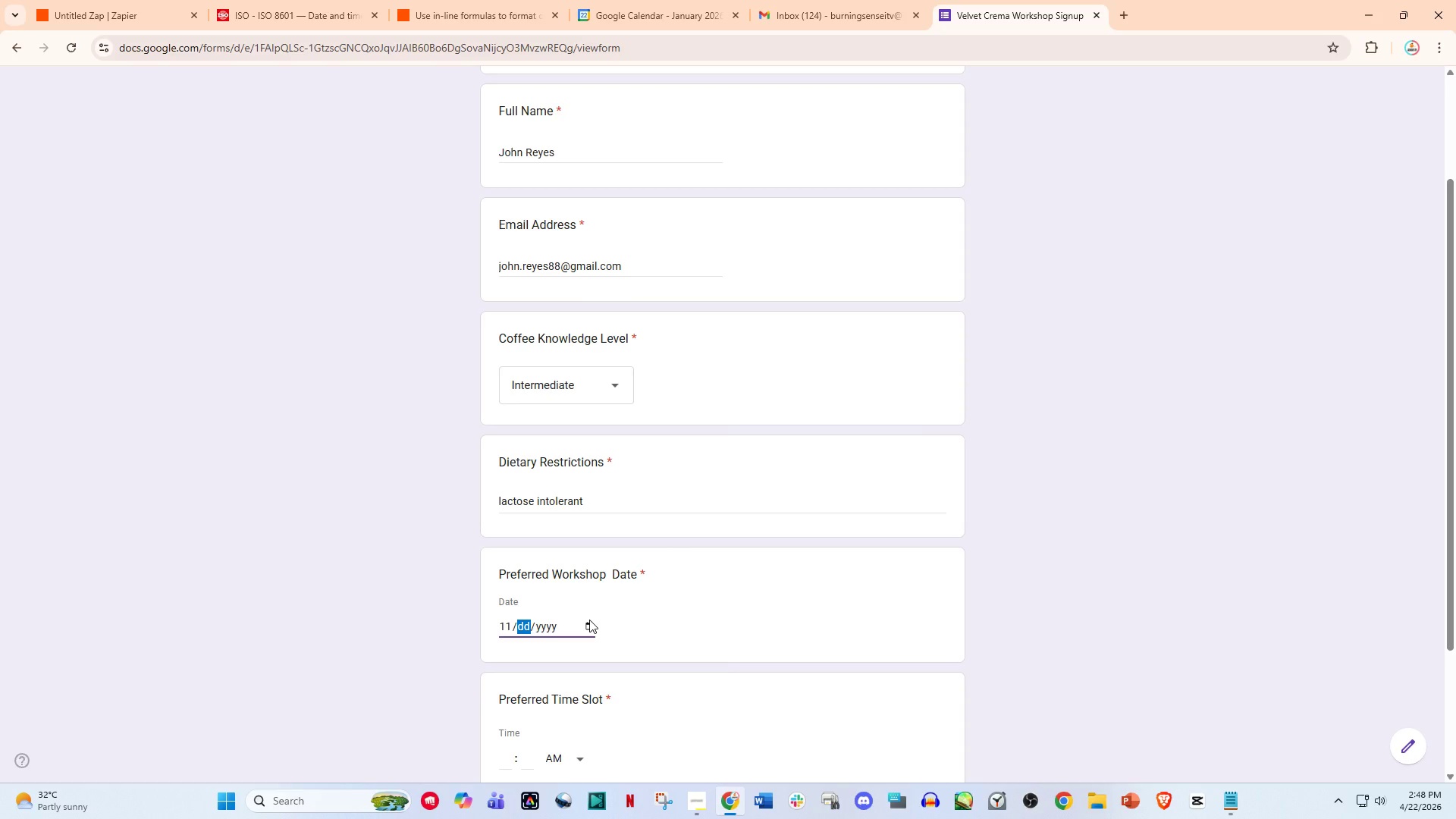 
wait(5.97)
 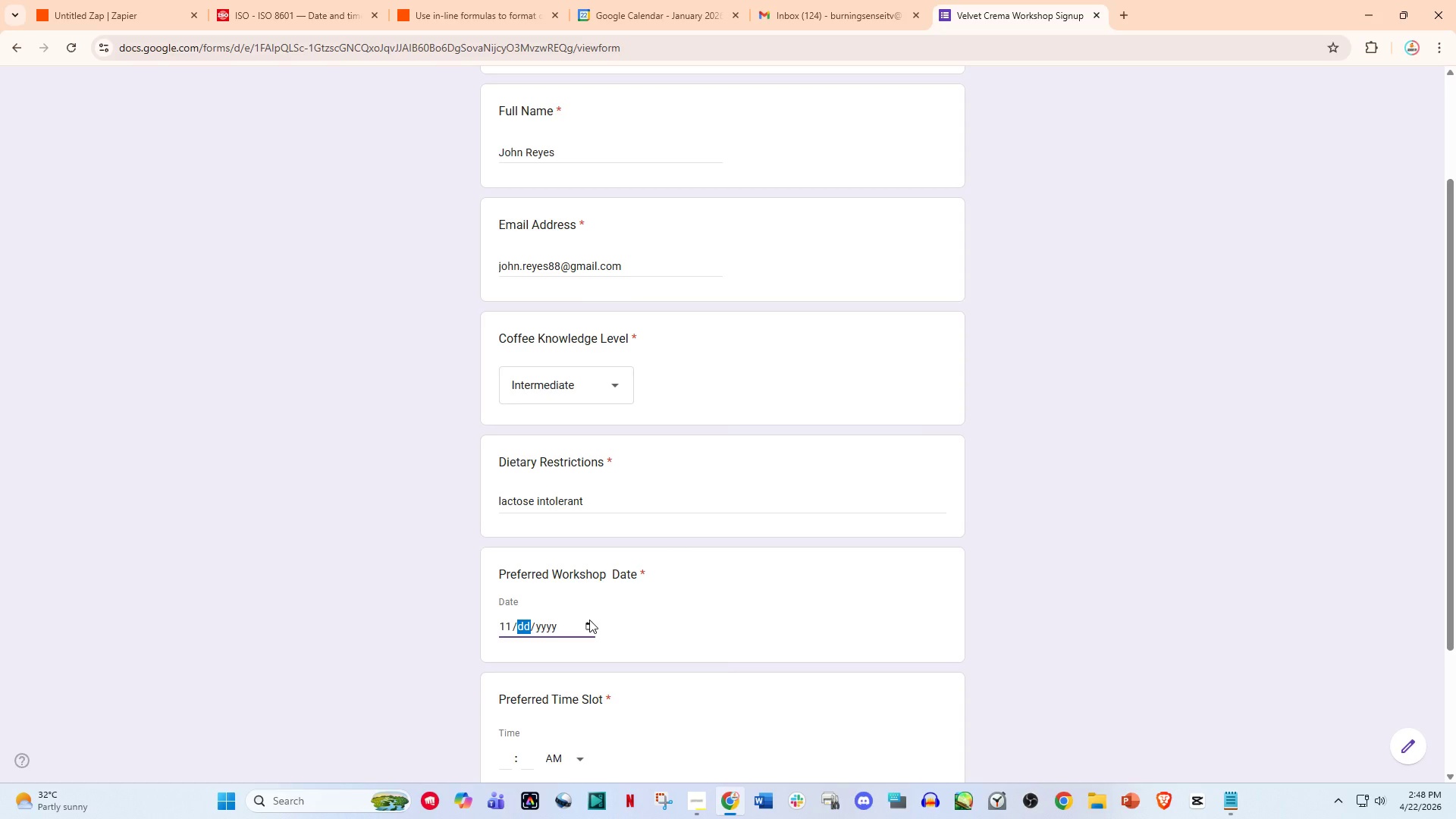 
key(Backspace)
 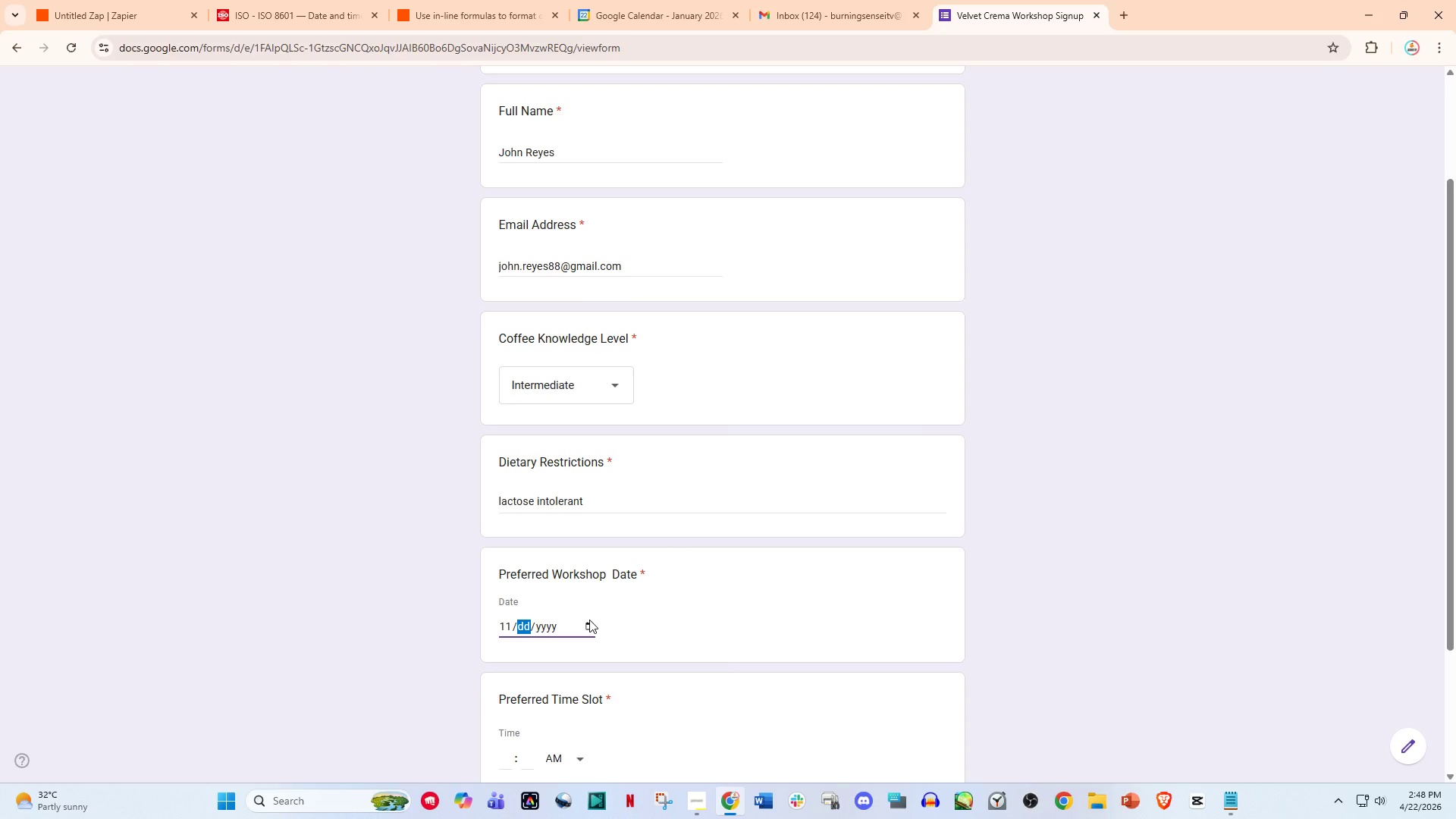 
key(Backspace)
 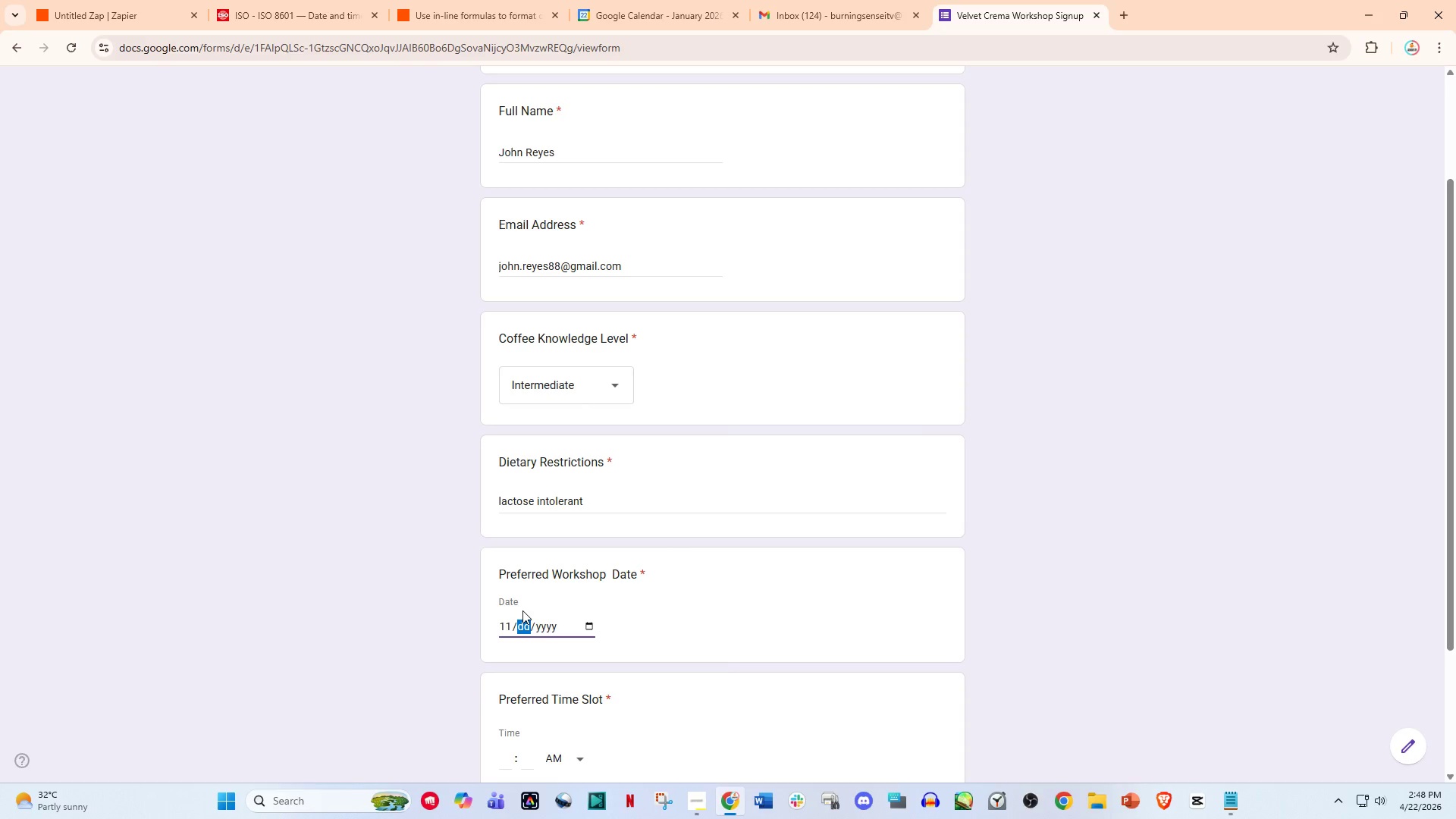 
left_click([508, 622])
 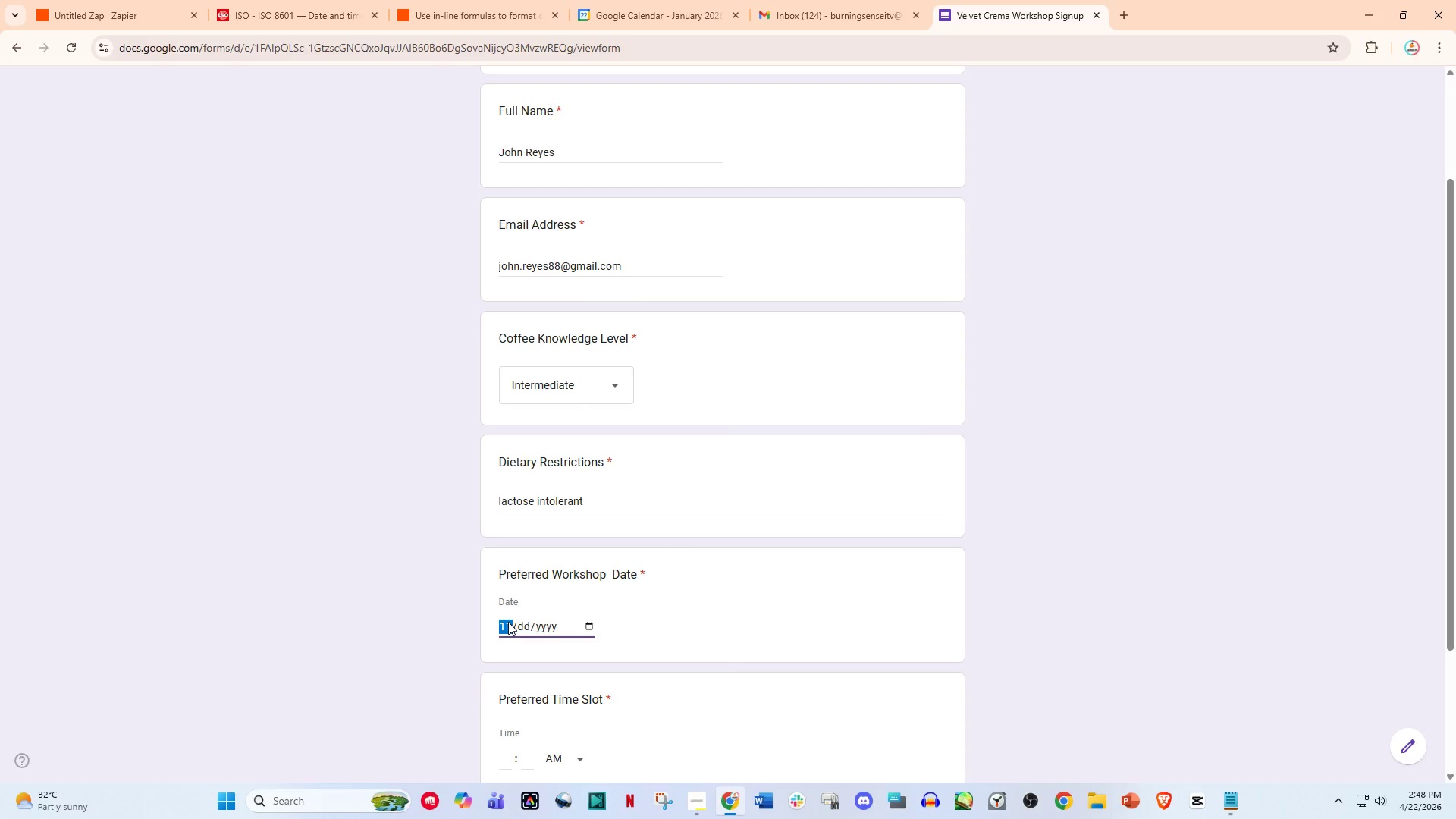 
key(Backspace)
key(Backspace)
key(Backspace)
type(may)
 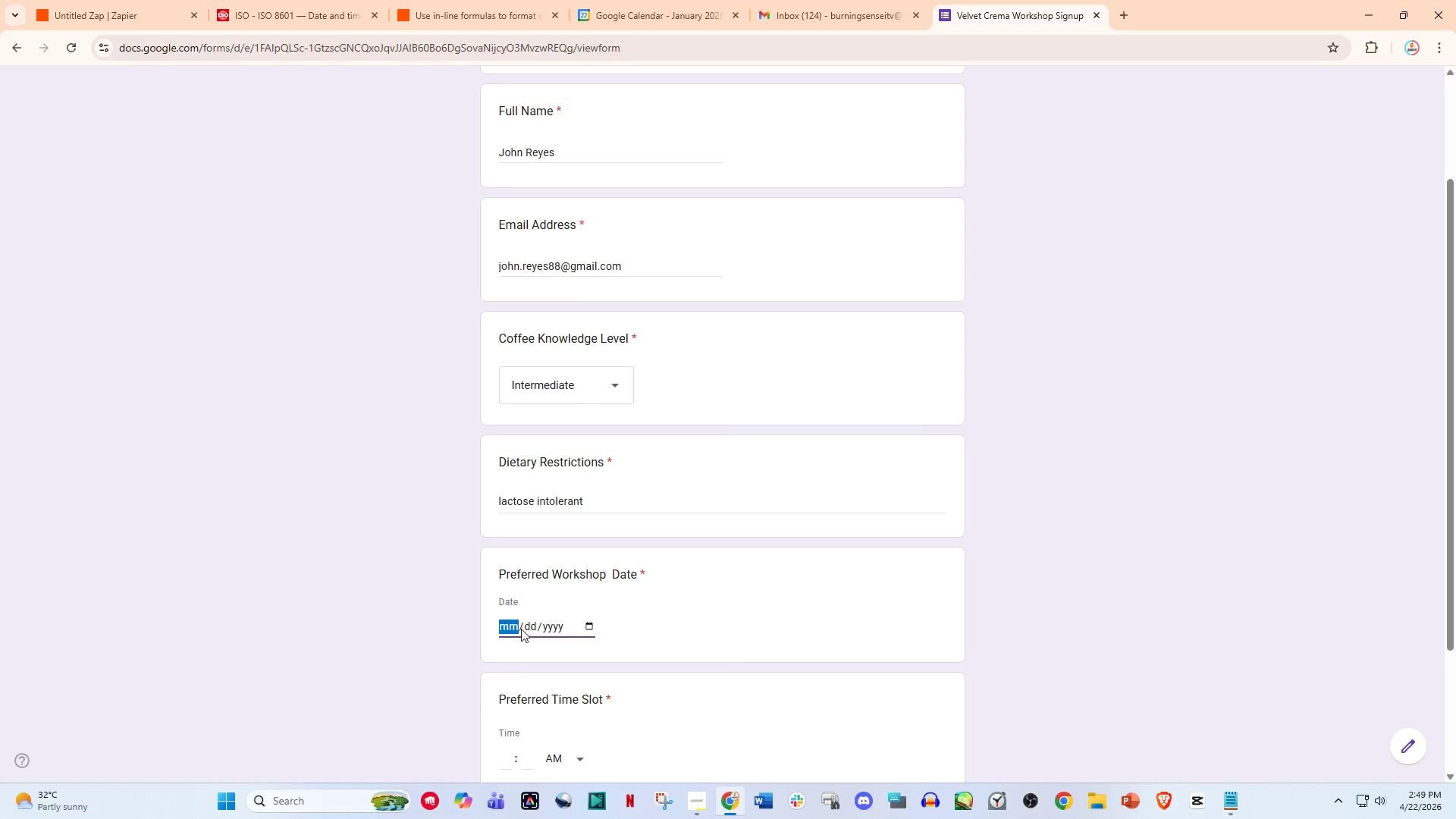 
left_click([510, 626])
 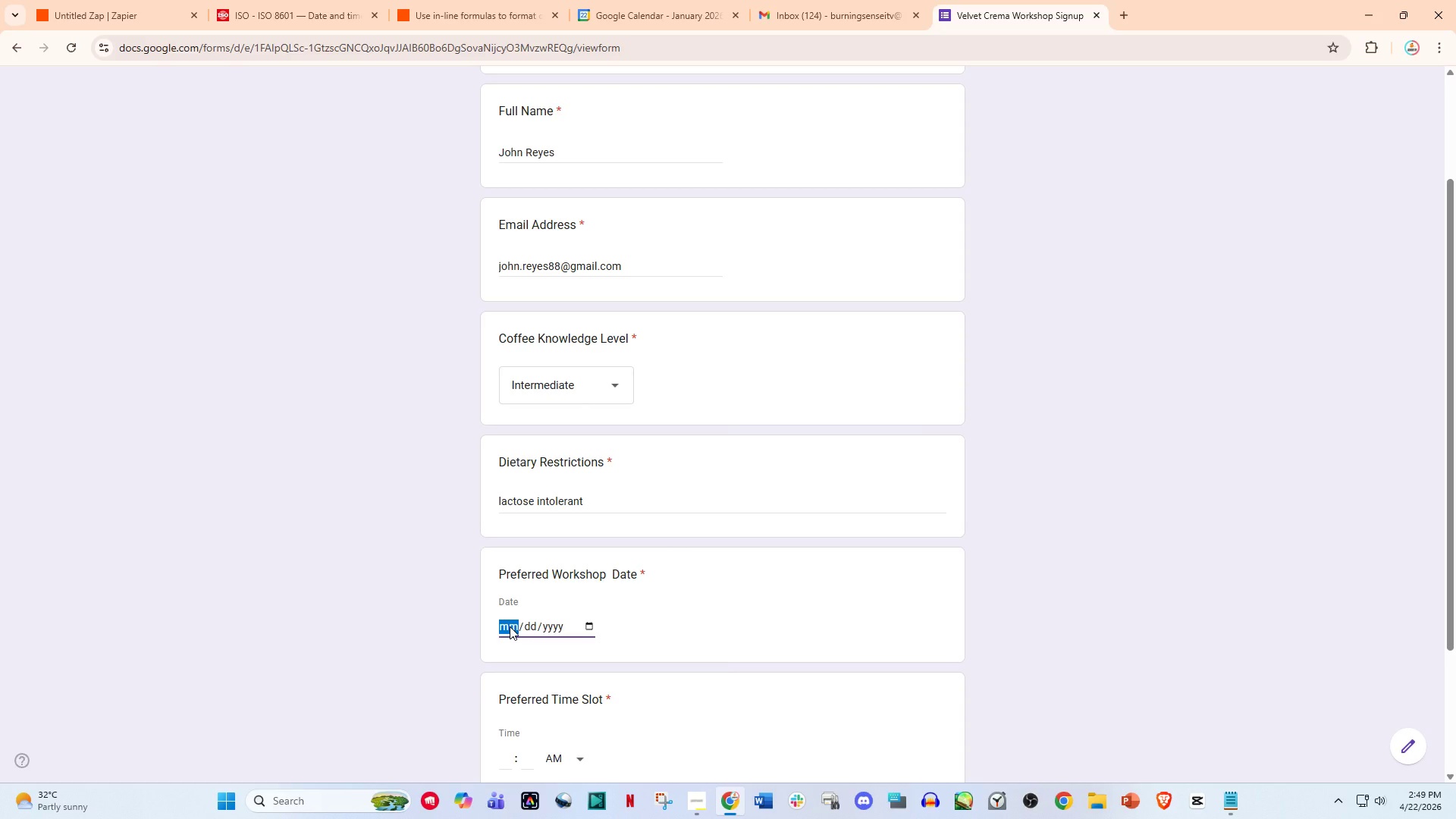 
type(may)
 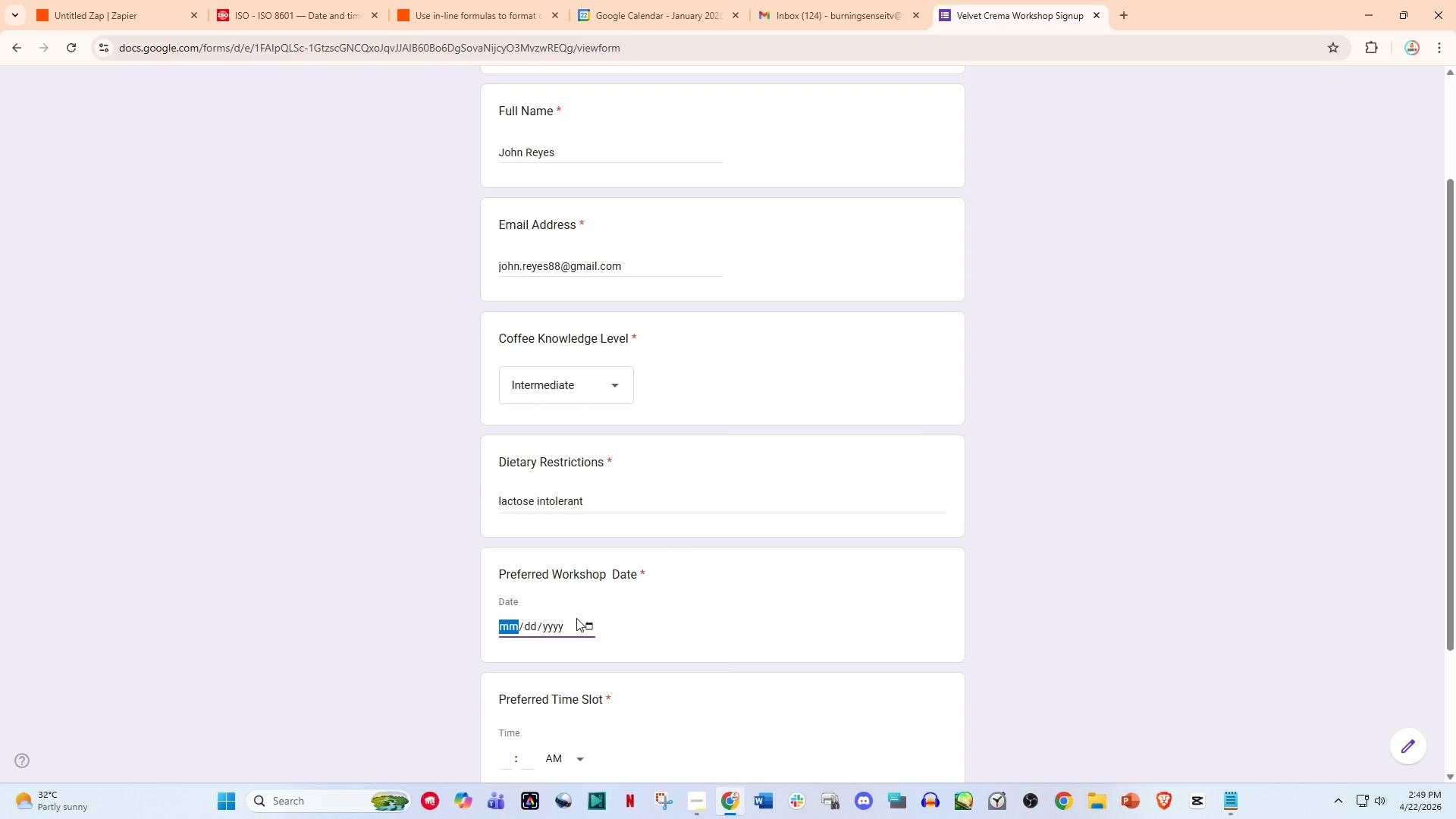 
left_click([589, 620])
 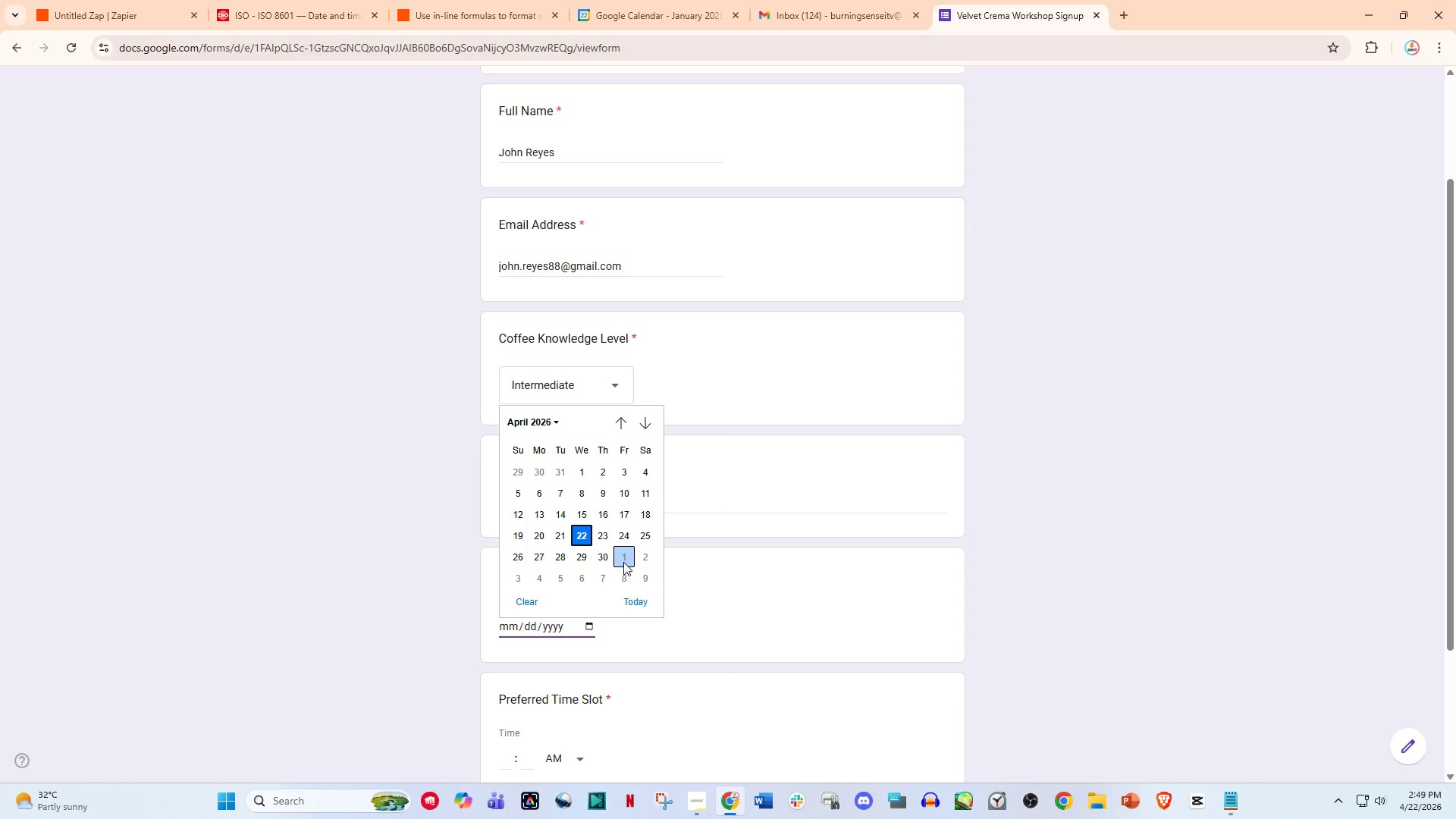 
wait(6.58)
 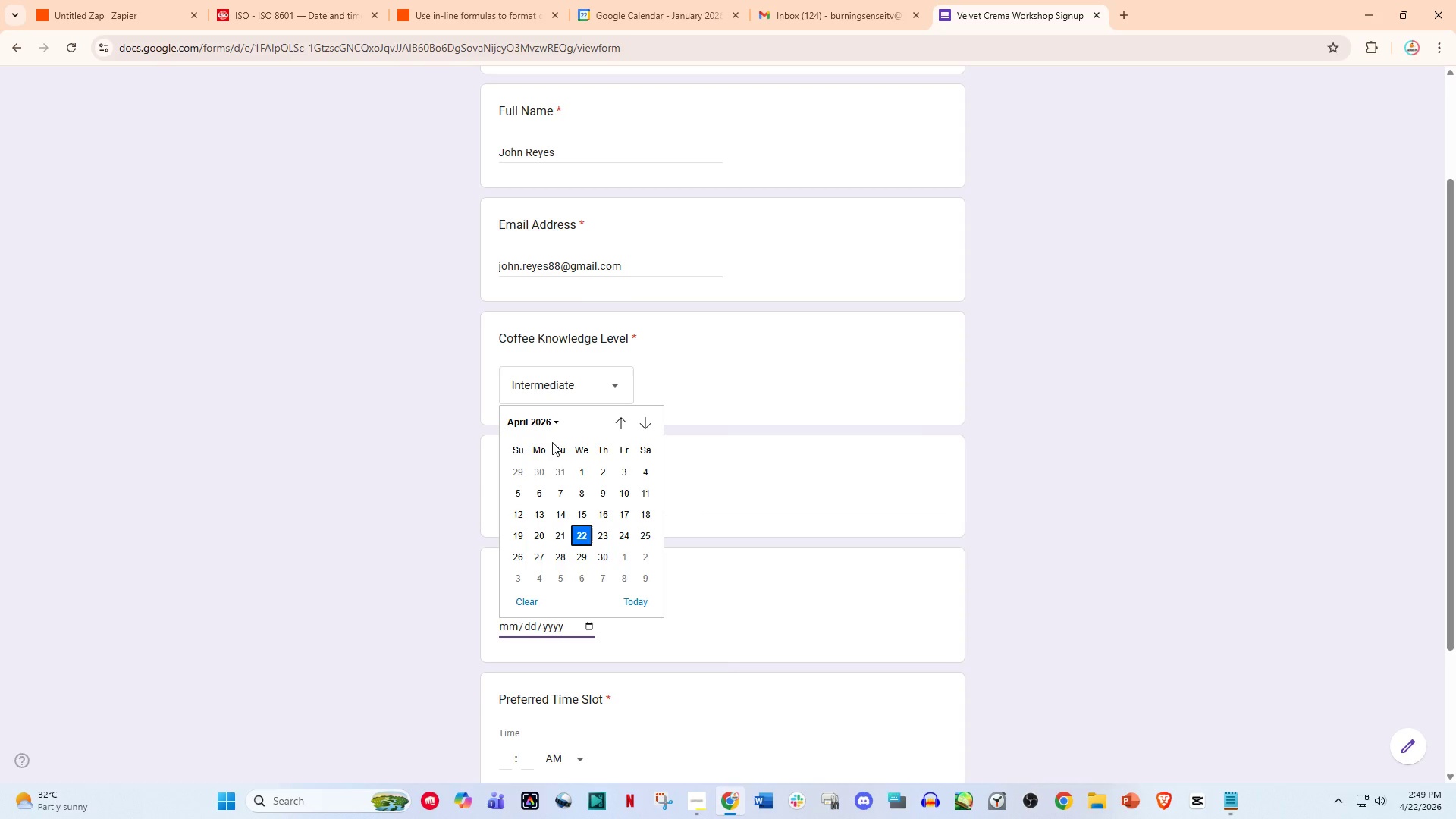 
left_click([635, 482])
 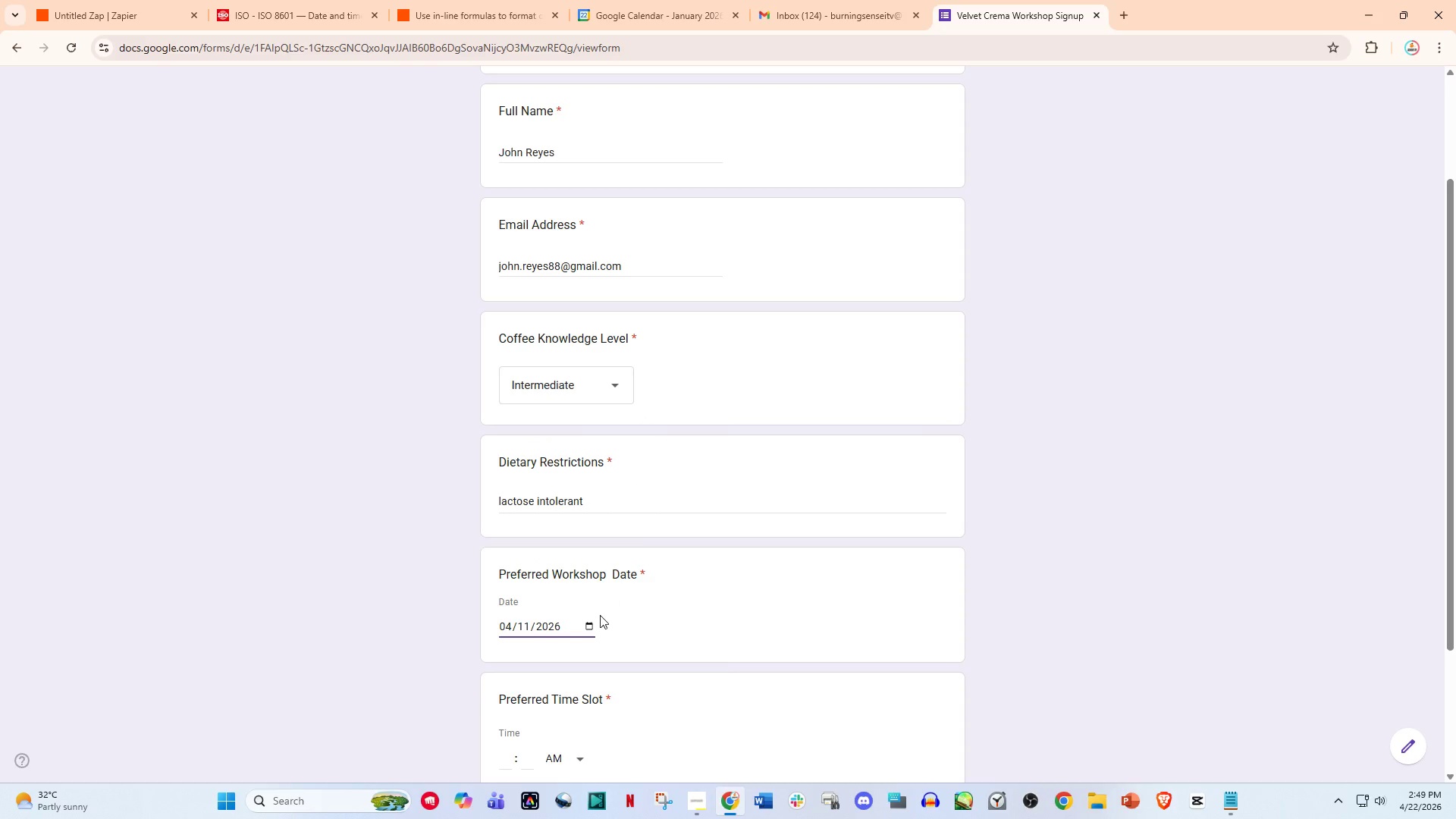 
scroll: coordinate [598, 668], scroll_direction: down, amount: 2.0
 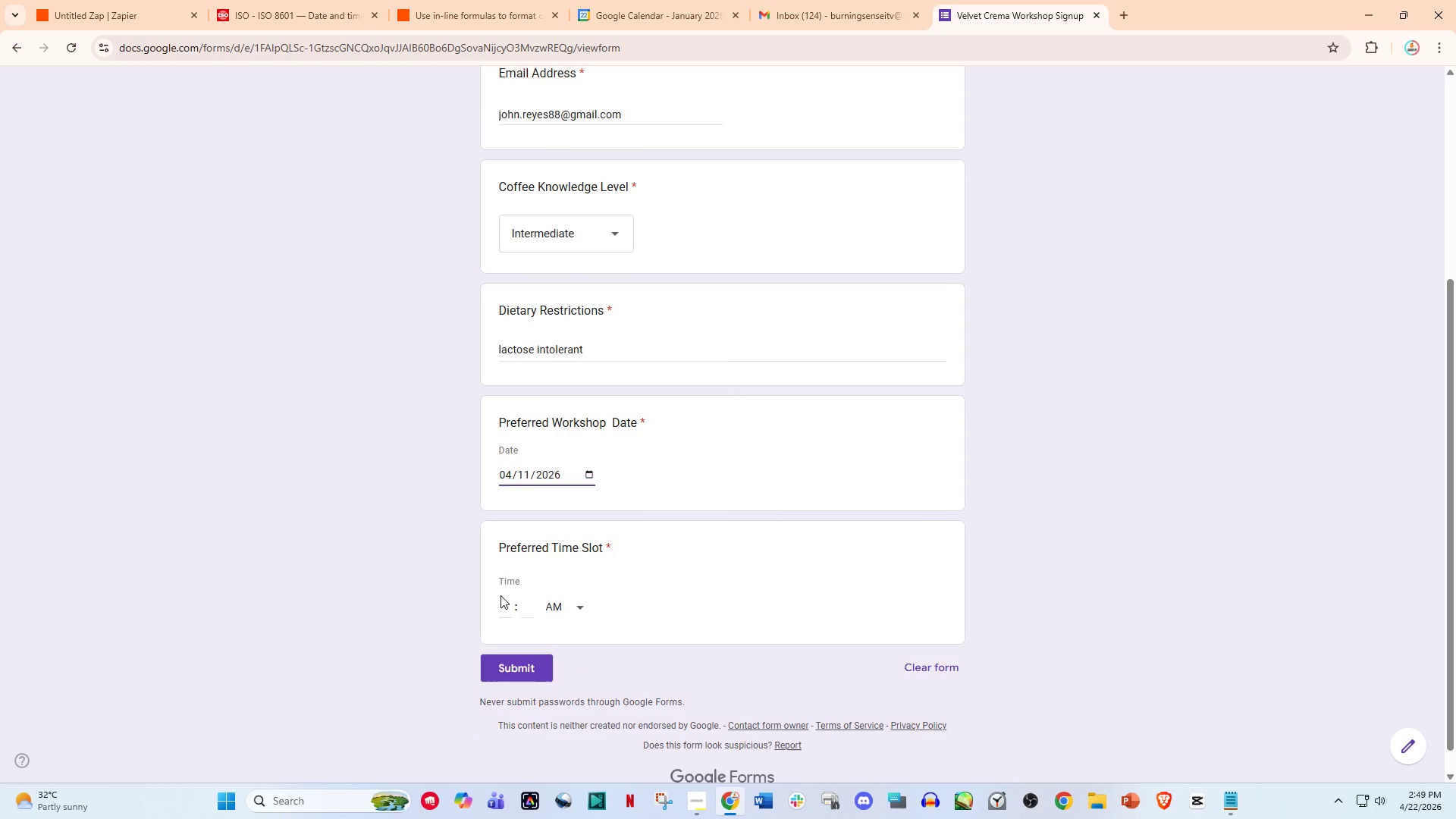 
left_click([504, 607])
 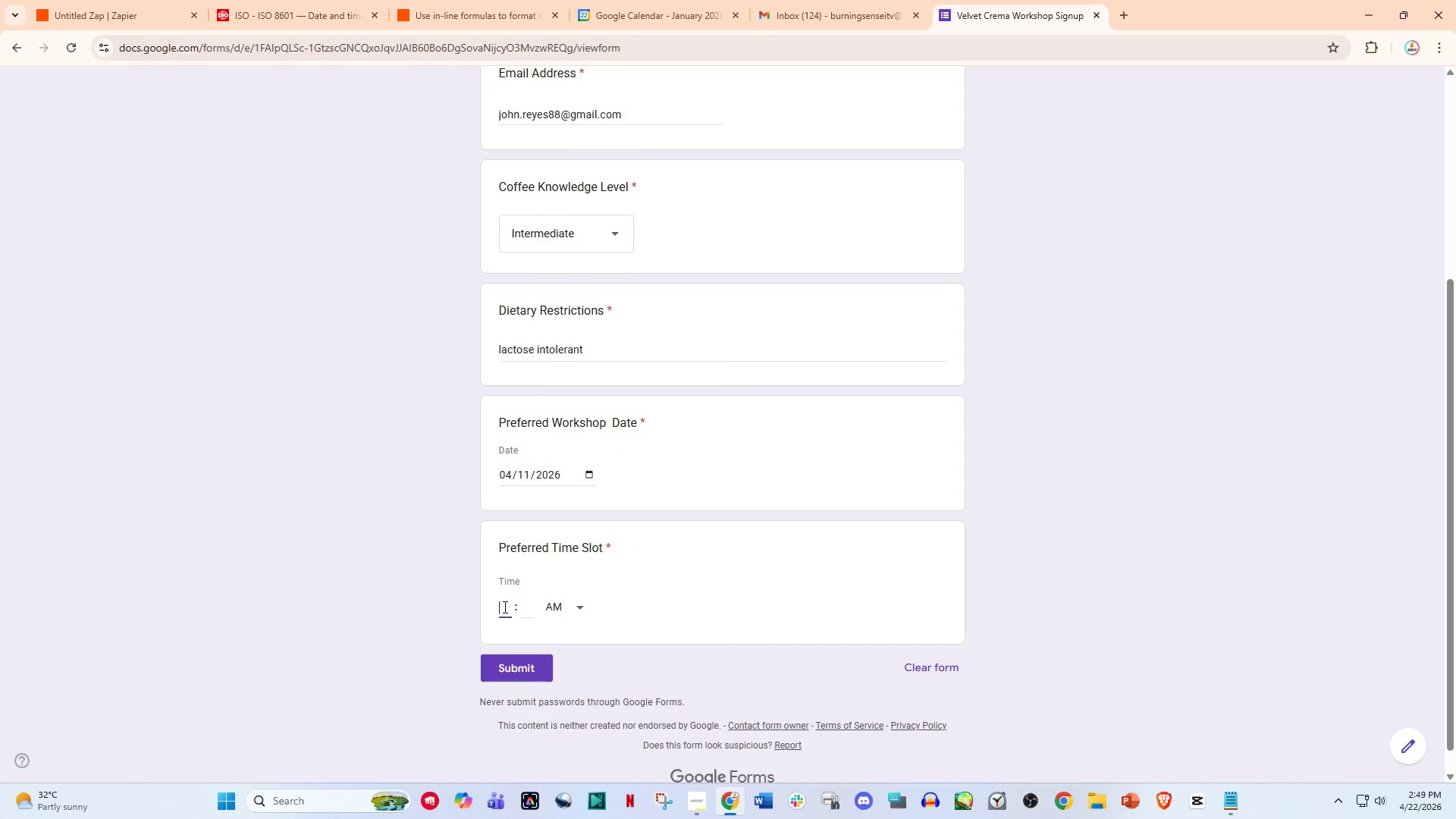 
type(10)
 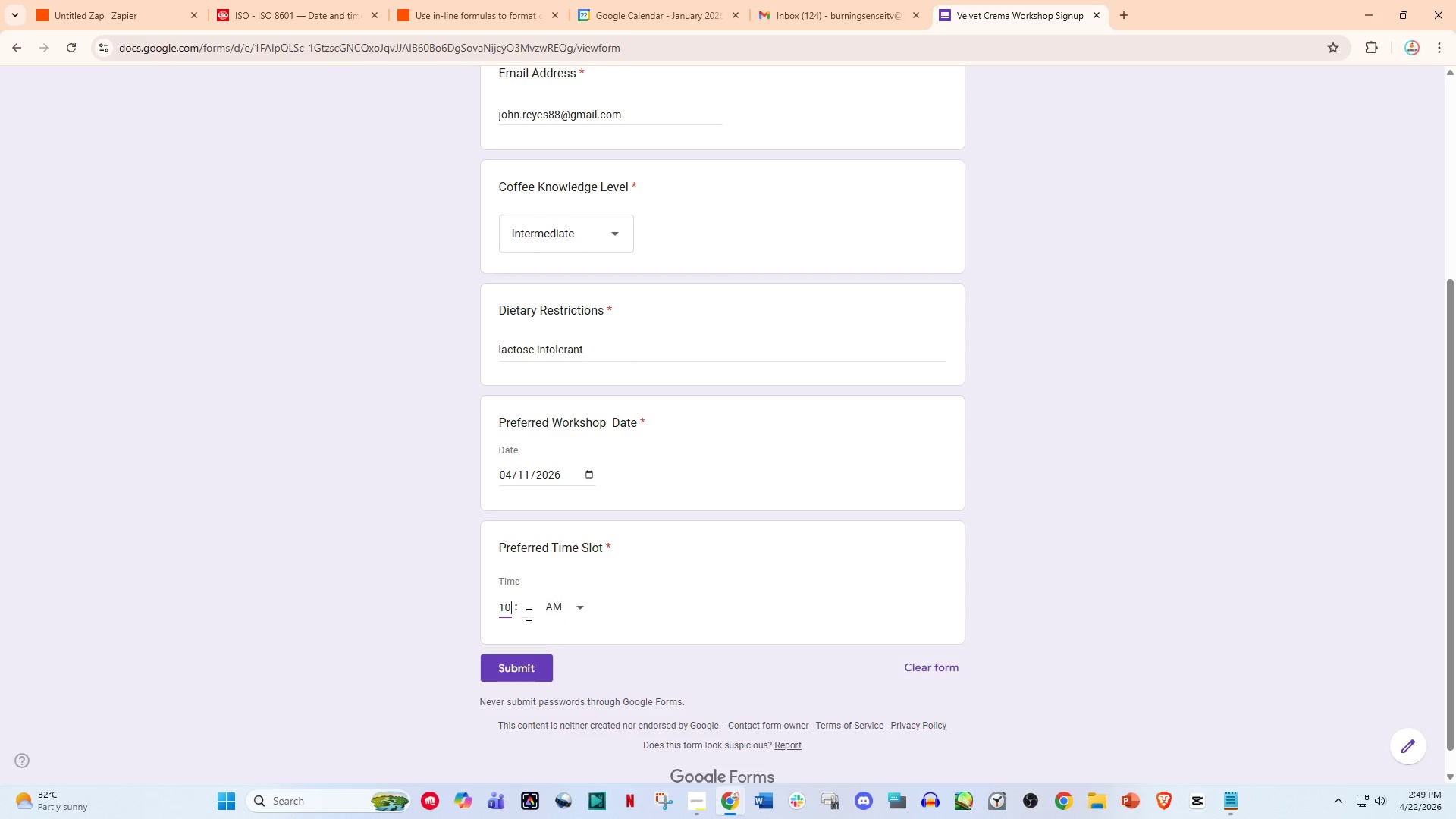 
left_click([527, 614])
 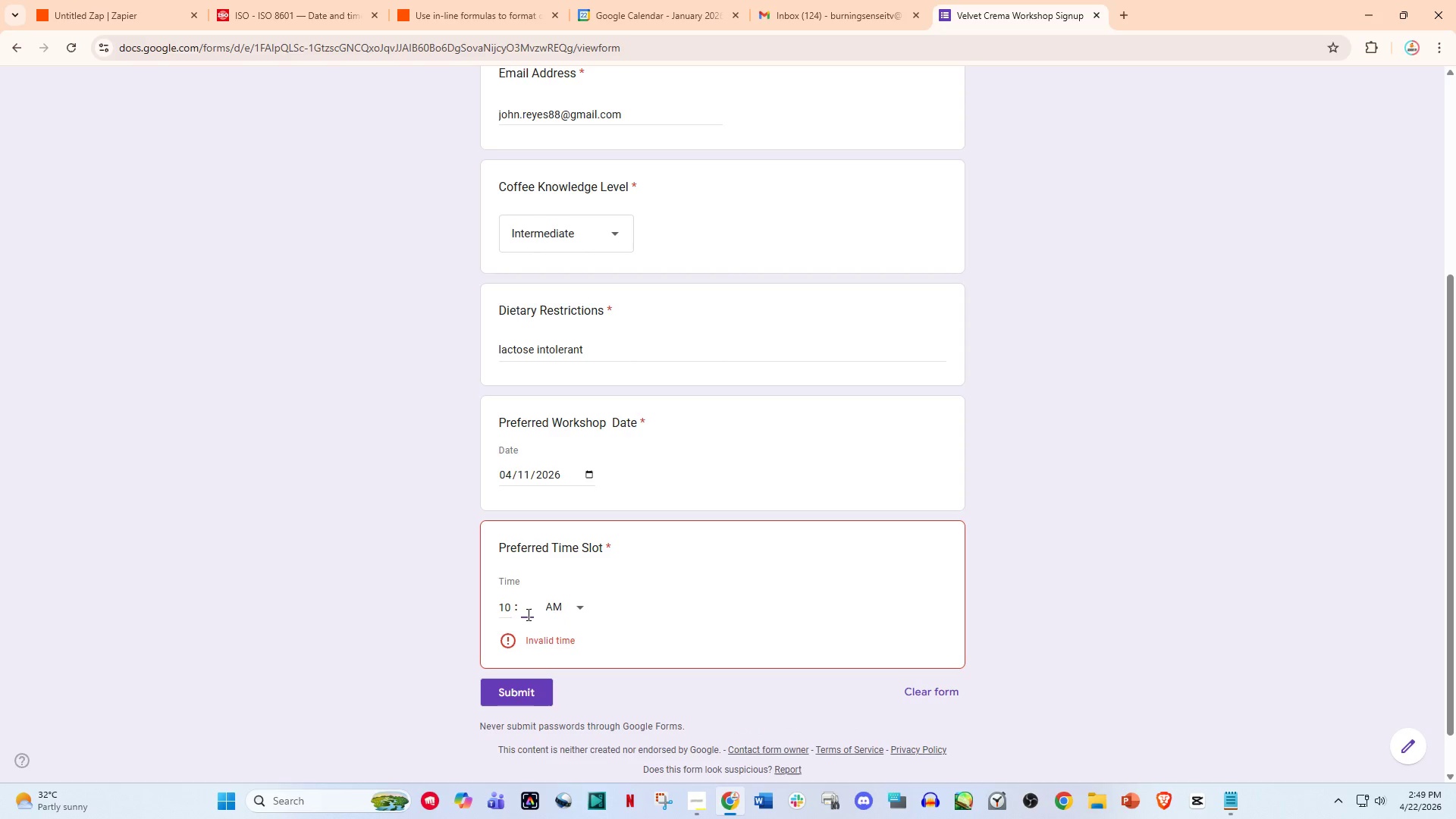 
type(oo00)
 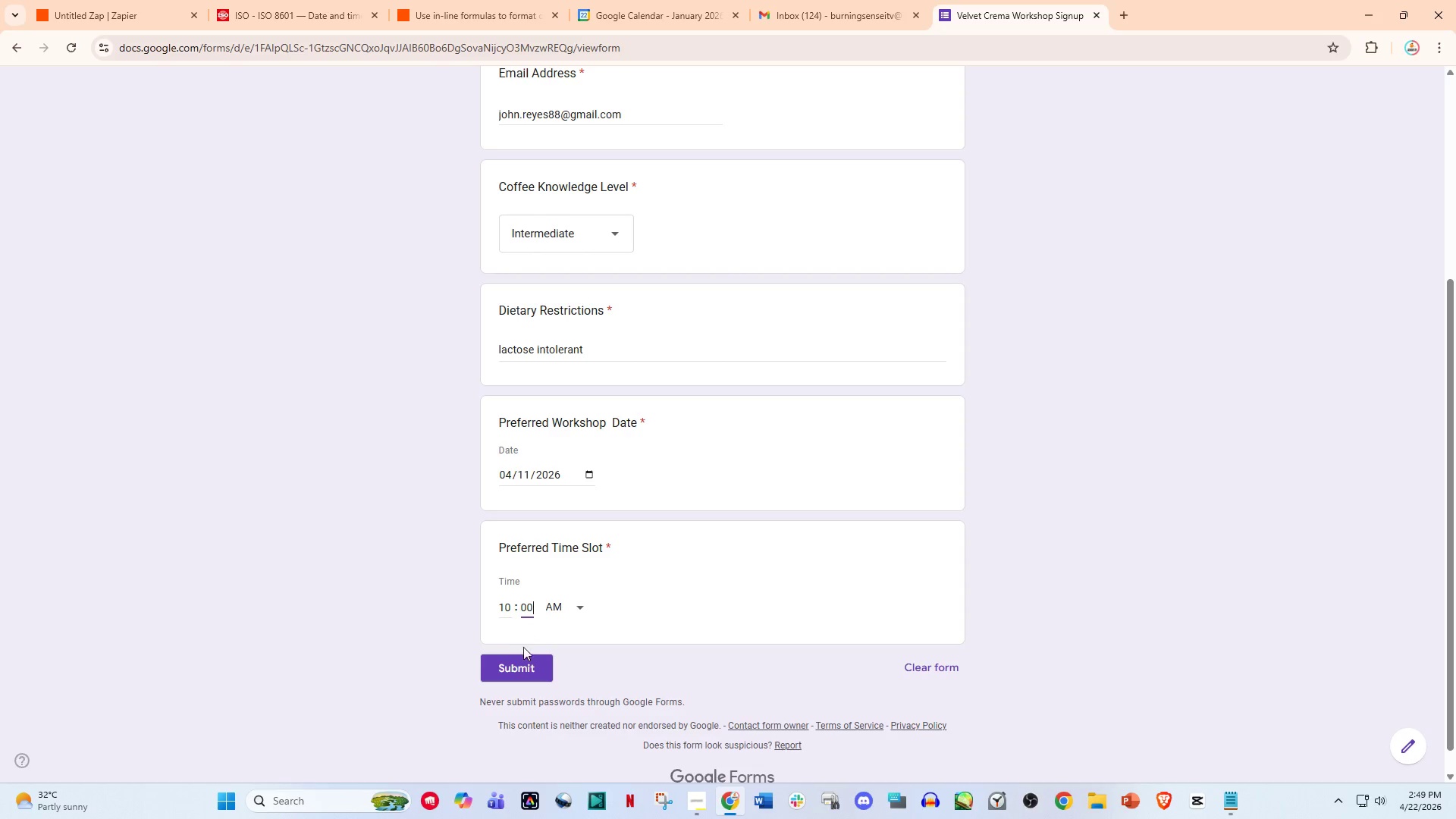 
left_click([518, 670])
 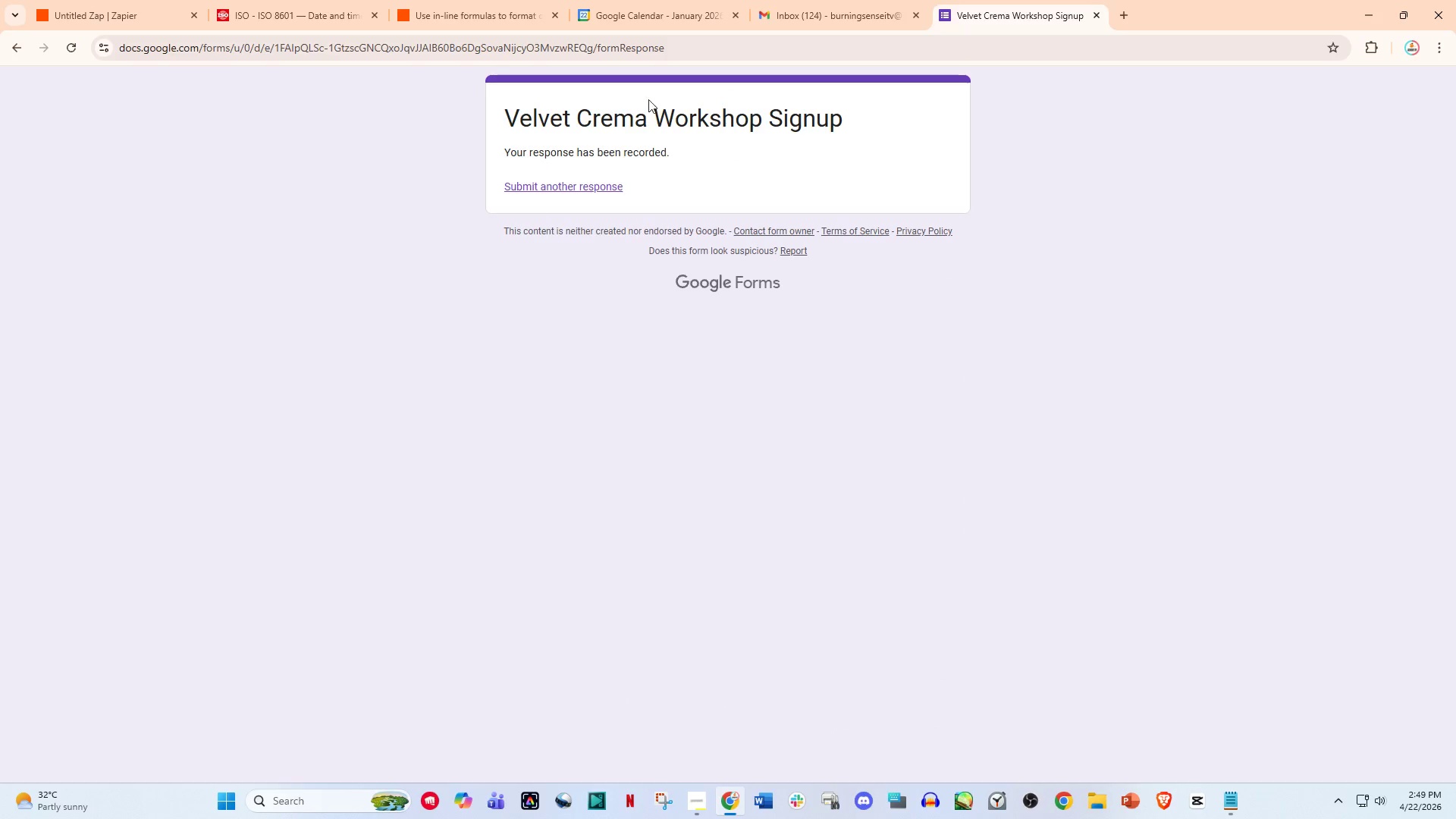 
left_click([575, 186])
 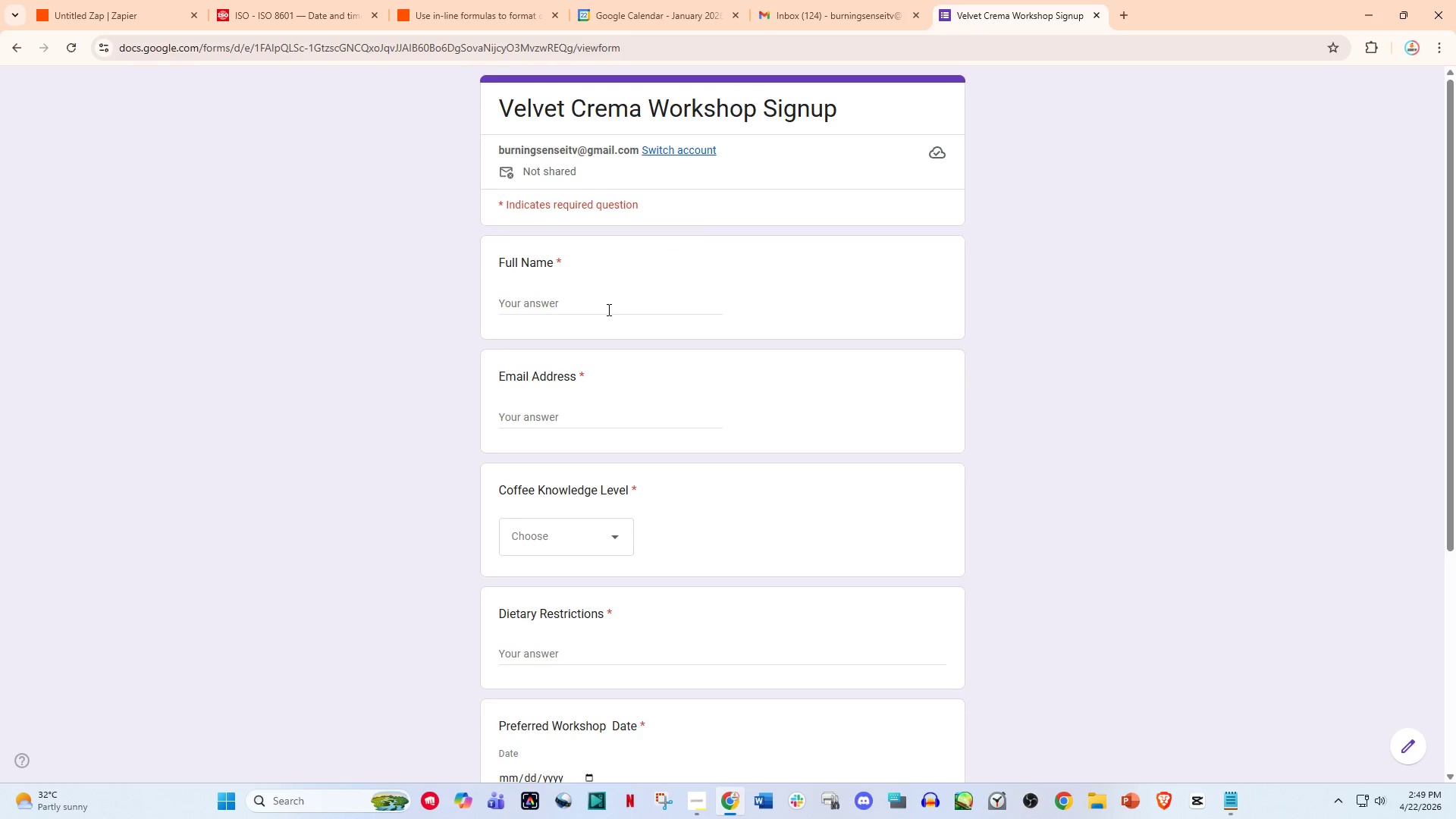 
left_click([607, 287])
 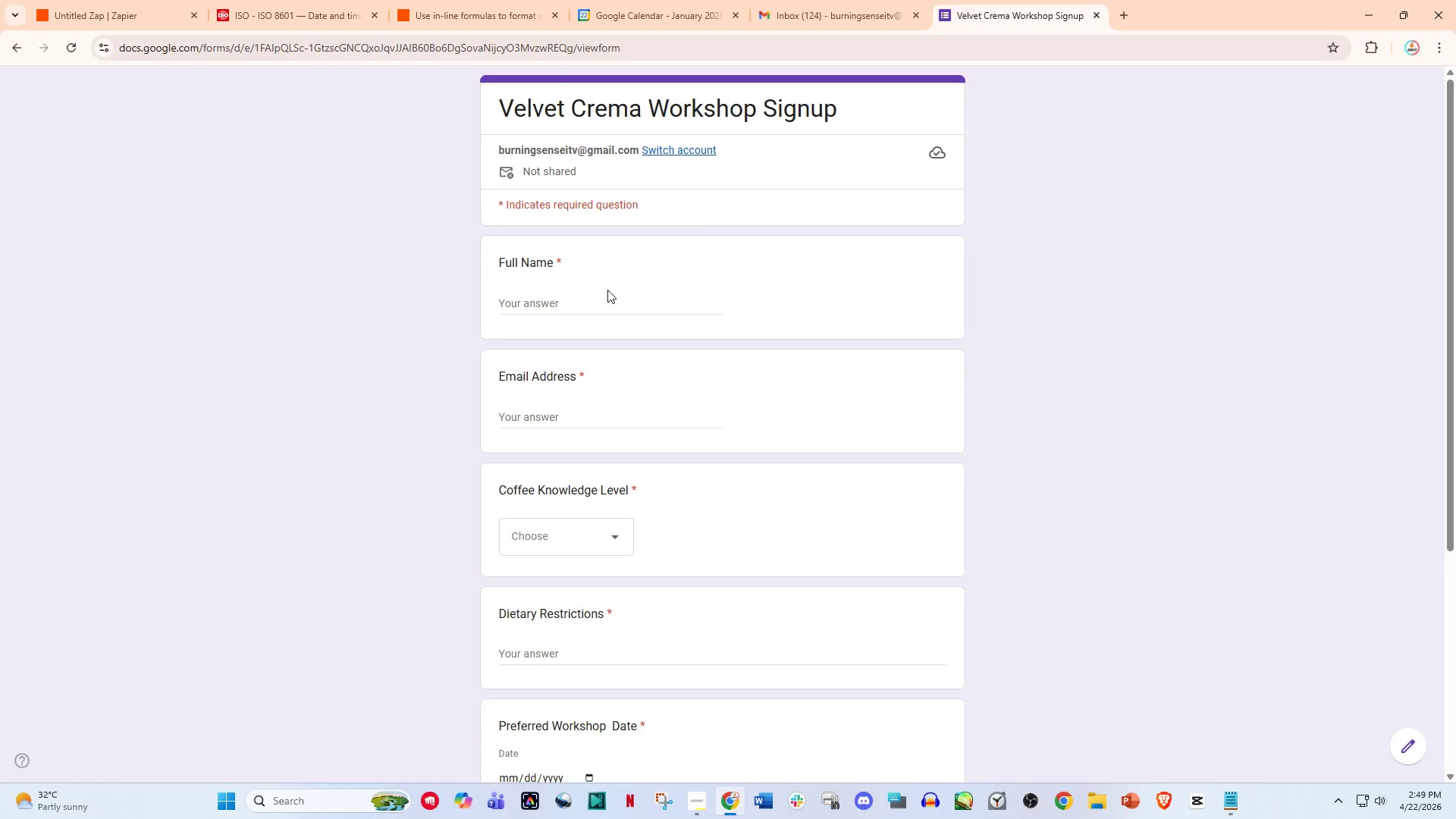 
double_click([605, 300])
 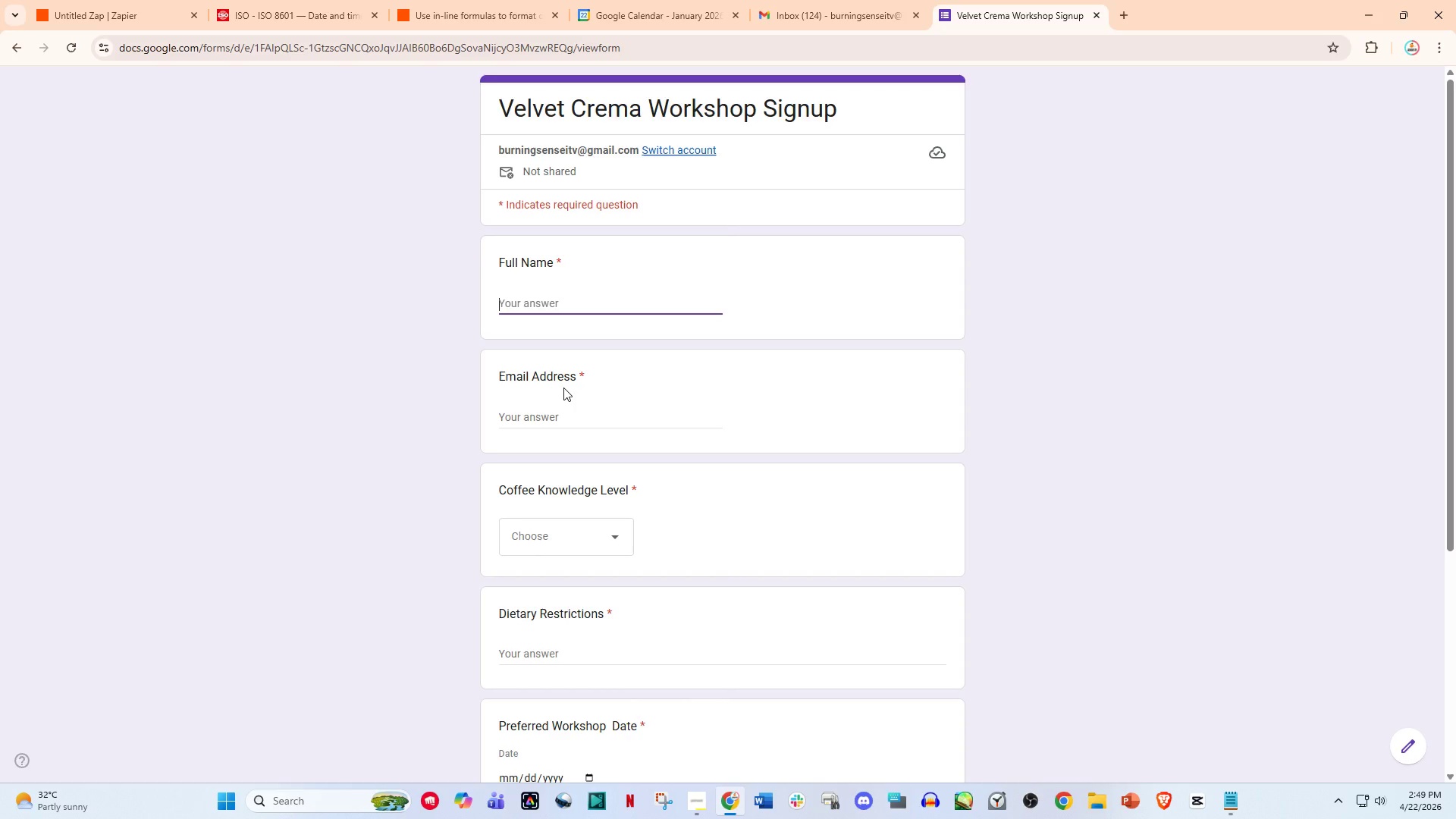 
key(CapsLock)
 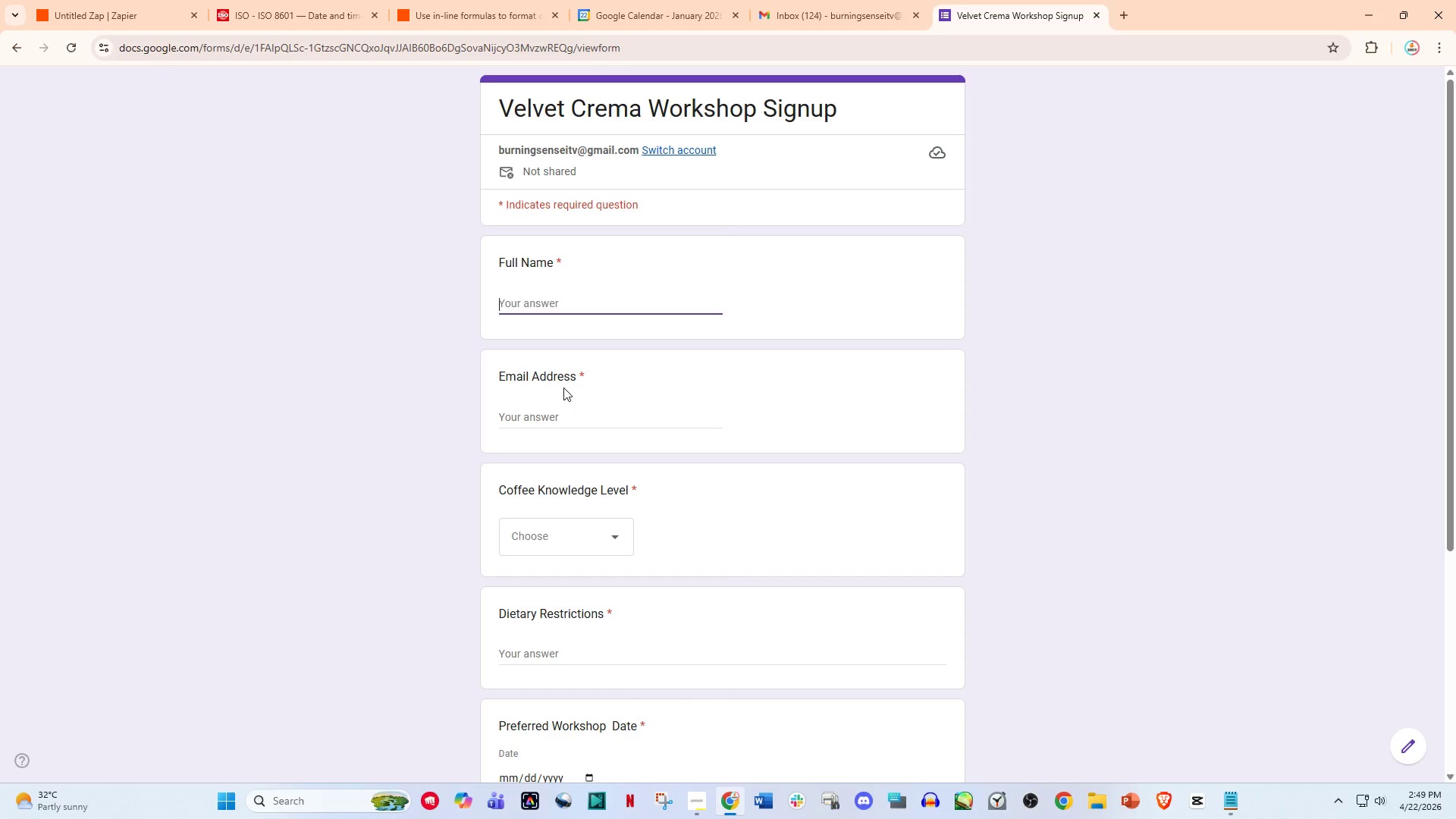 
type(Angela Cruz)
 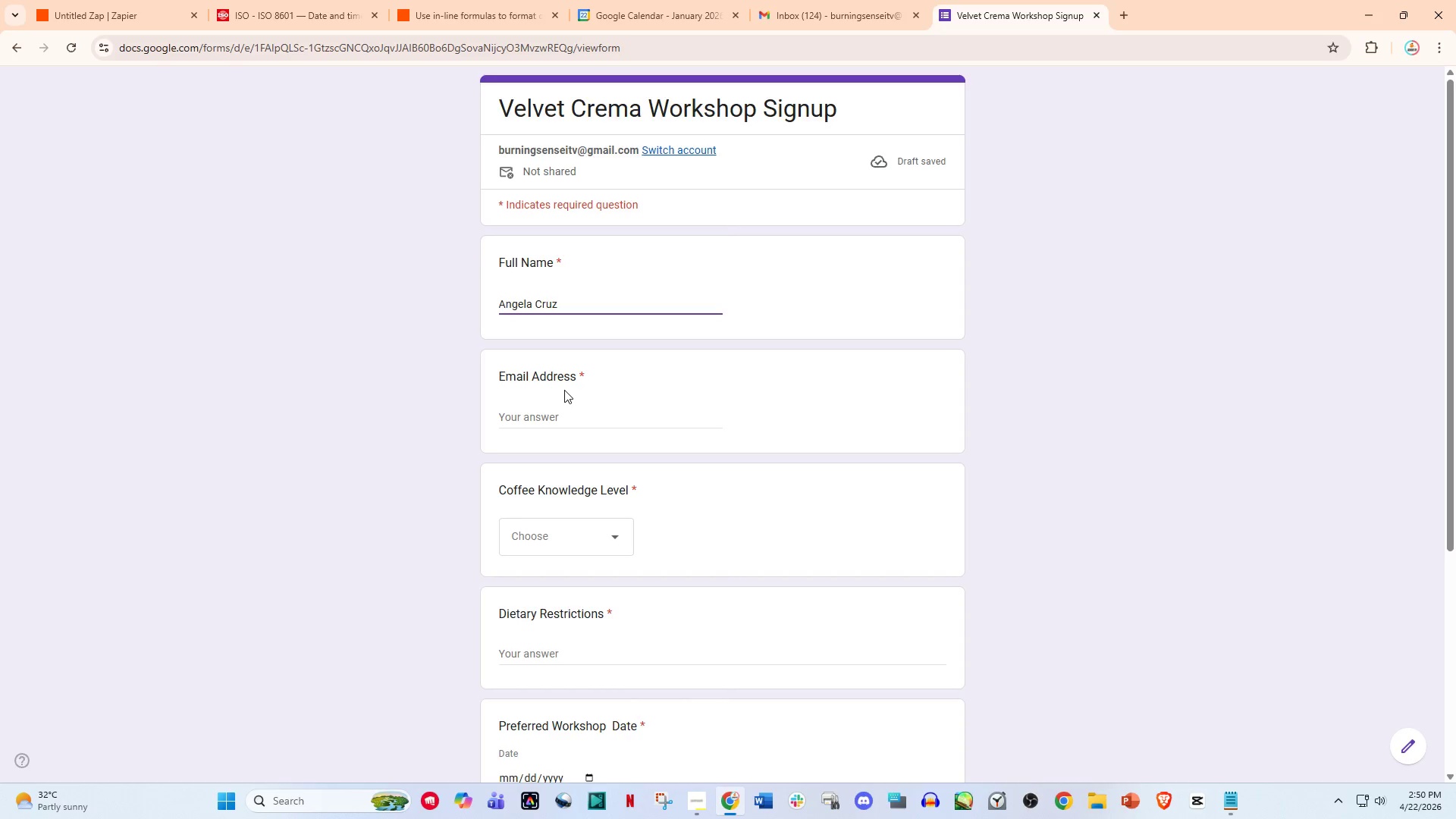 
wait(6.48)
 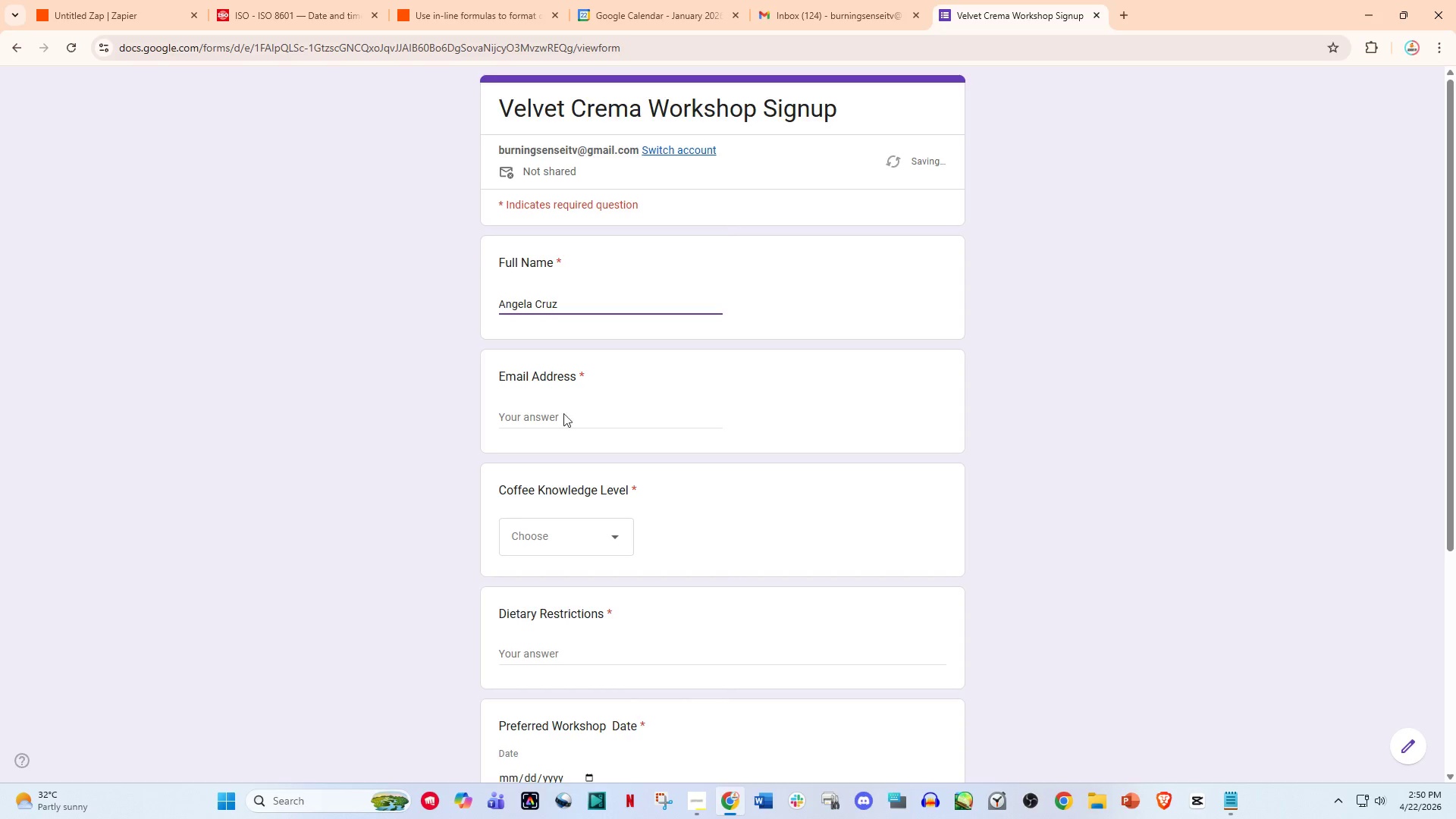 
left_click([564, 390])
 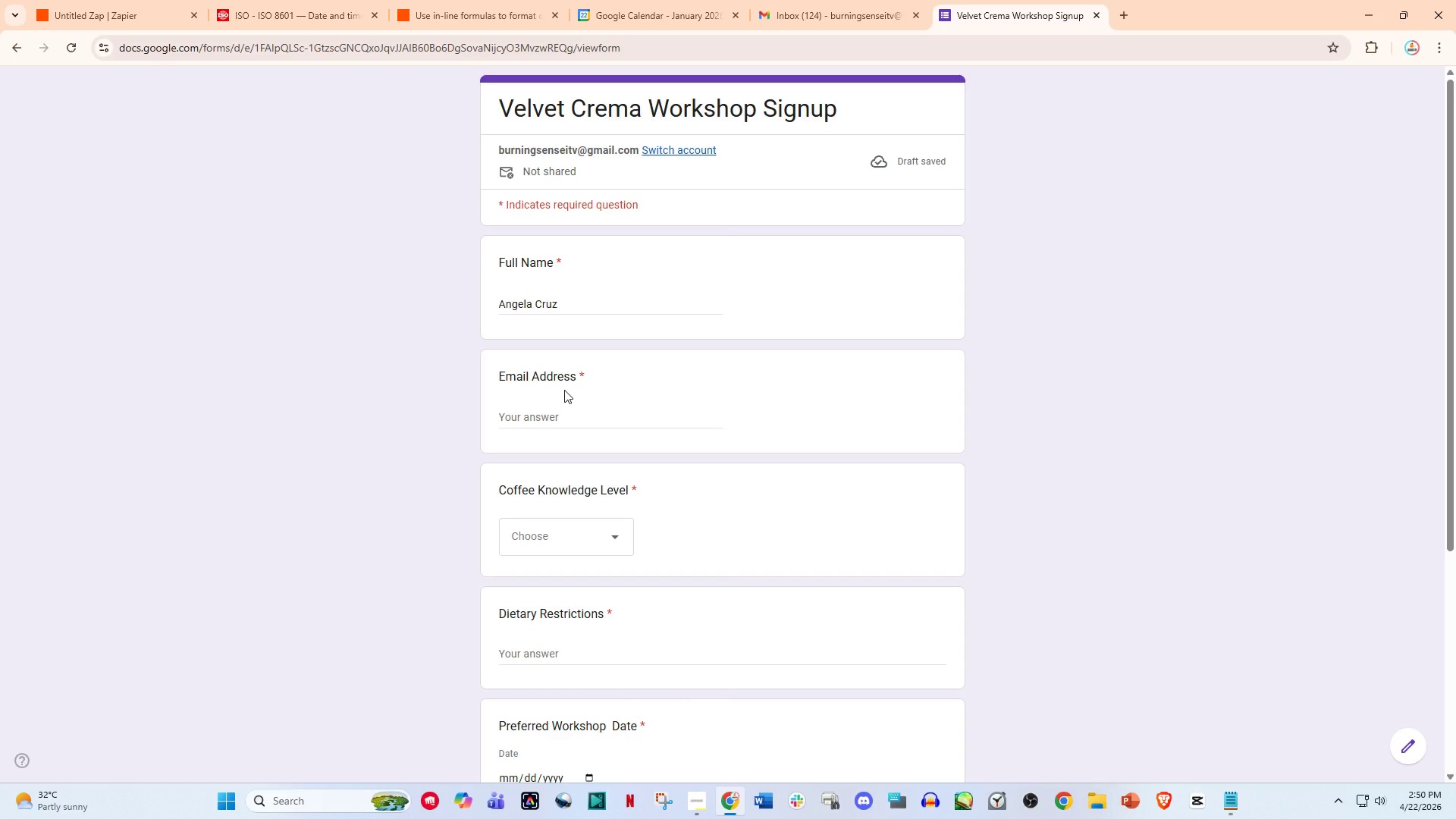 
left_click_drag(start_coordinate=[564, 390], to_coordinate=[560, 413])
 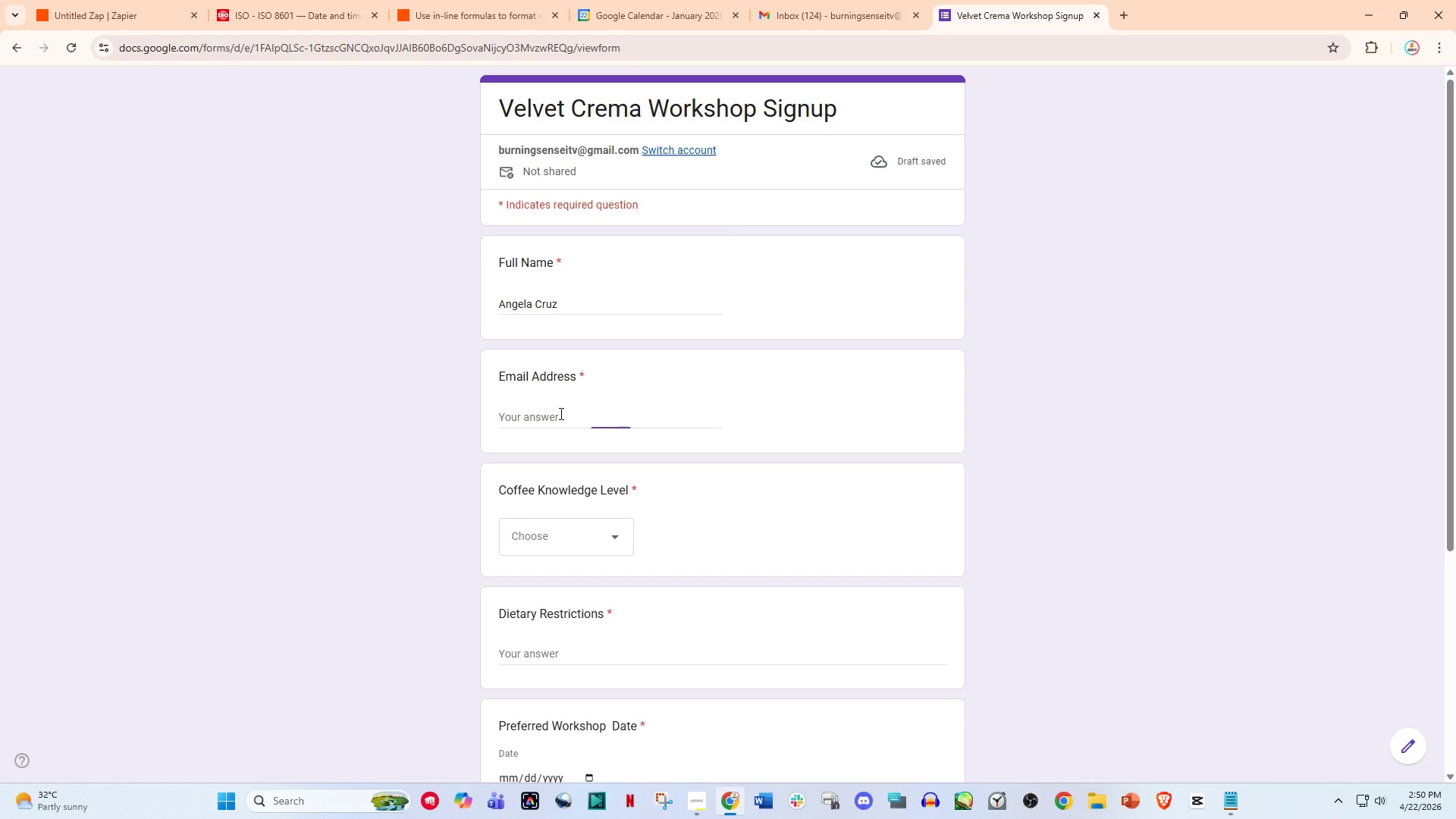 
left_click([560, 413])
 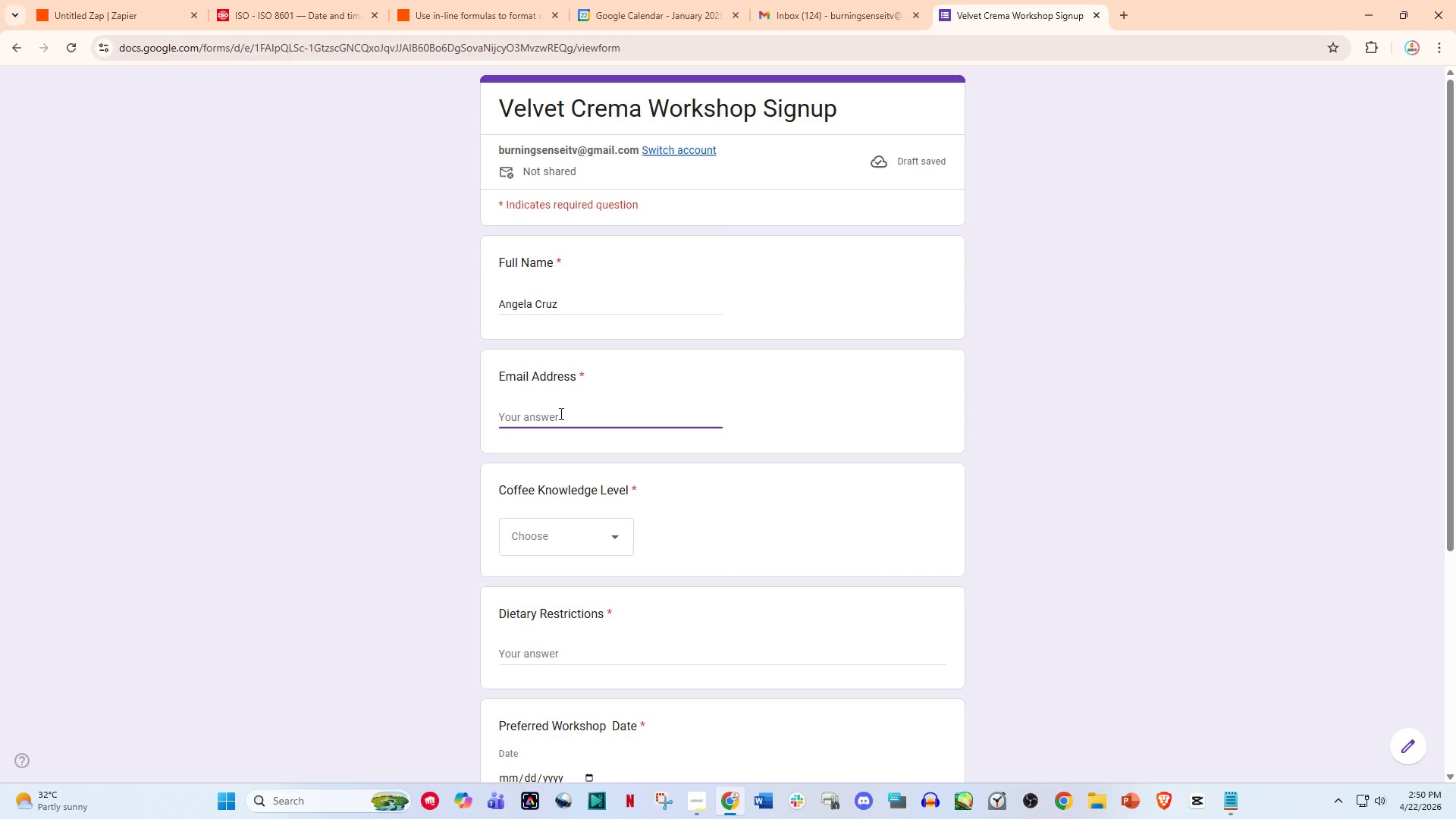 
wait(6.78)
 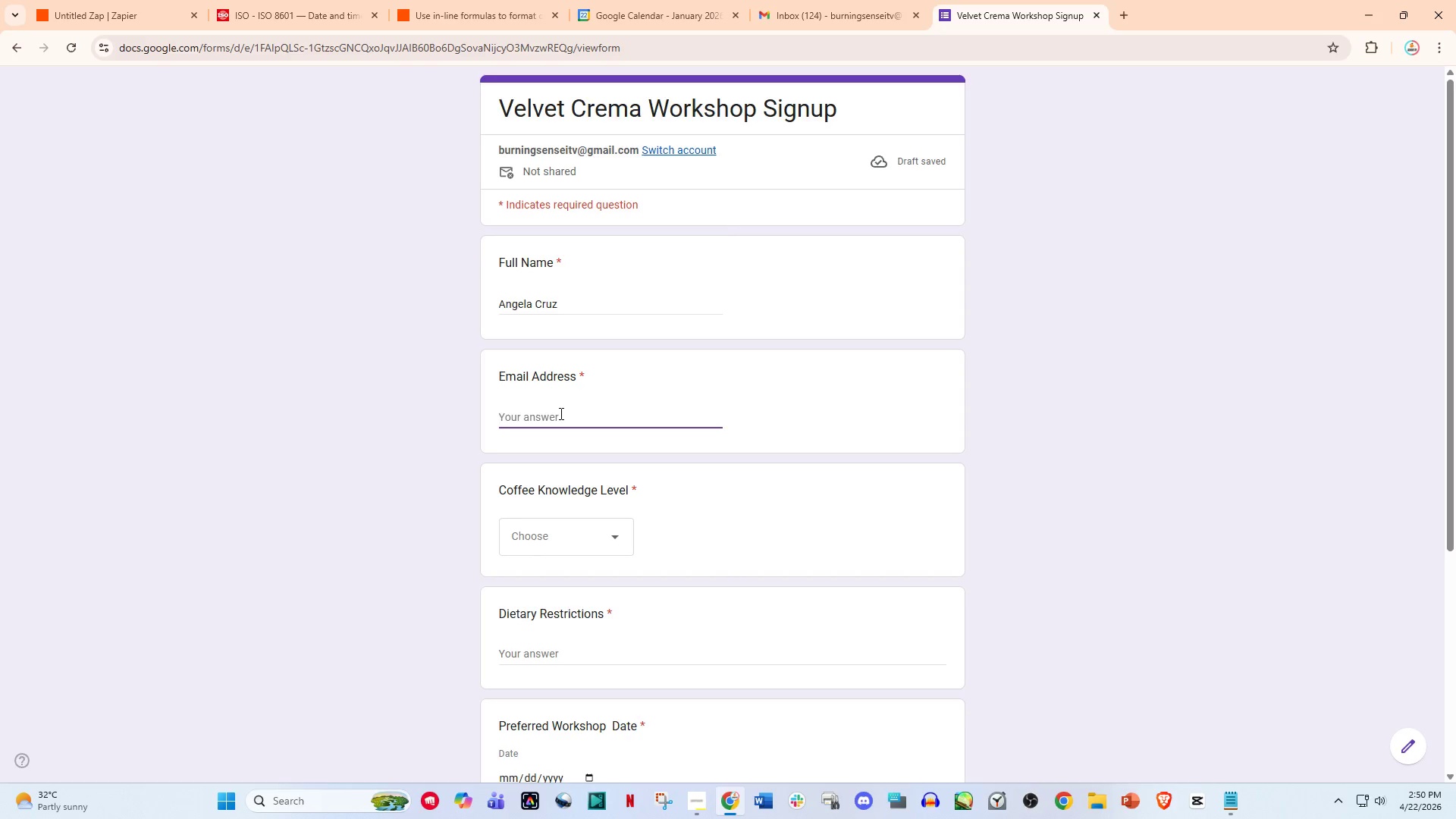 
type(angela.)
 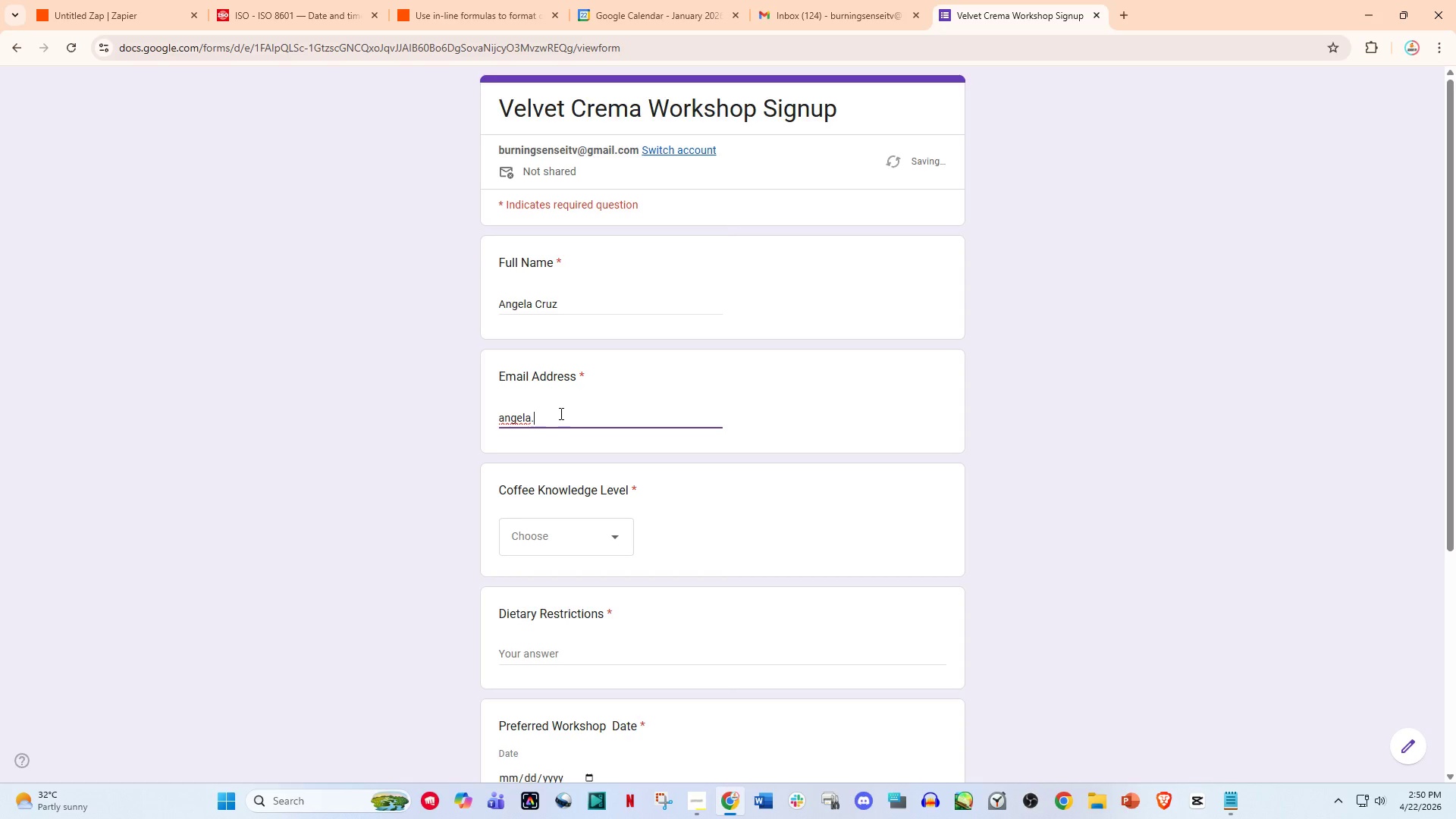 
type(cruz)
 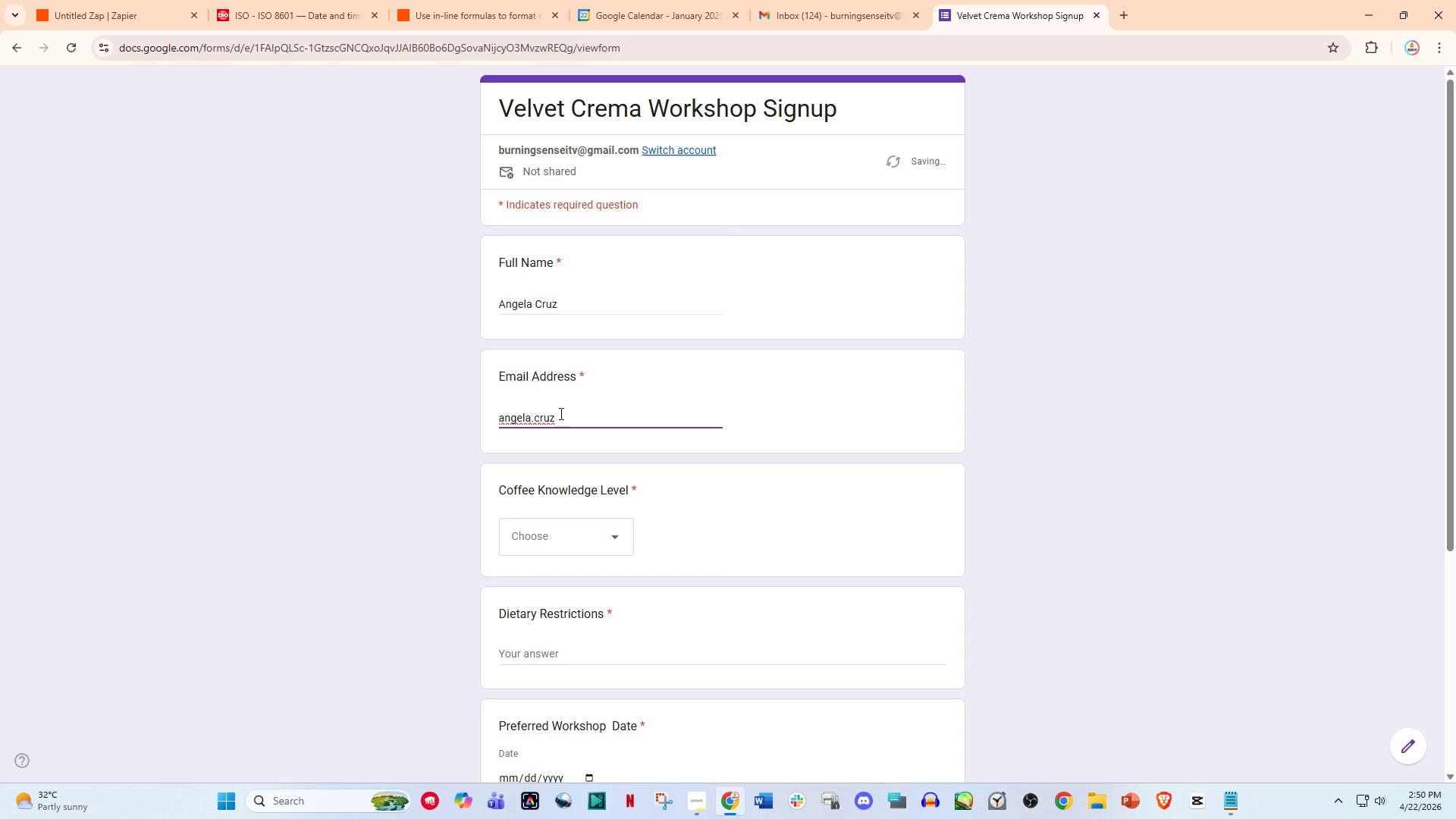 
key(Shift+2)
 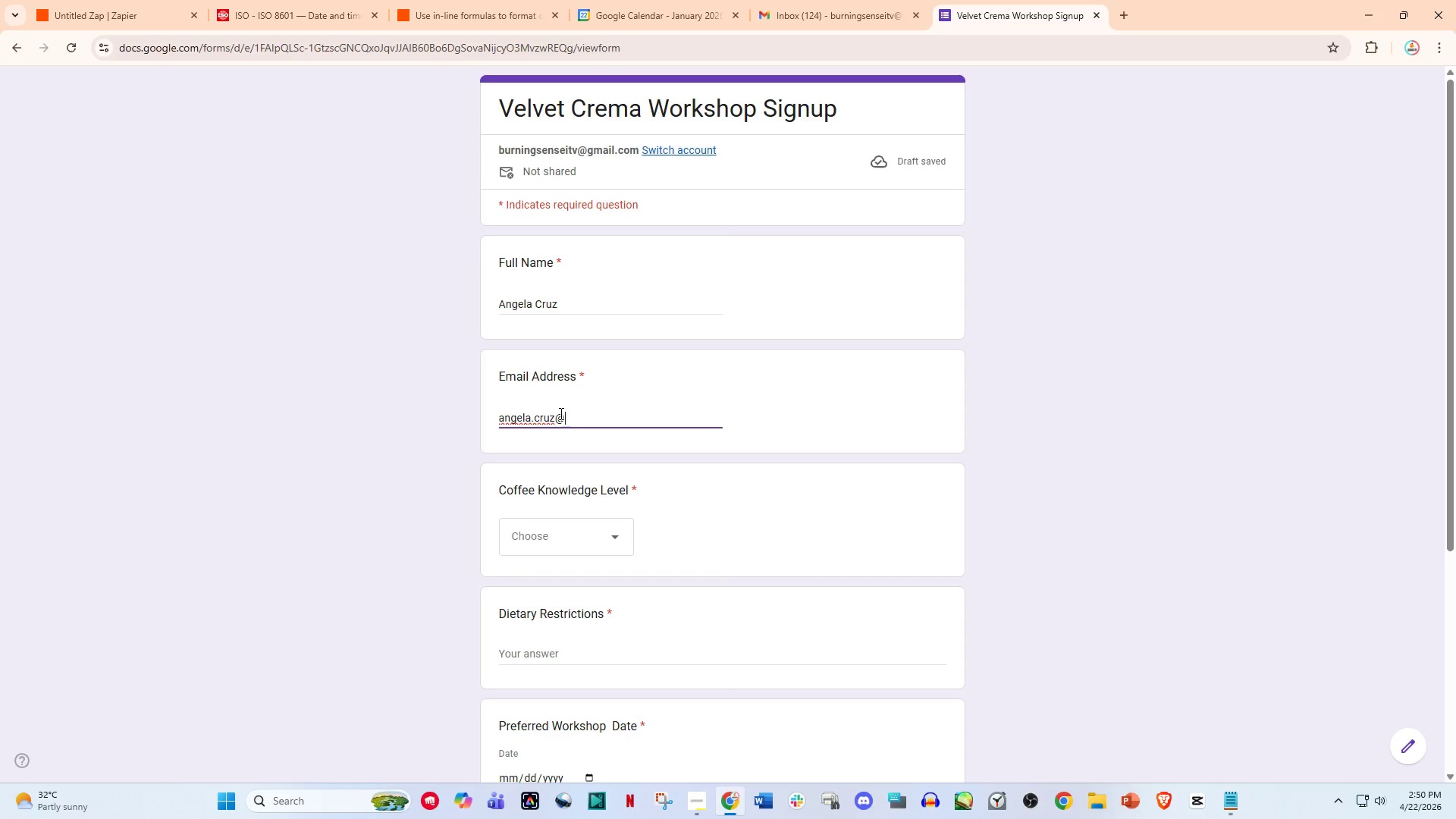 
type(email.com)
 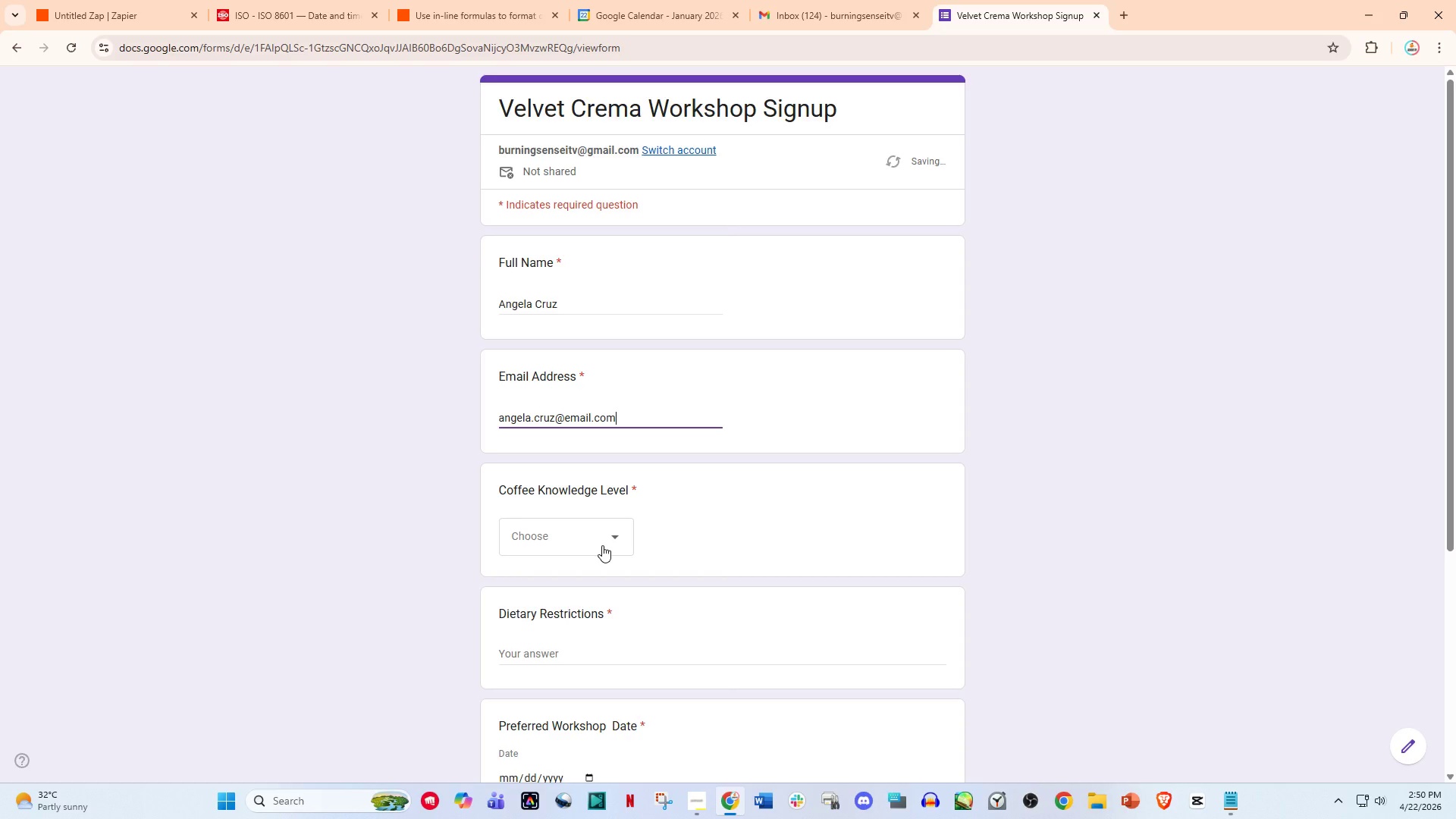 
left_click([617, 526])
 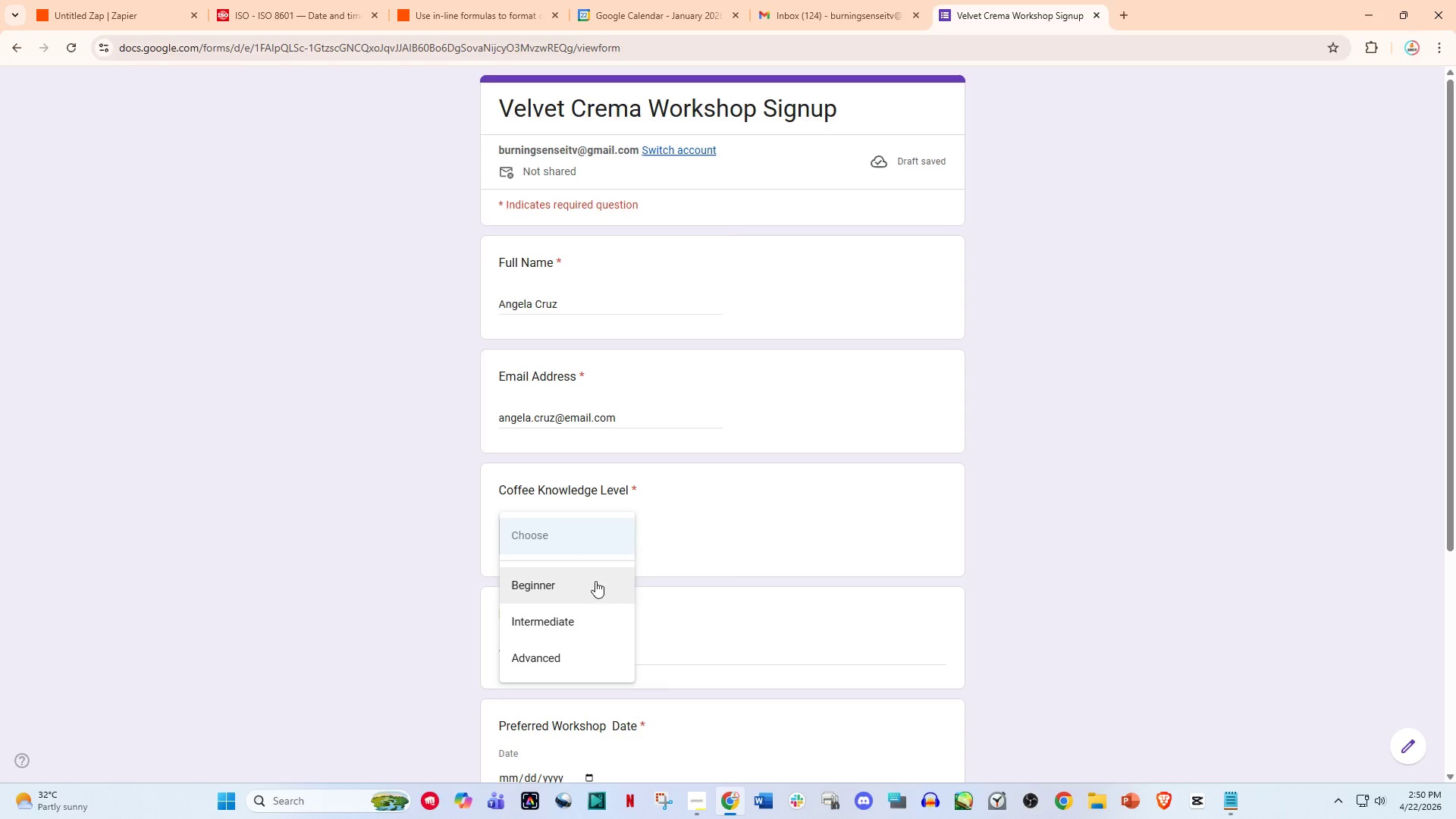 
left_click([575, 647])
 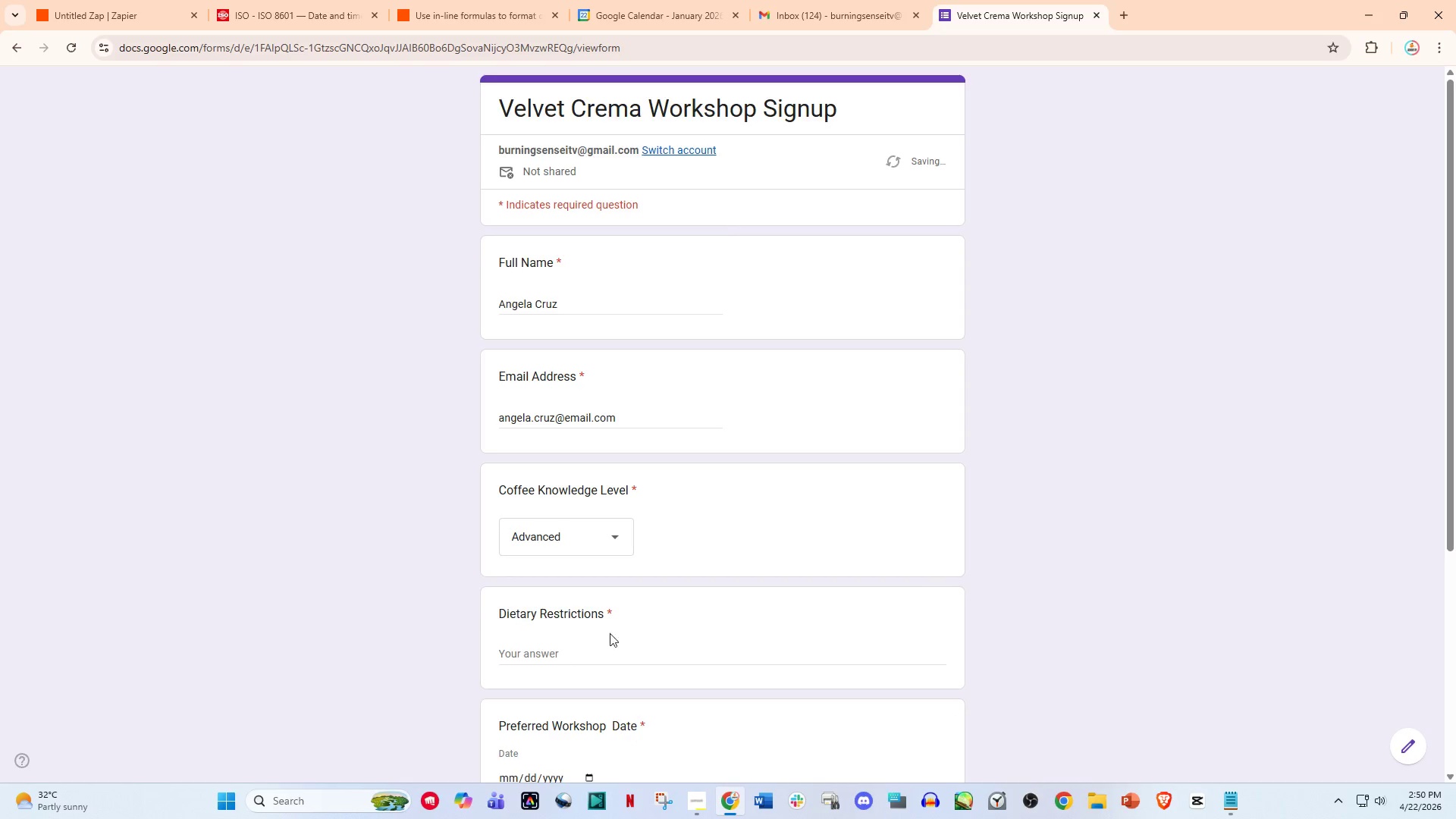 
left_click([598, 645])
 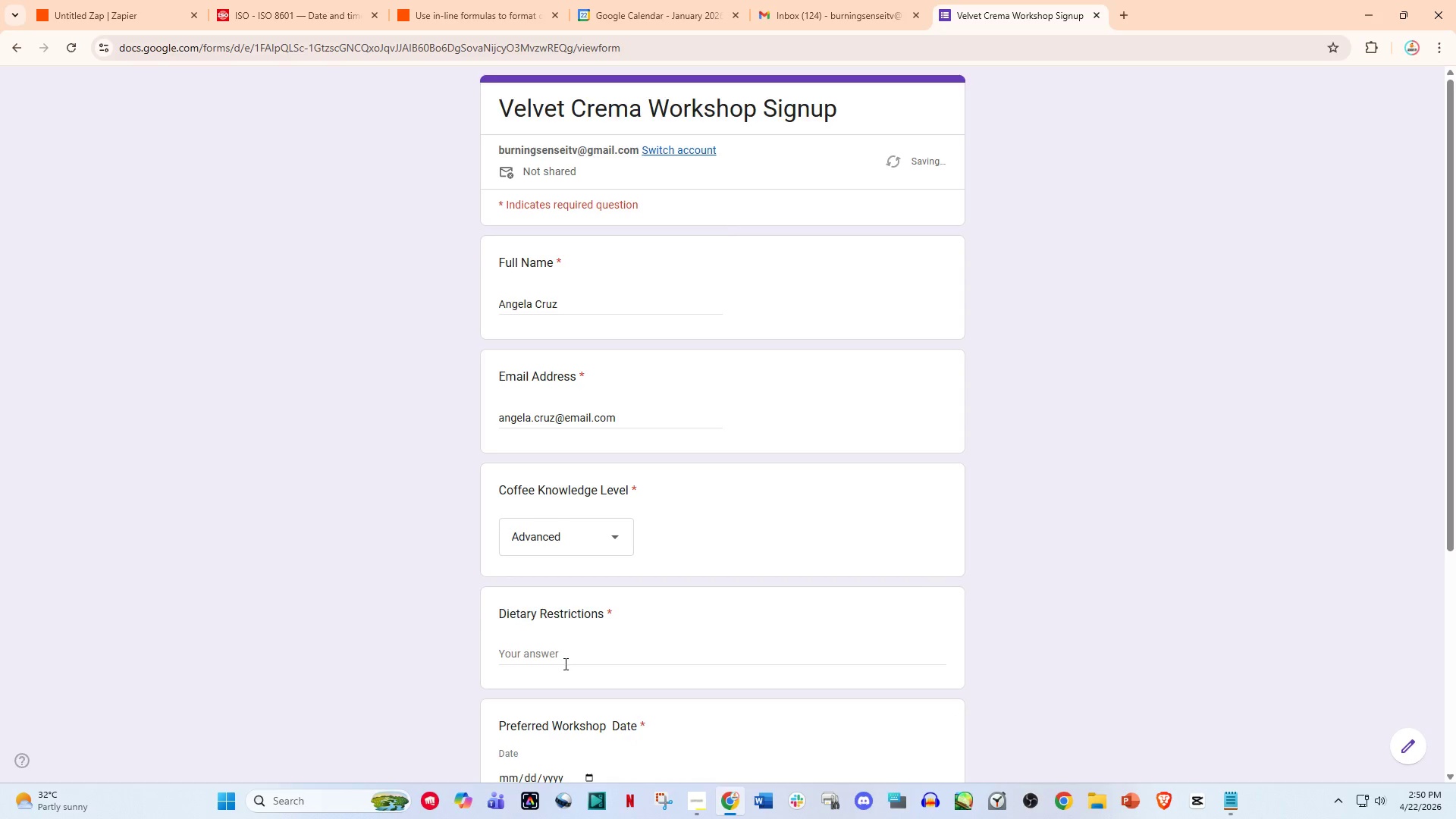 
left_click([564, 664])
 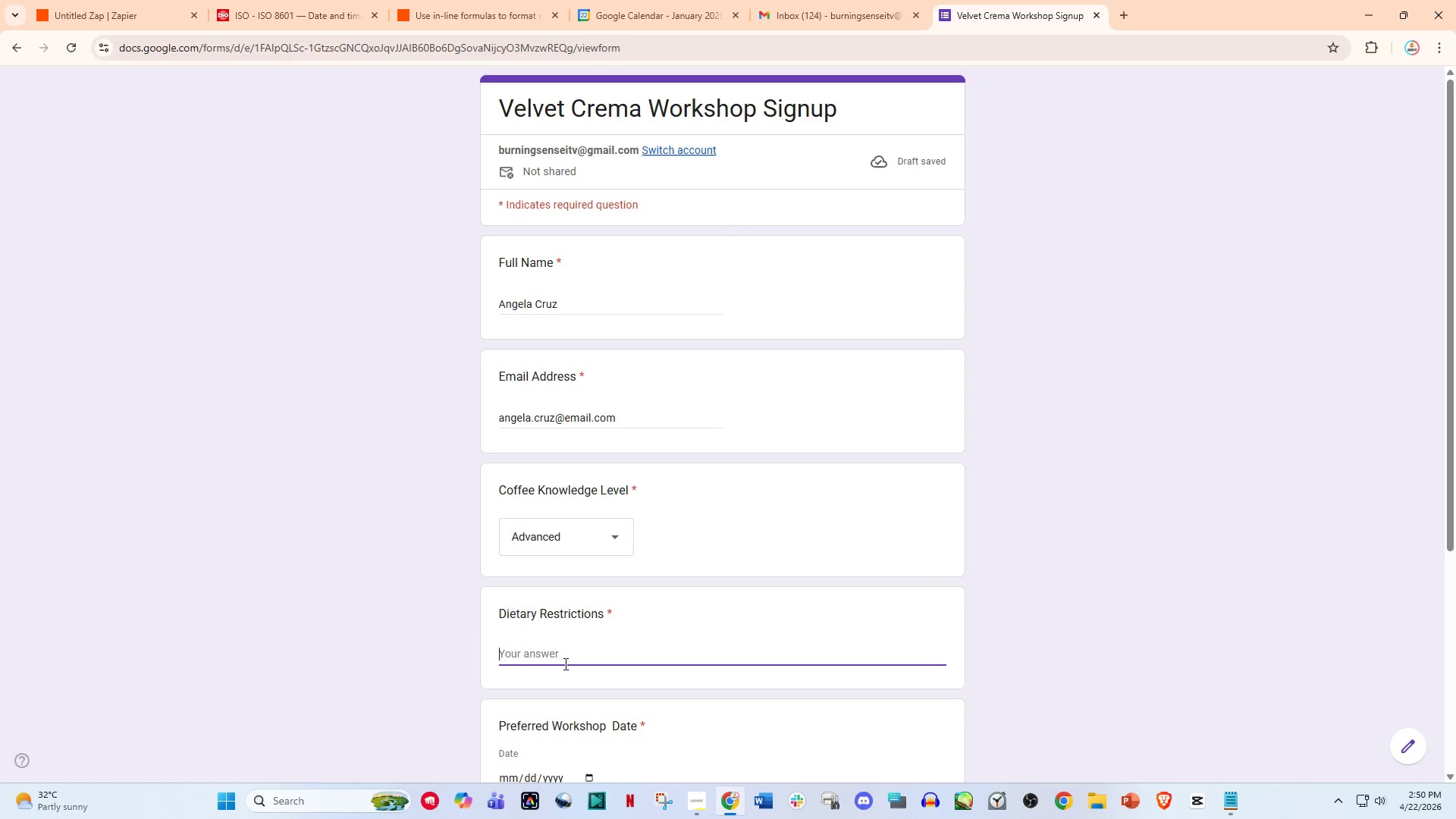 
type(nut allergy)
 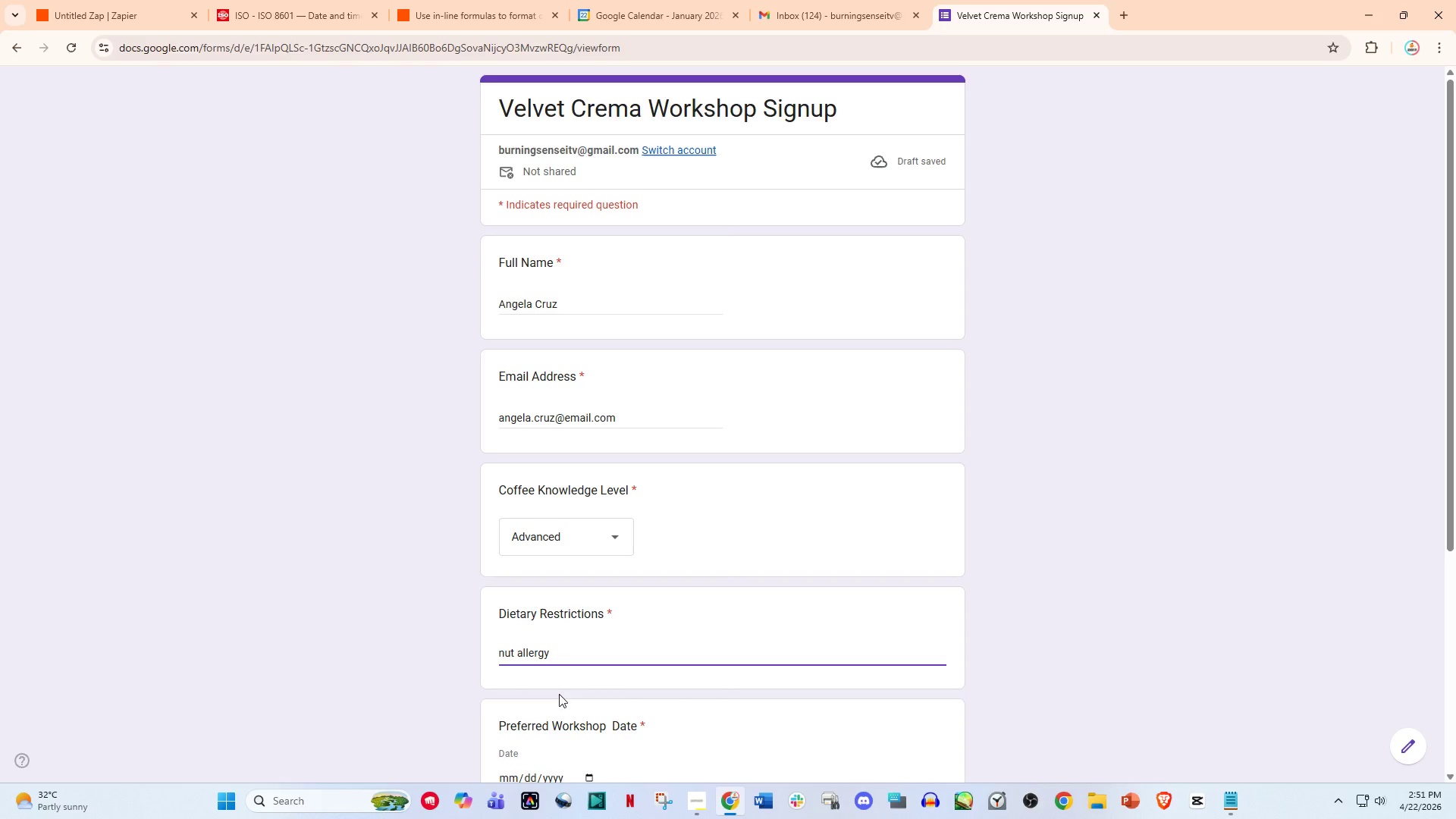 
scroll: coordinate [555, 674], scroll_direction: down, amount: 1.0
 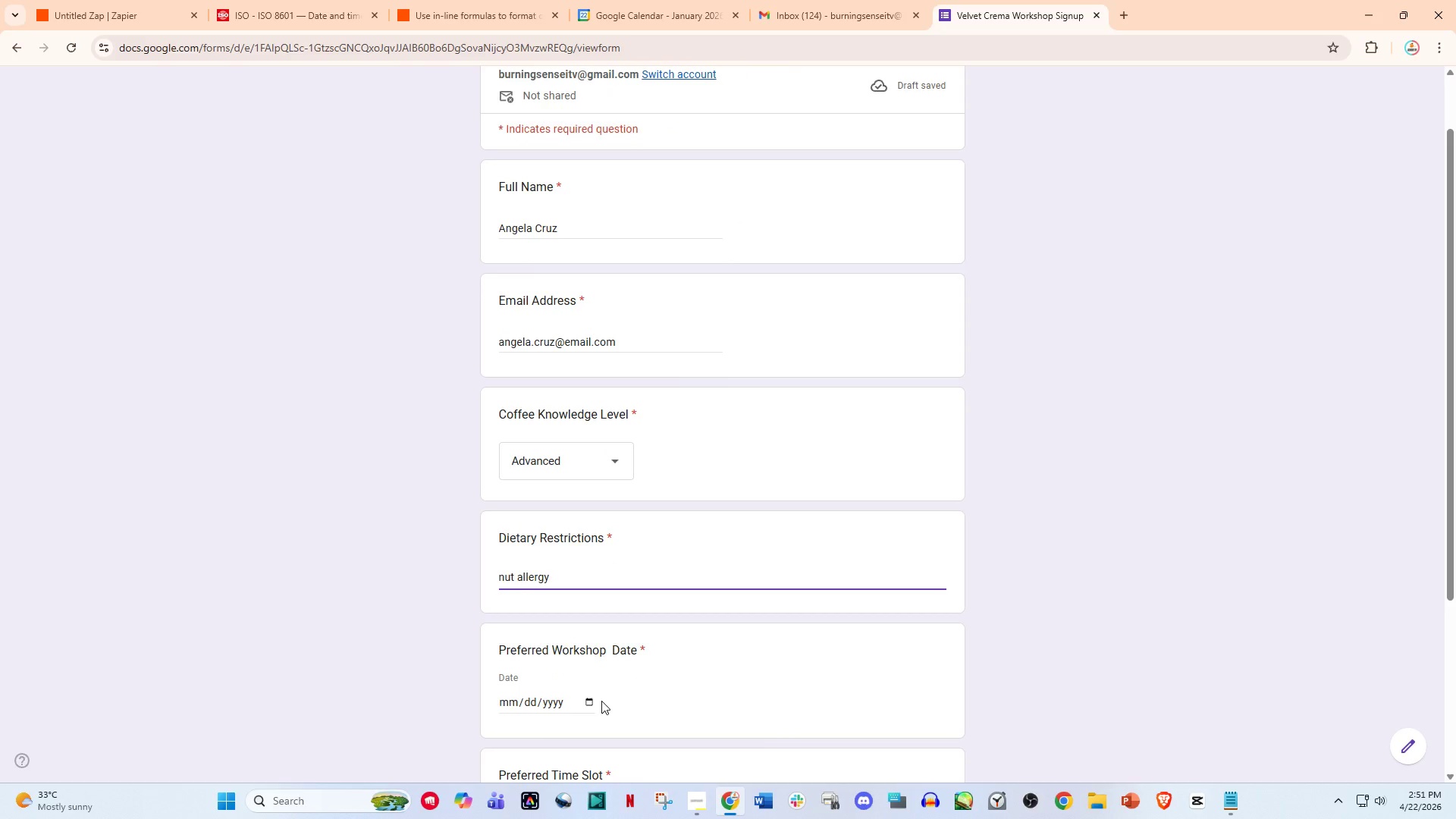 
left_click([584, 695])
 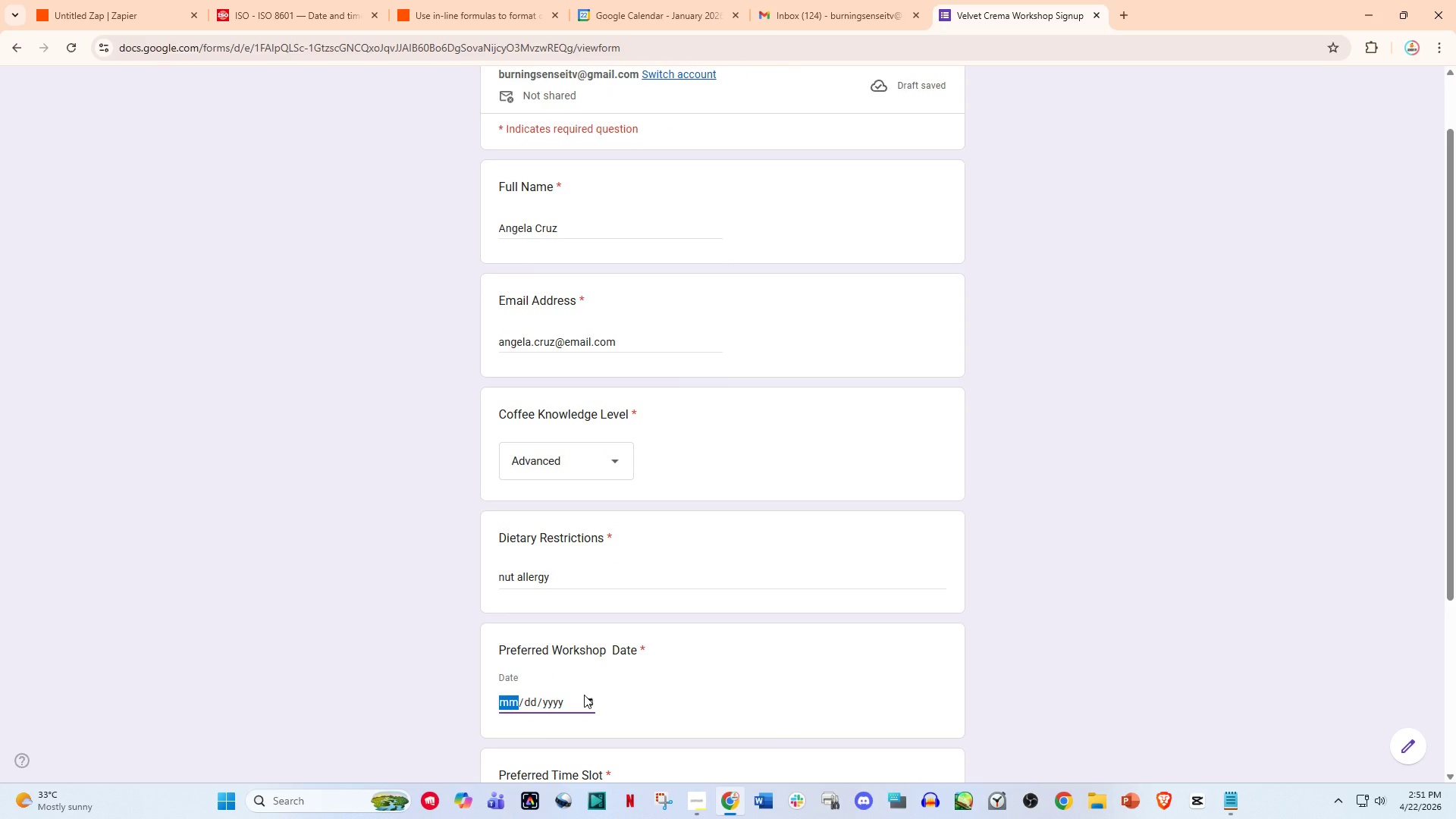 
left_click([584, 695])
 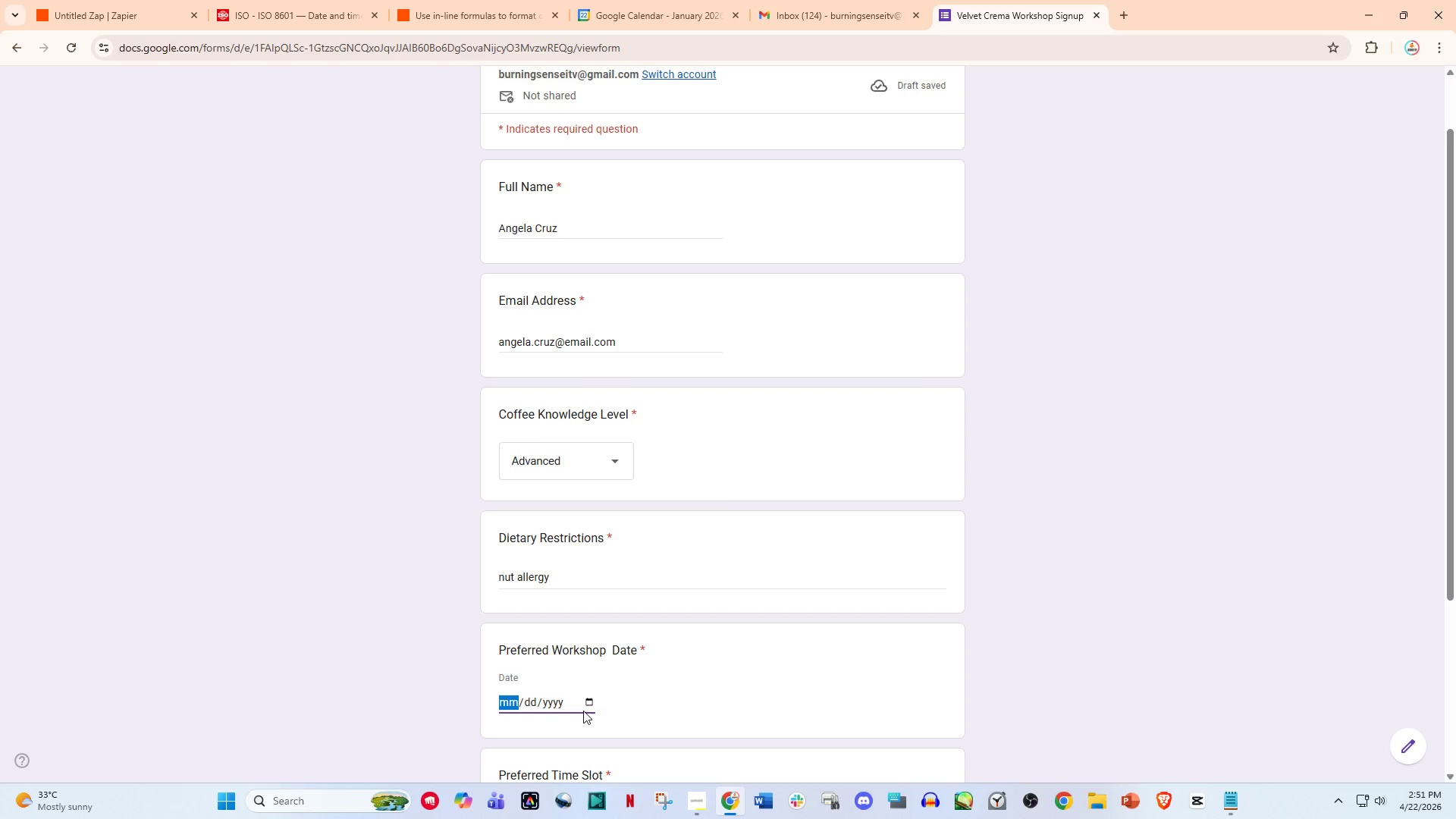 
left_click([592, 701])
 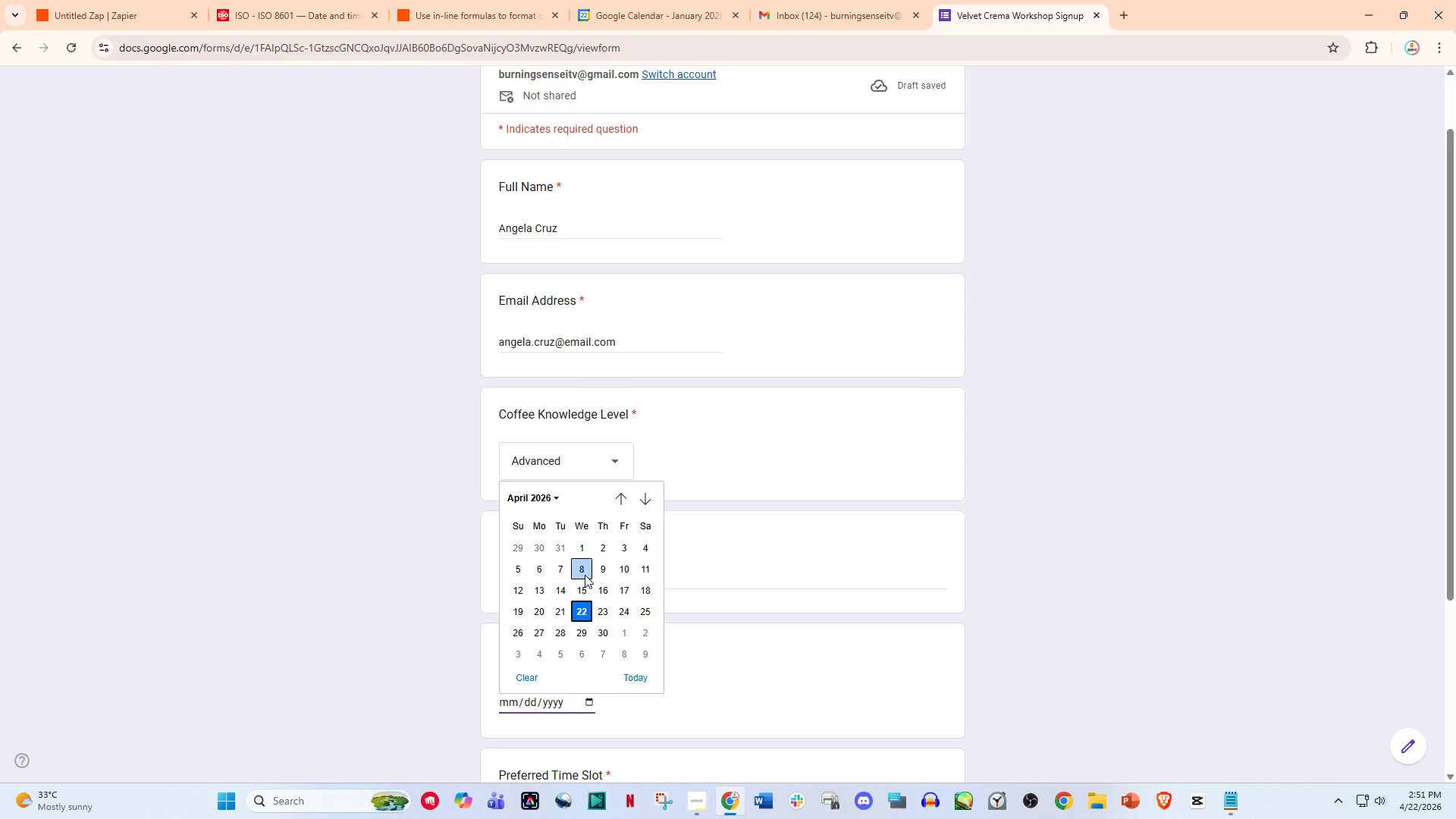 
wait(6.36)
 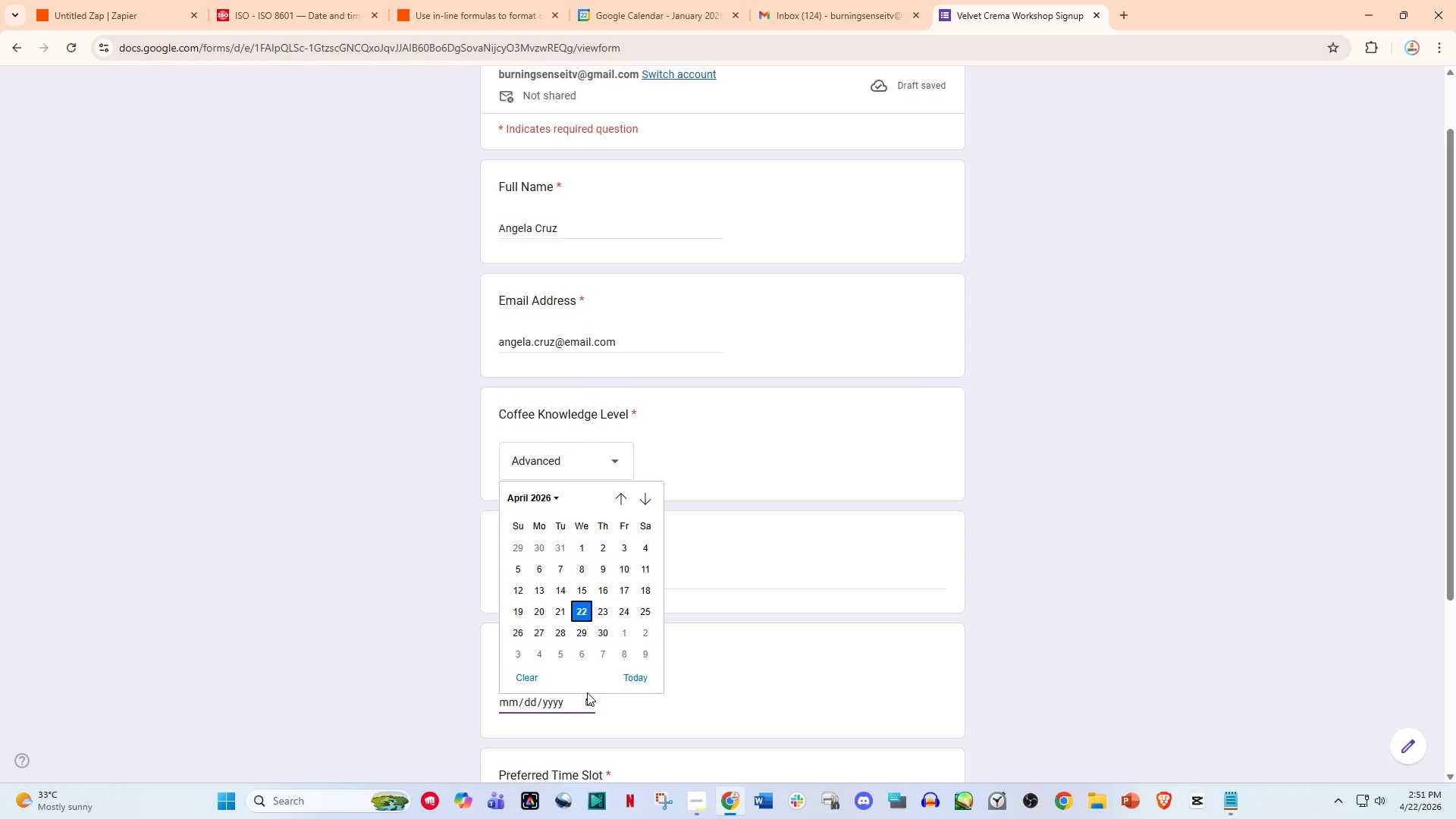 
left_click([526, 592])
 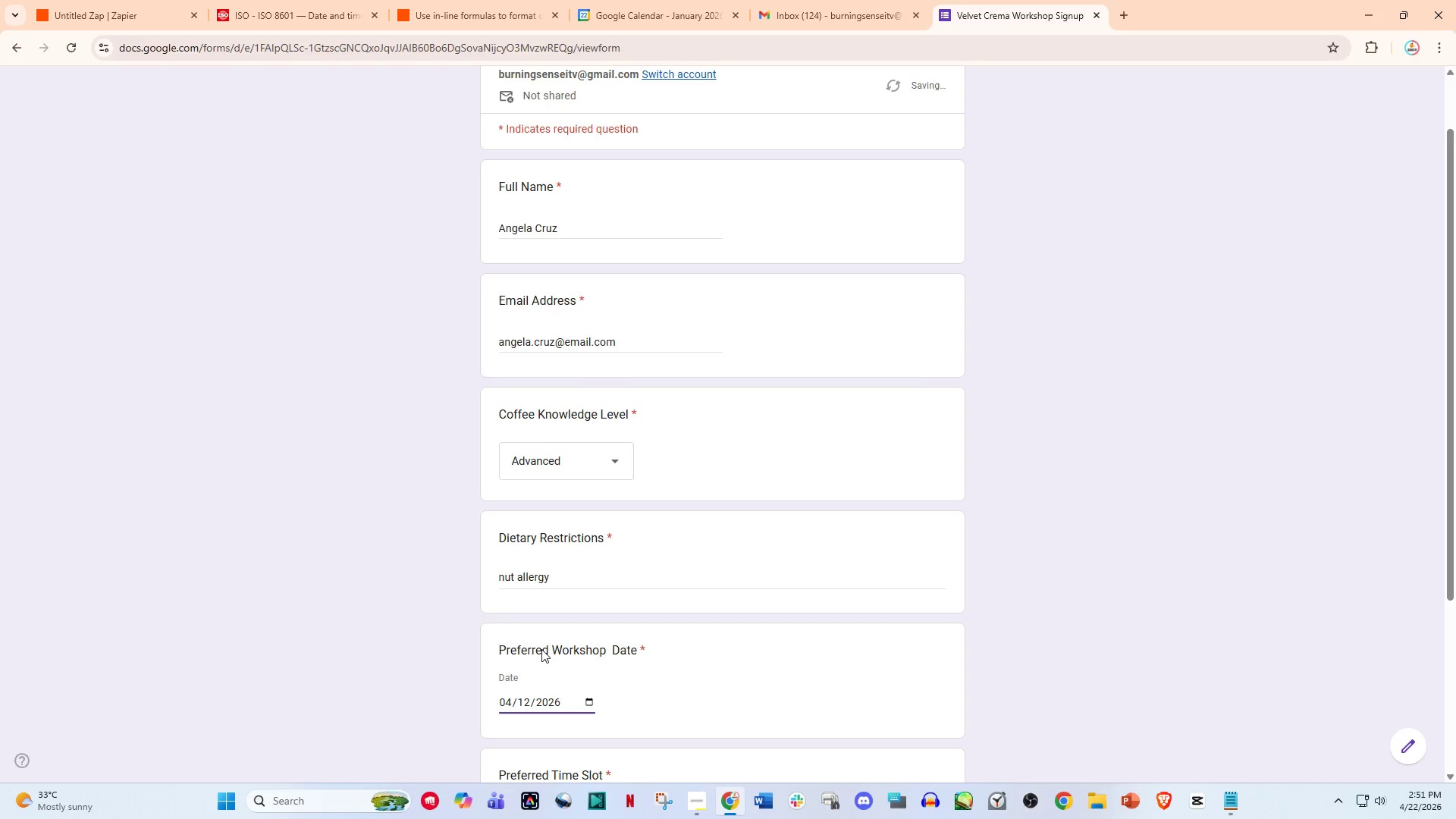 
scroll: coordinate [553, 720], scroll_direction: down, amount: 2.0
 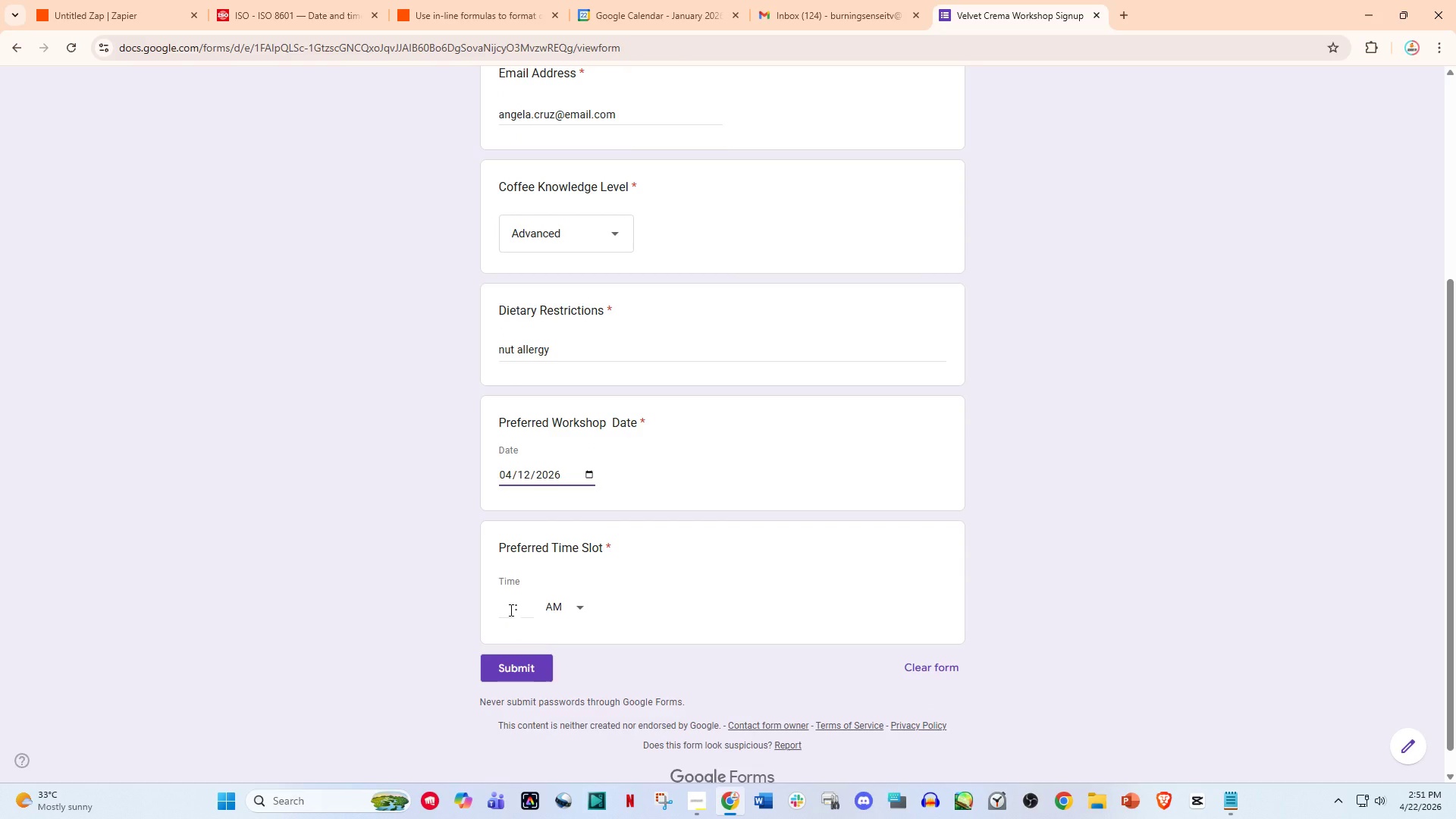 
left_click([510, 610])
 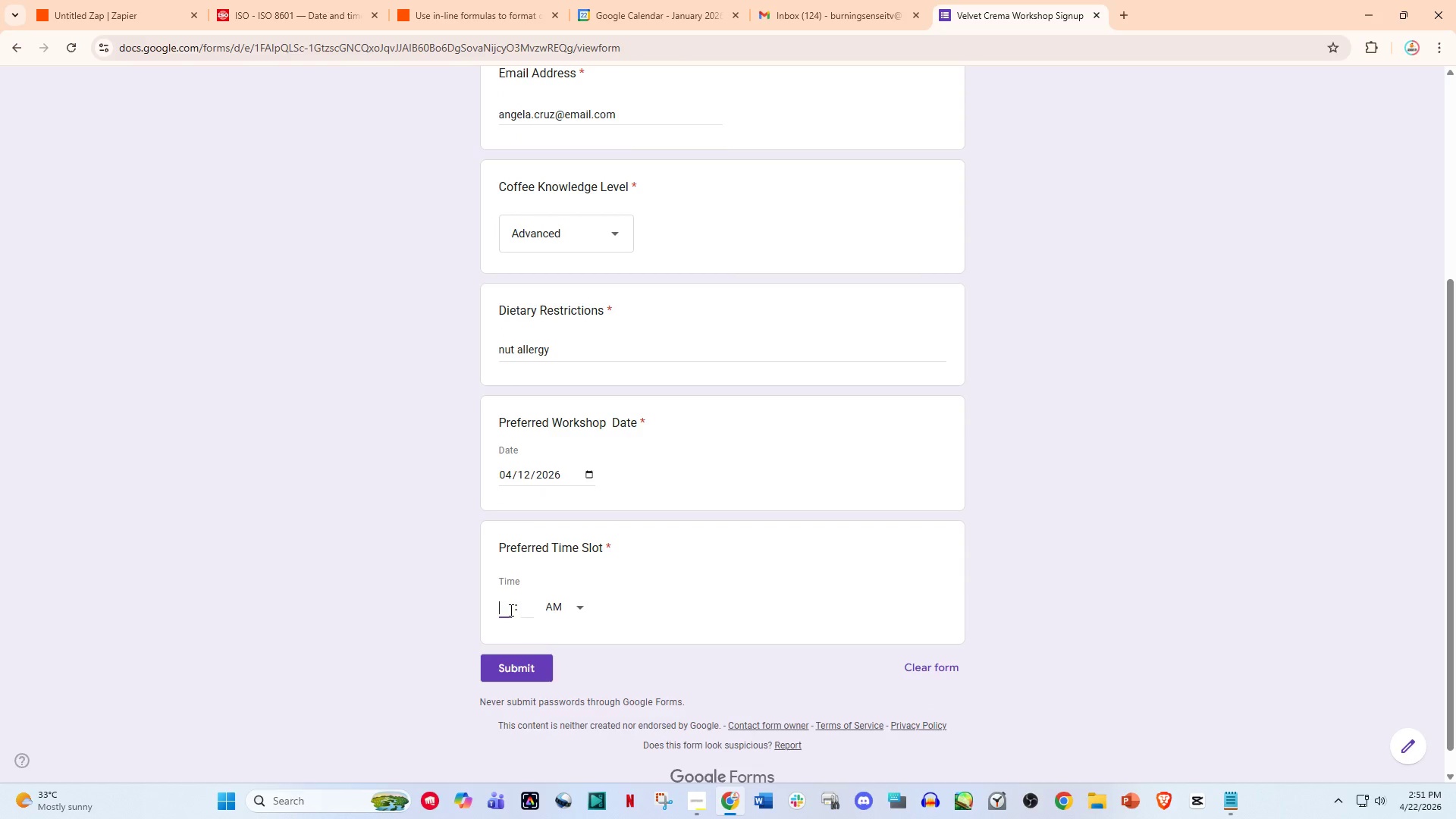 
key(1)
 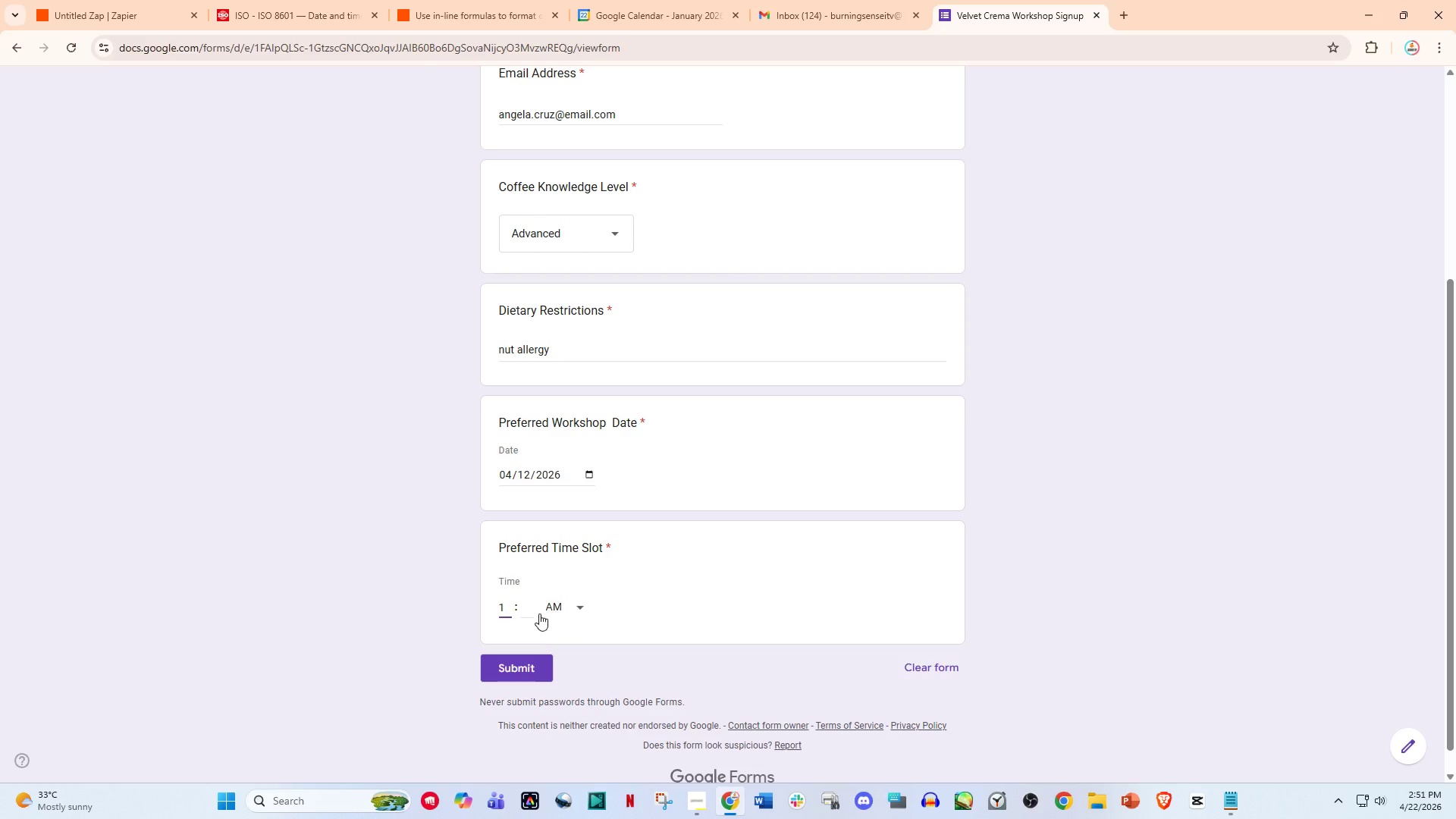 
left_click([523, 610])
 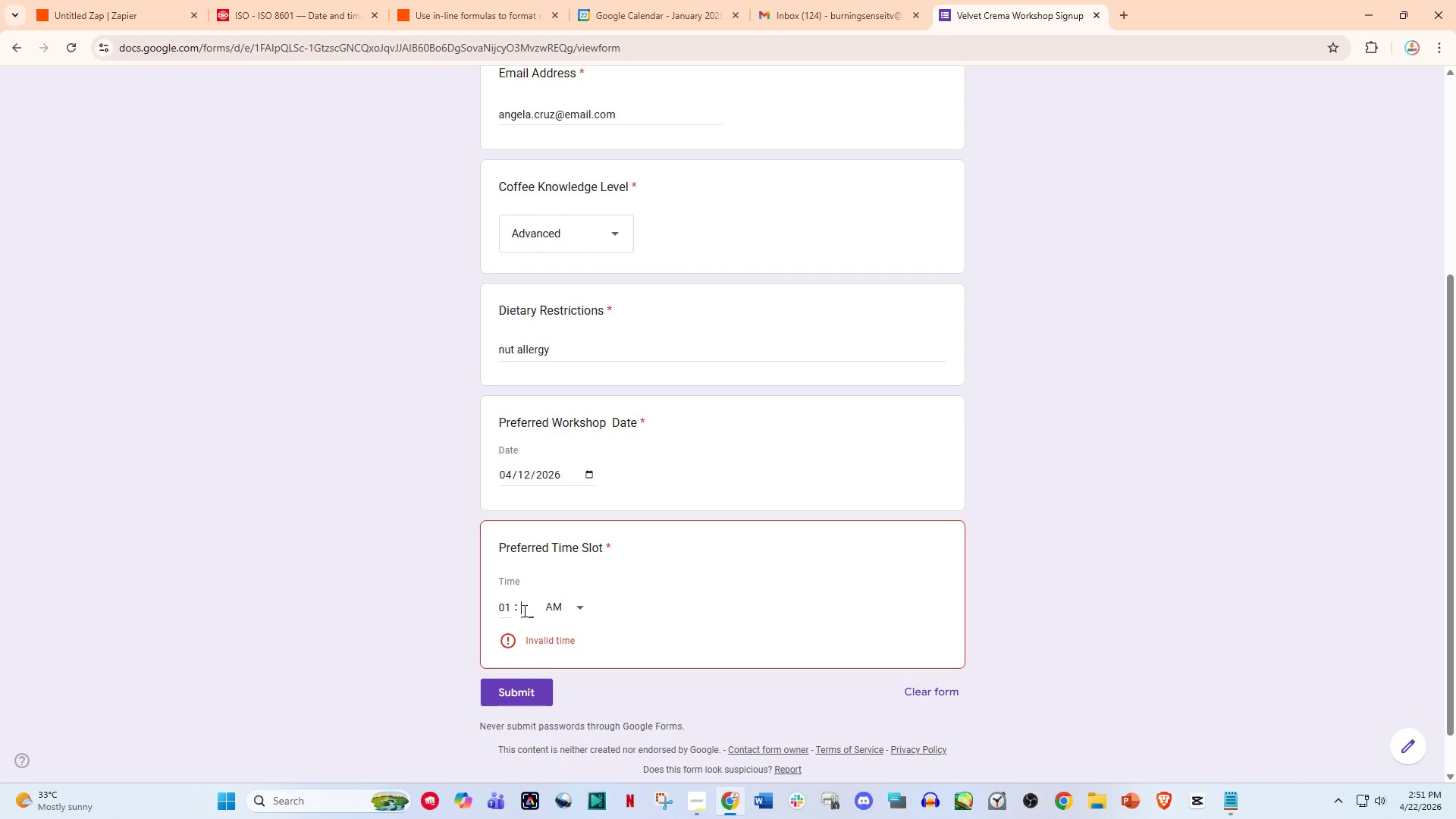 
type(00)
 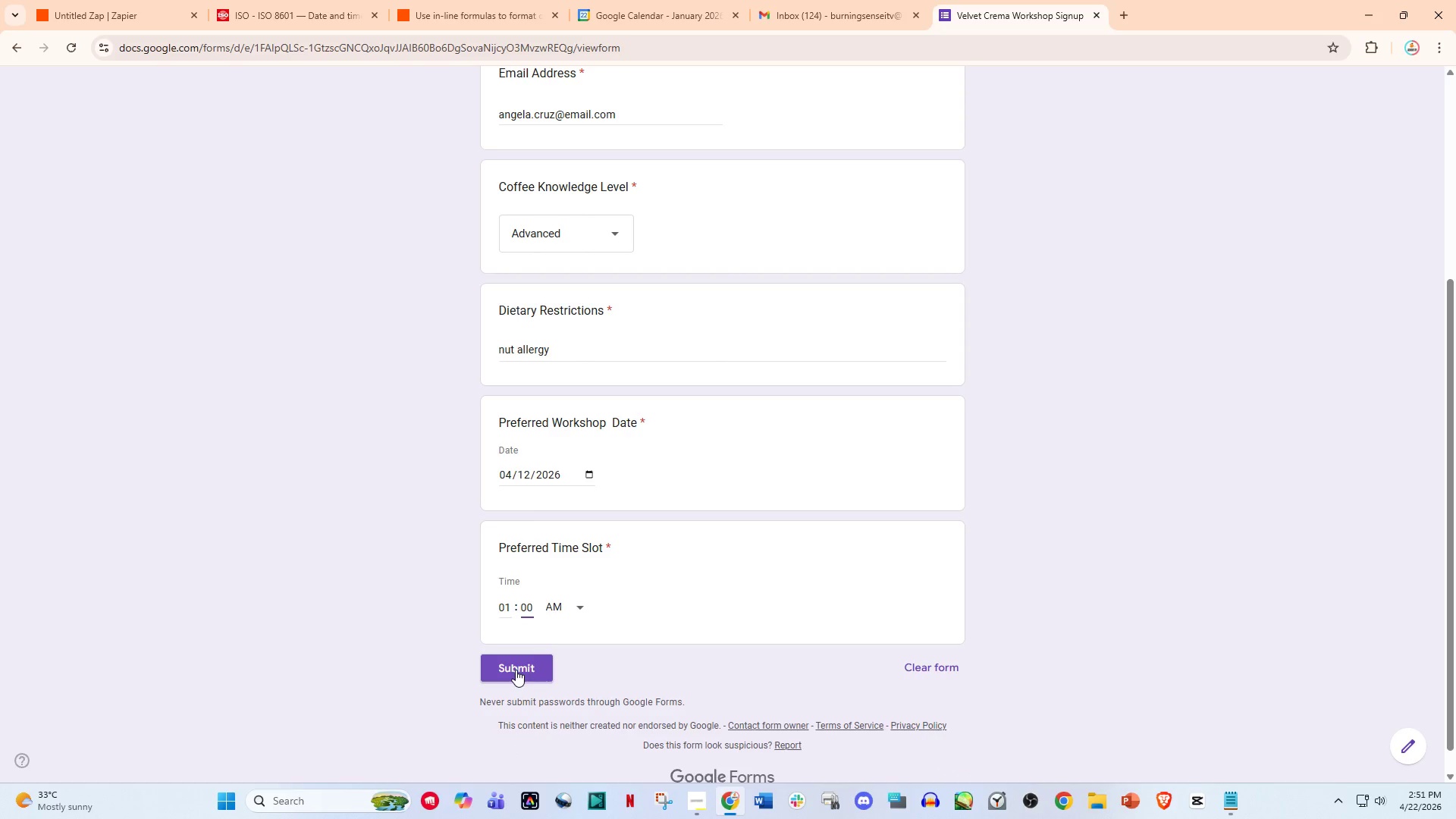 
left_click([516, 670])
 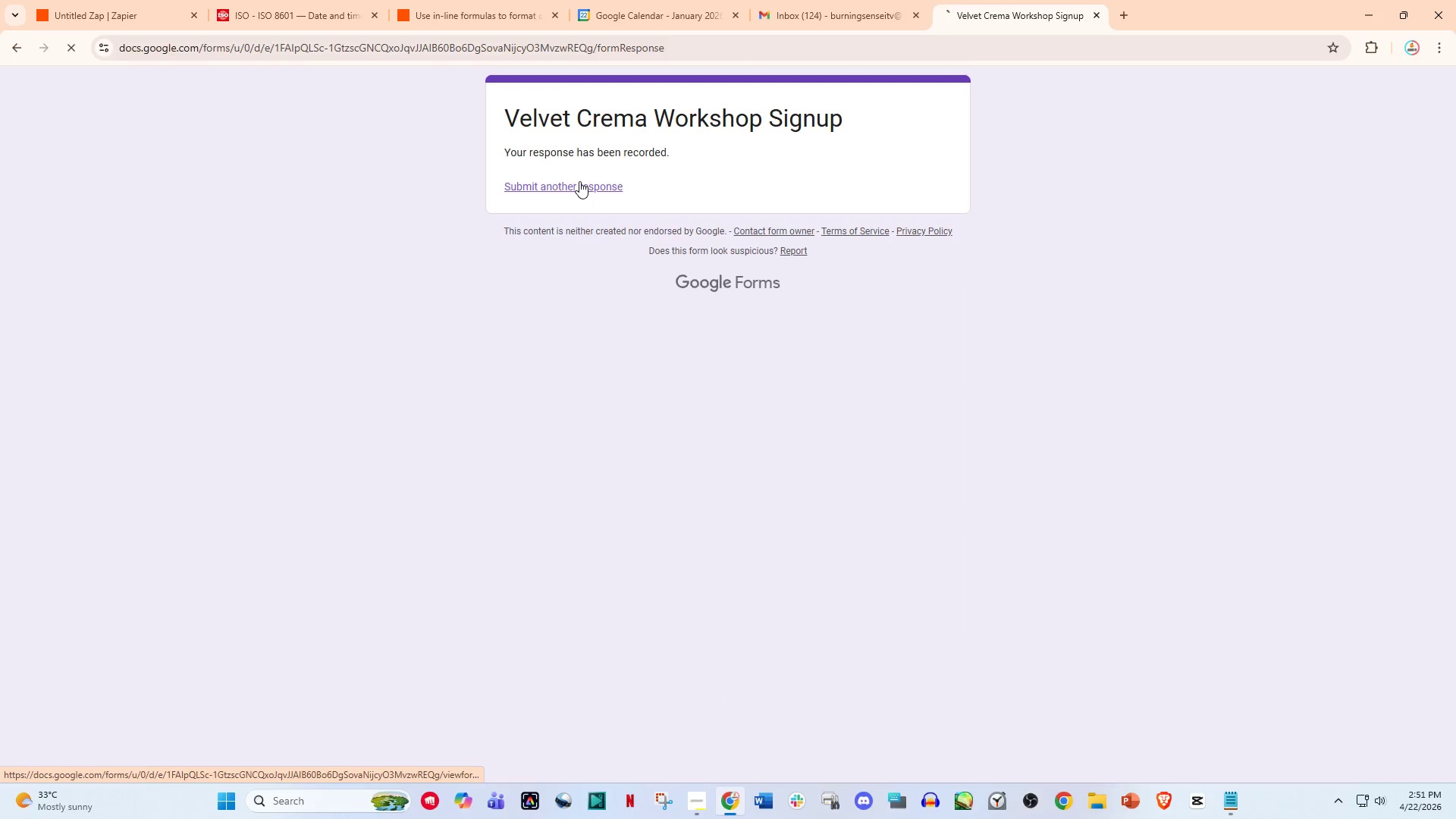 
wait(8.27)
 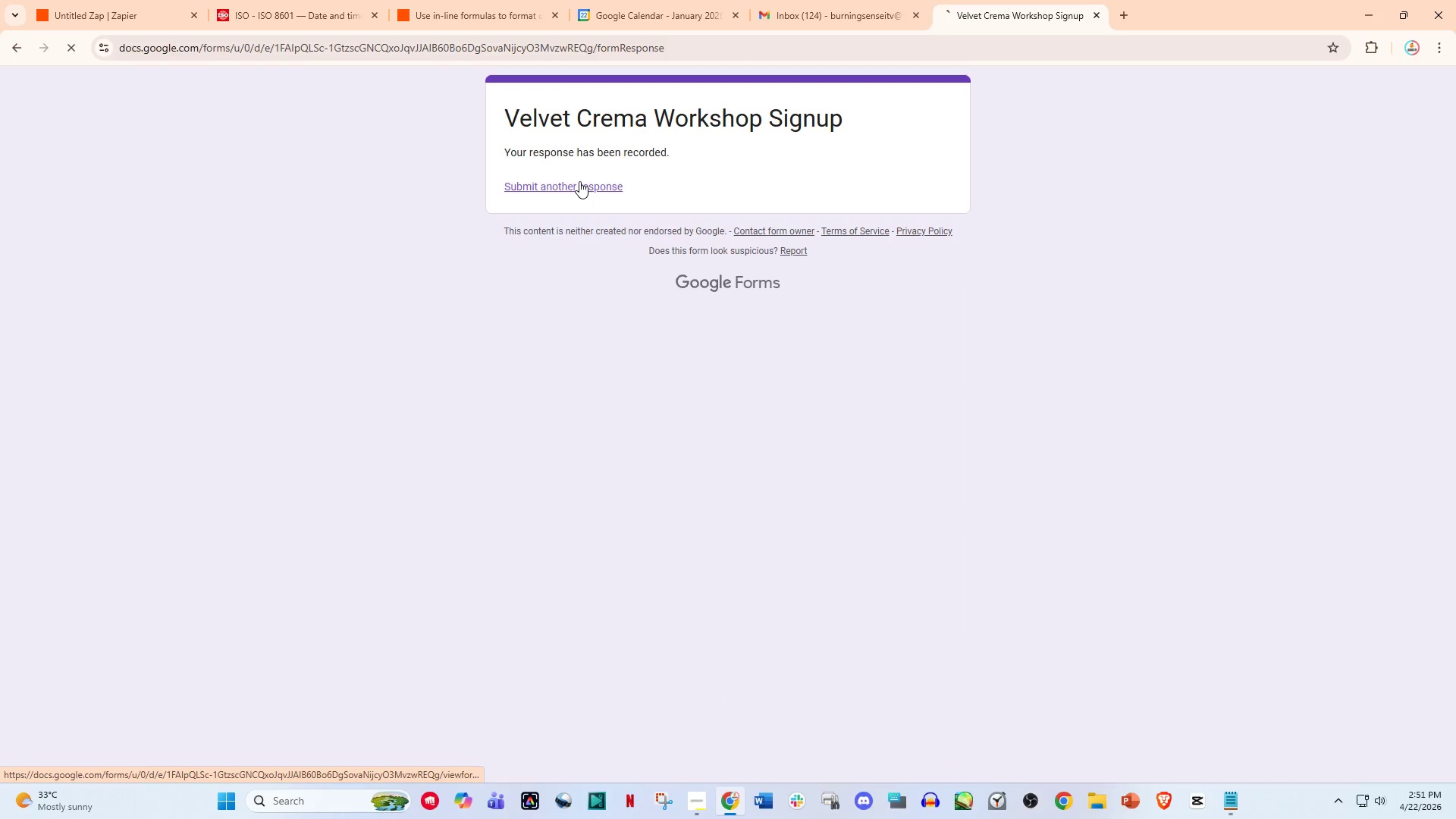 
key(CapsLock)
 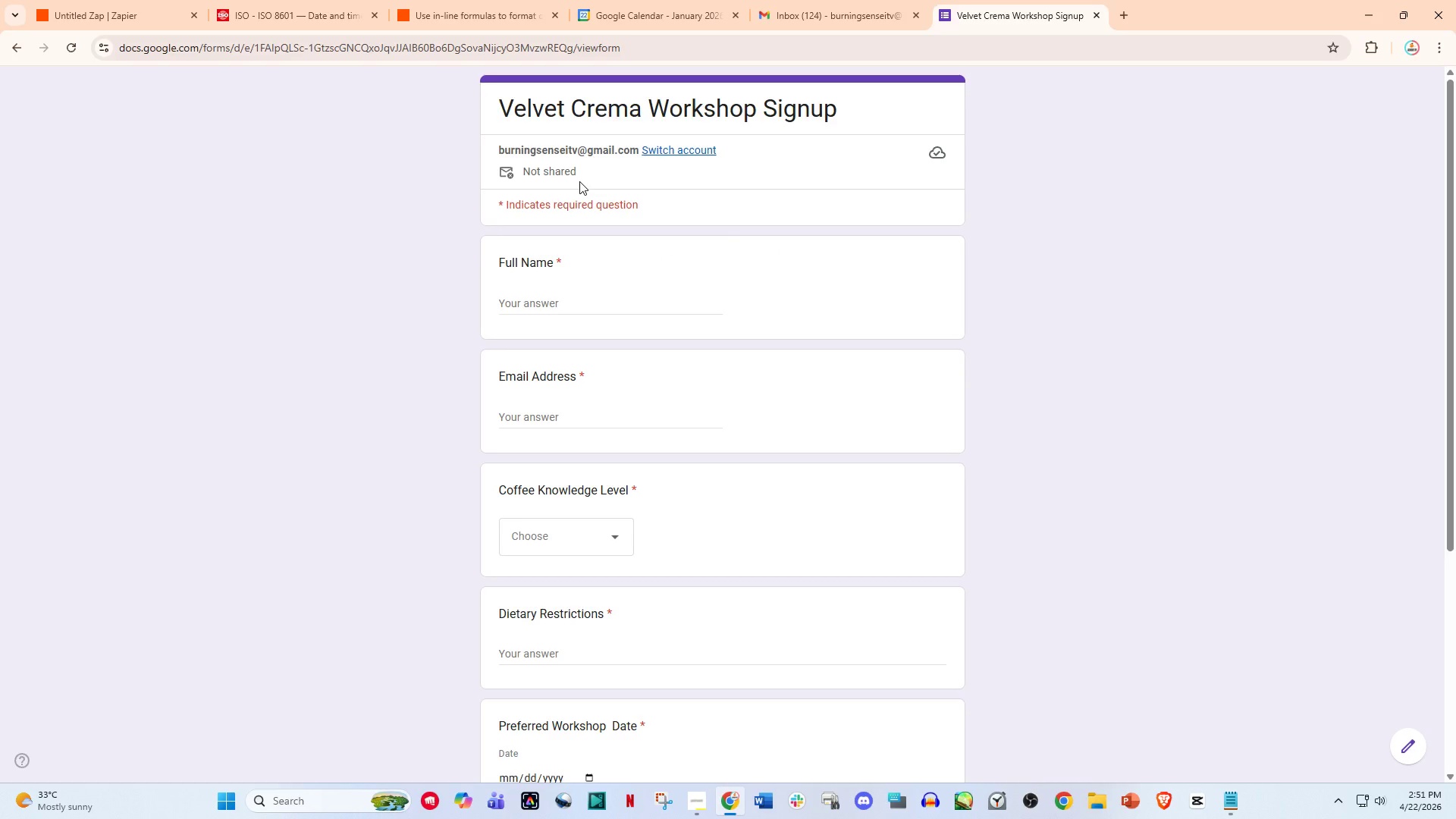 
key(K)
 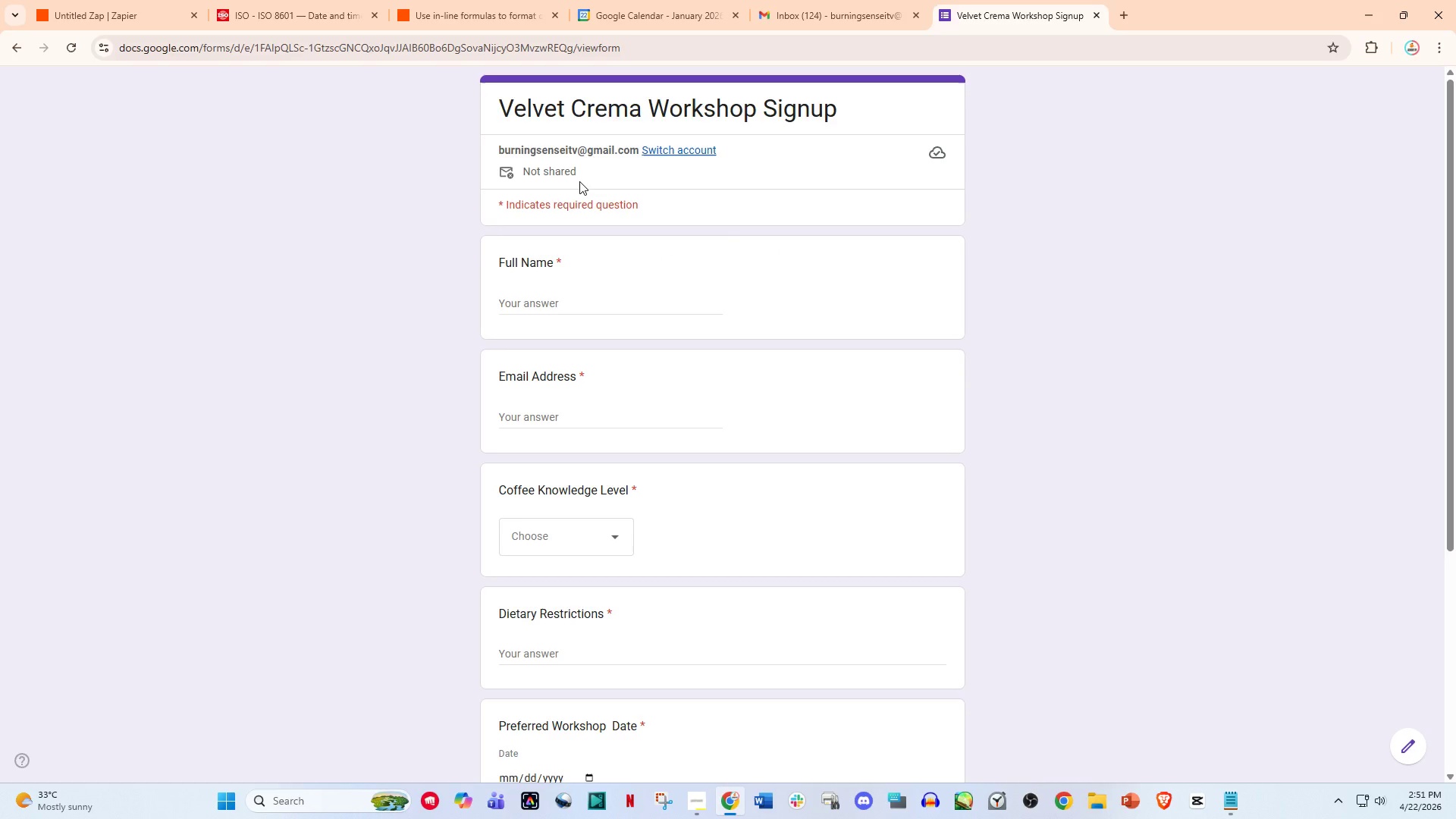 
key(CapsLock)
 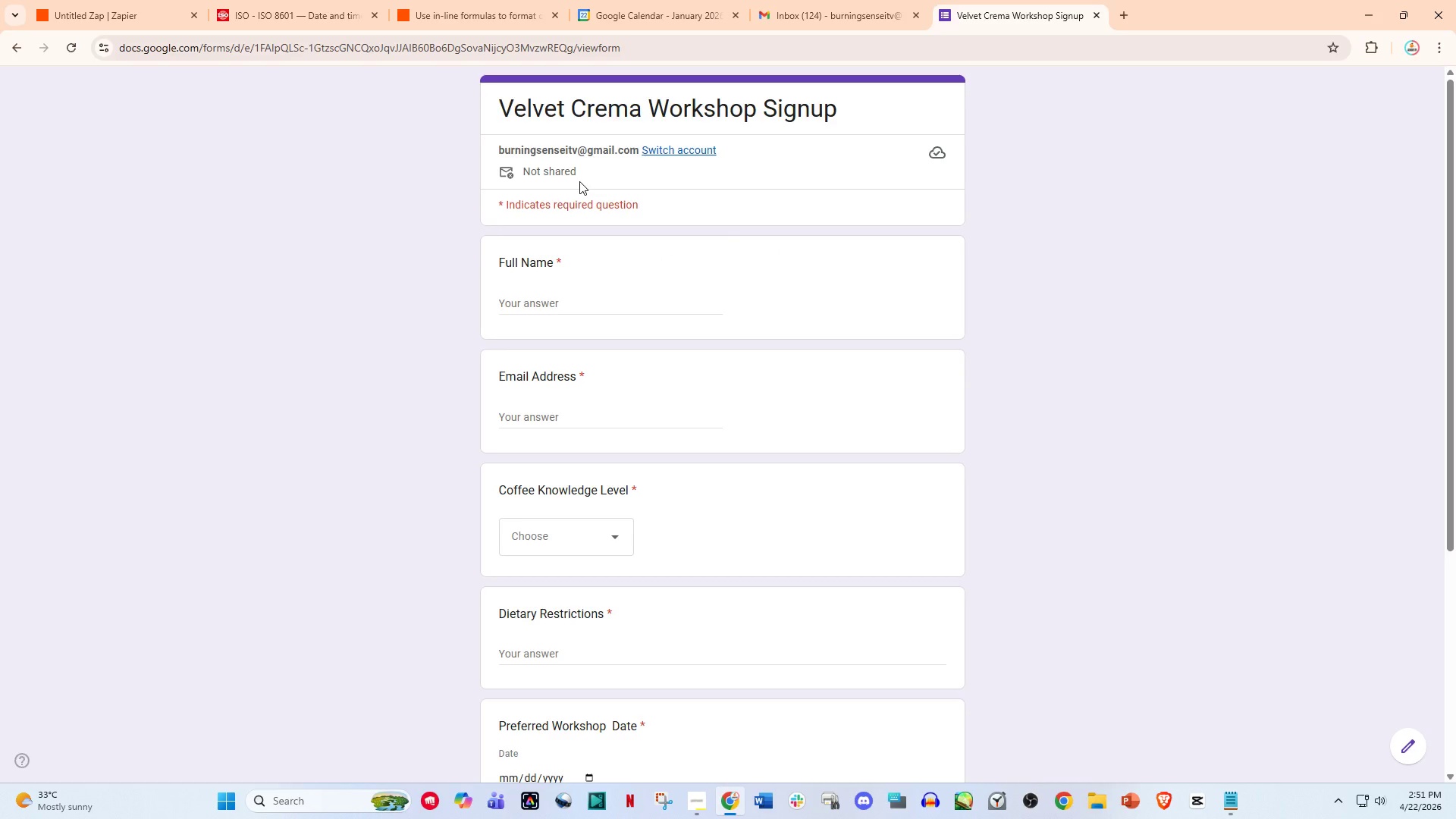 
key(E)
 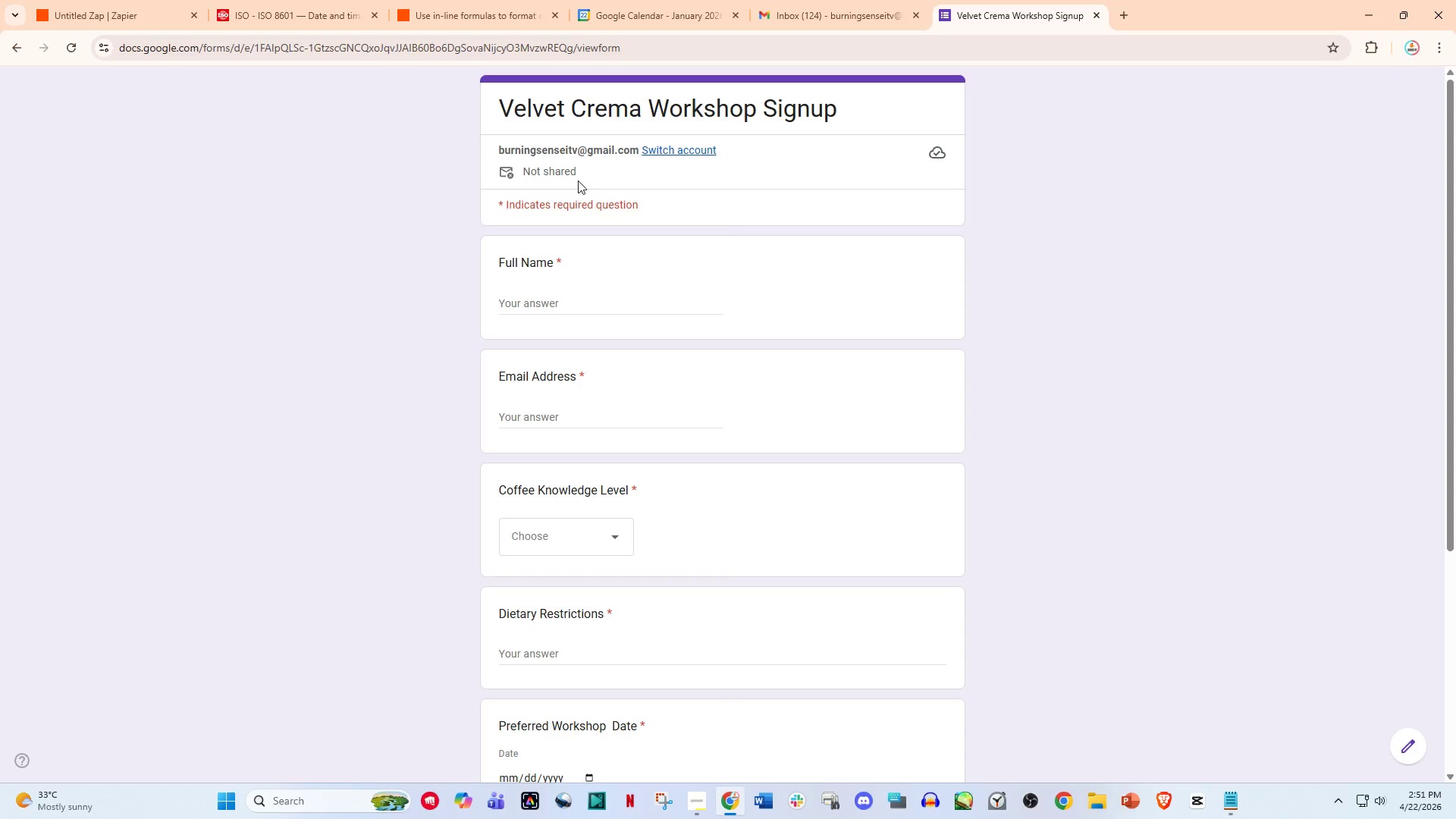 
wait(6.02)
 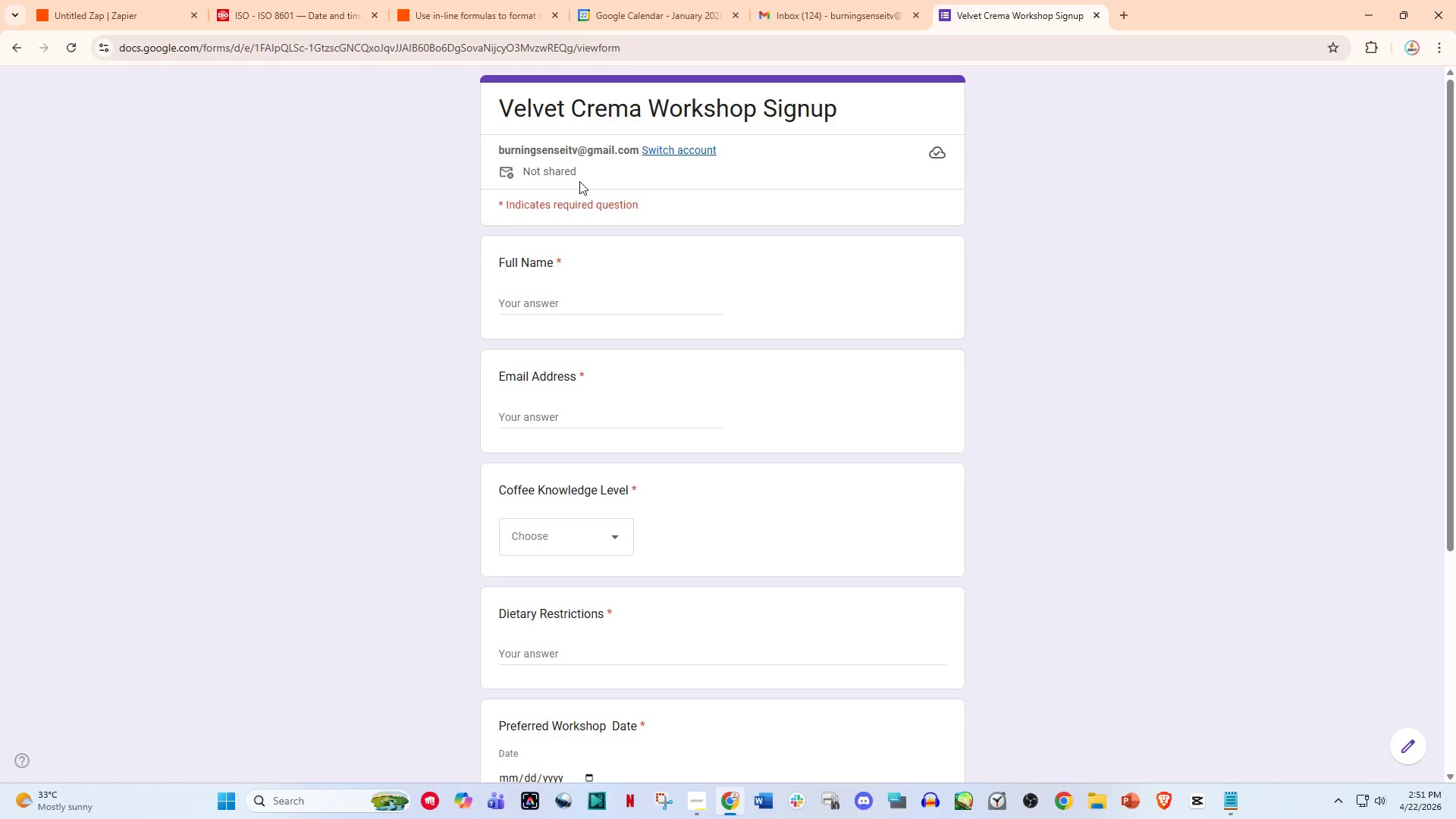 
left_click([577, 288])
 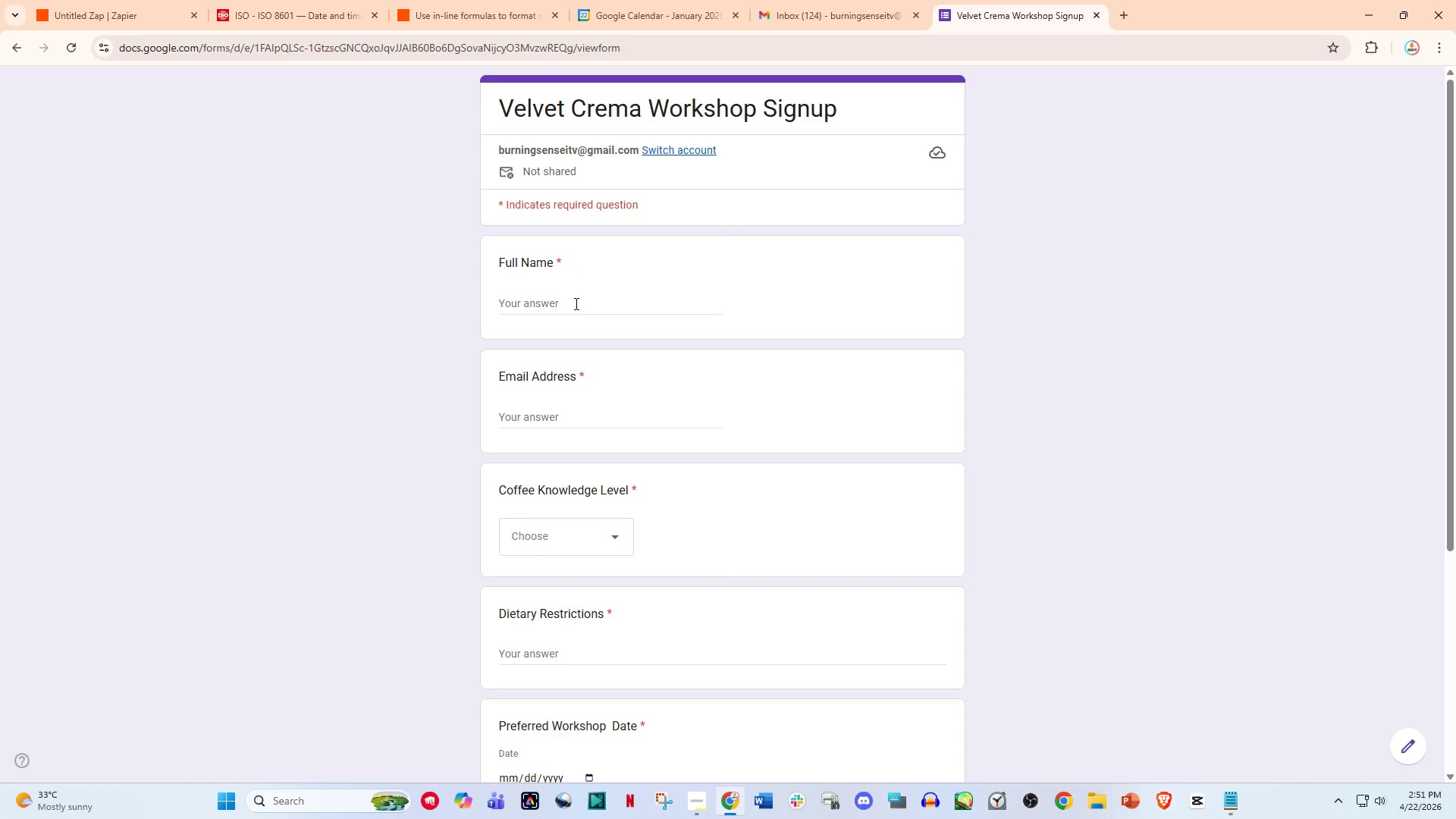 
left_click([575, 303])
 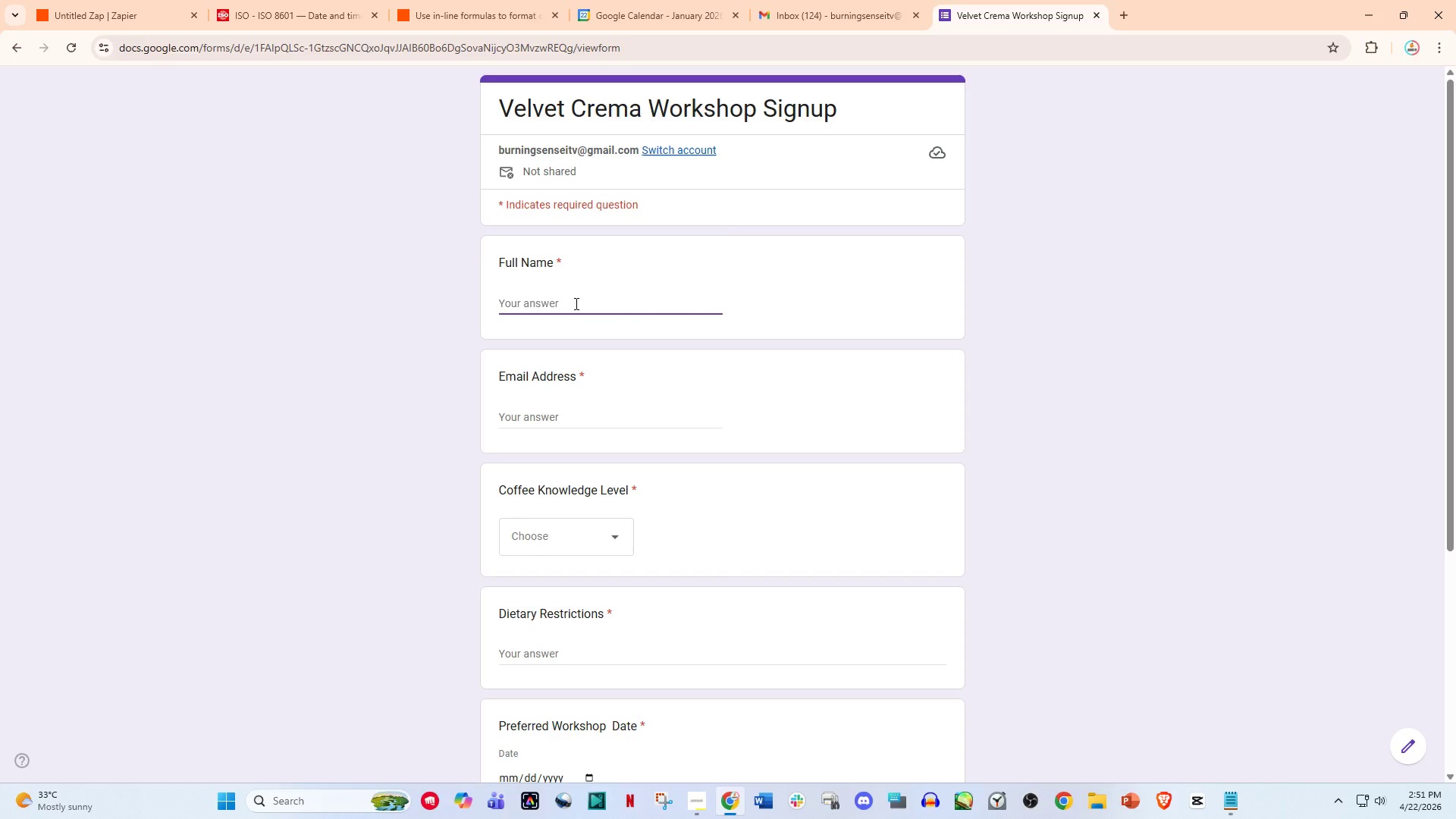 
type(Keve)
key(Backspace)
type(in)
 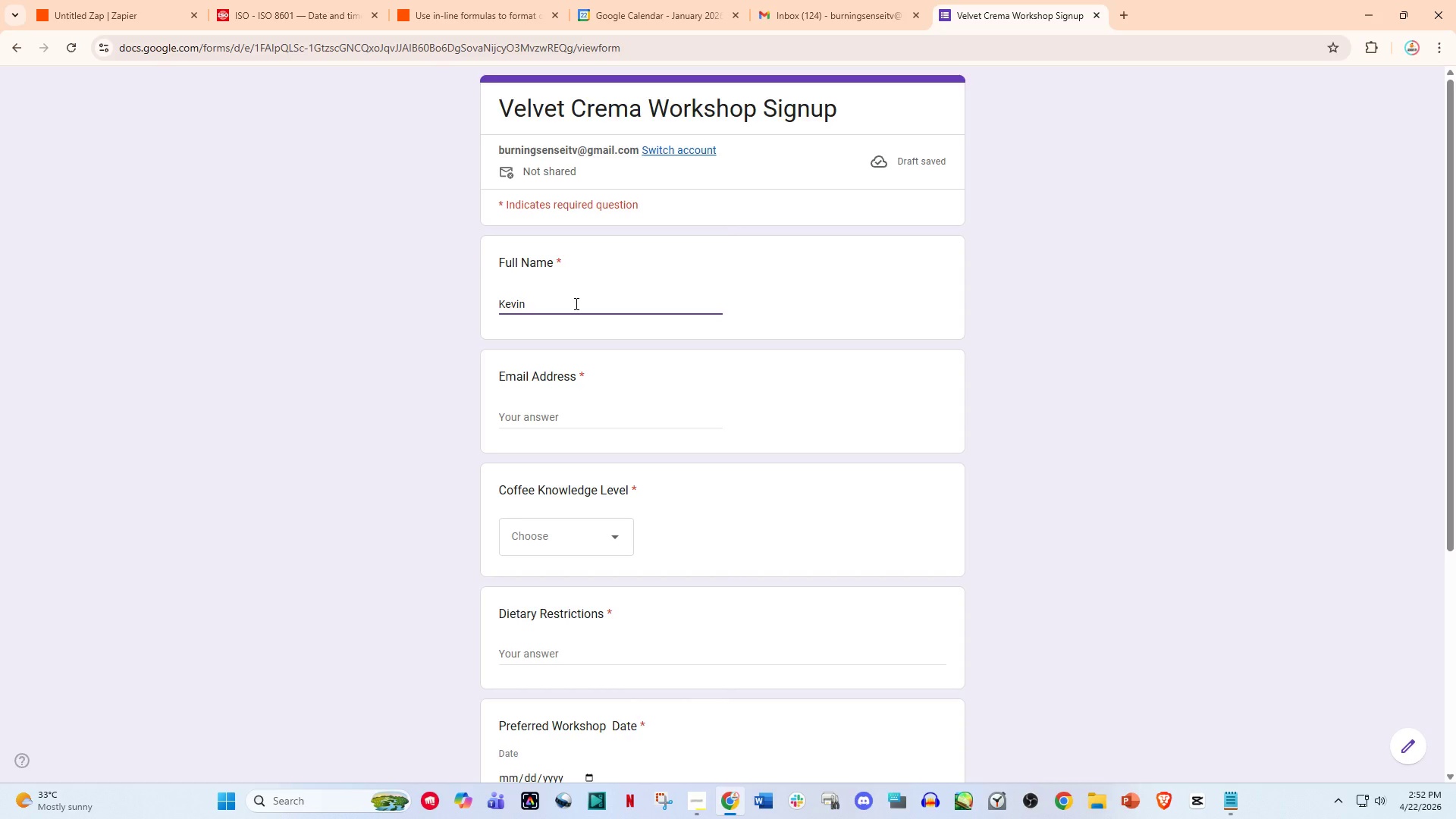 
wait(5.14)
 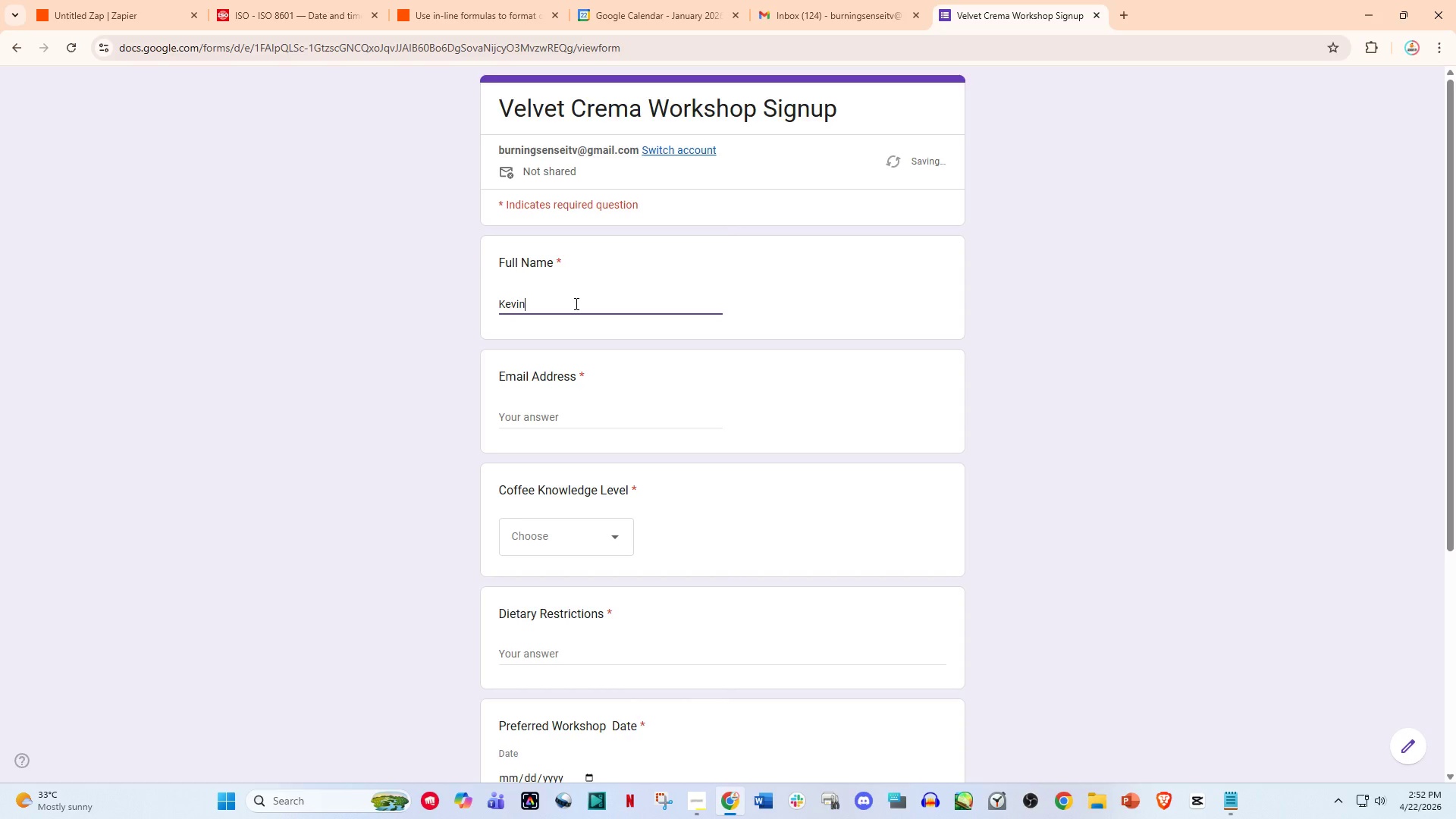 
type( Tan)
 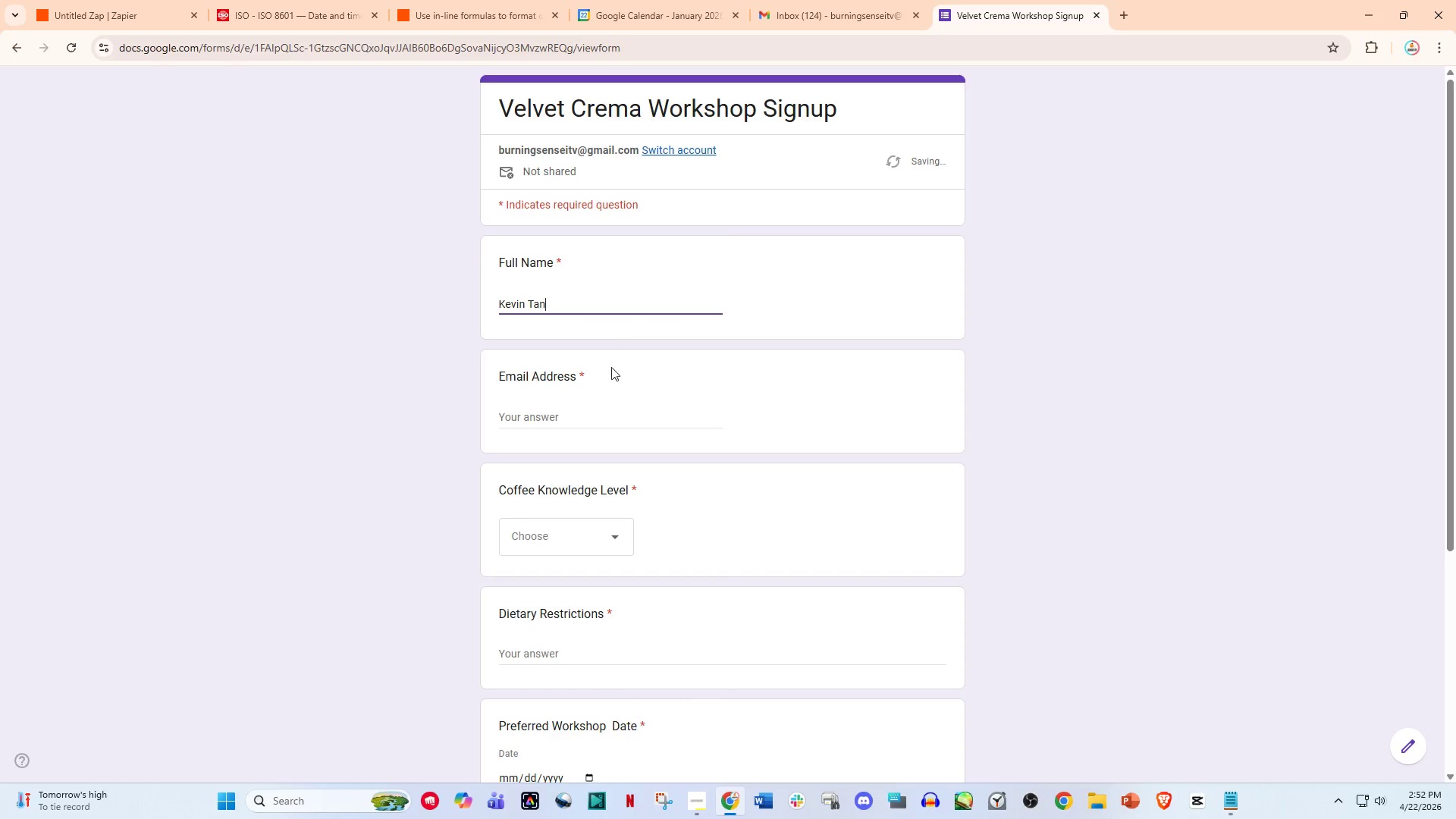 
left_click([607, 404])
 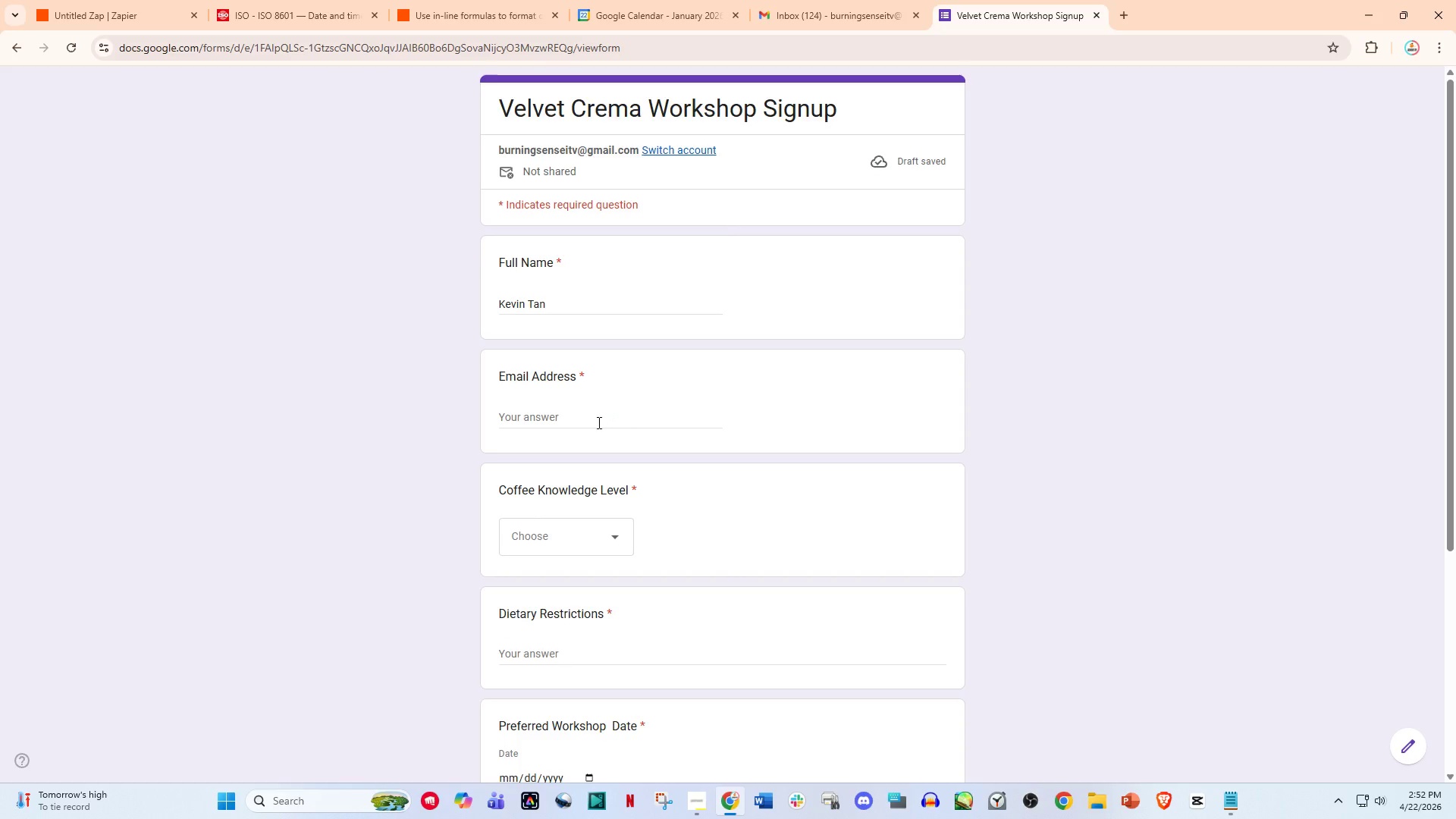 
left_click([598, 424])
 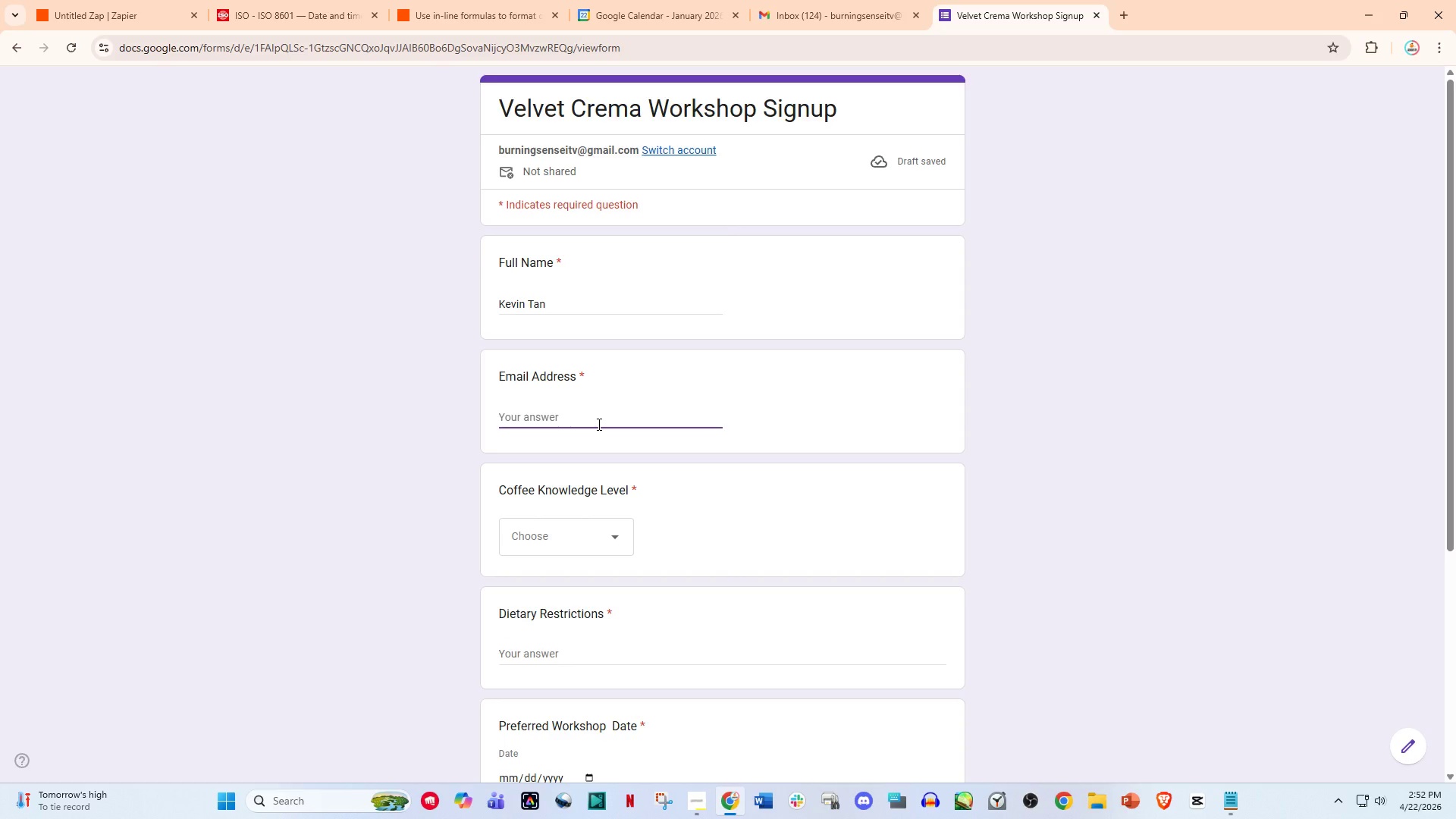 
type(kevin.tan.ph@)
 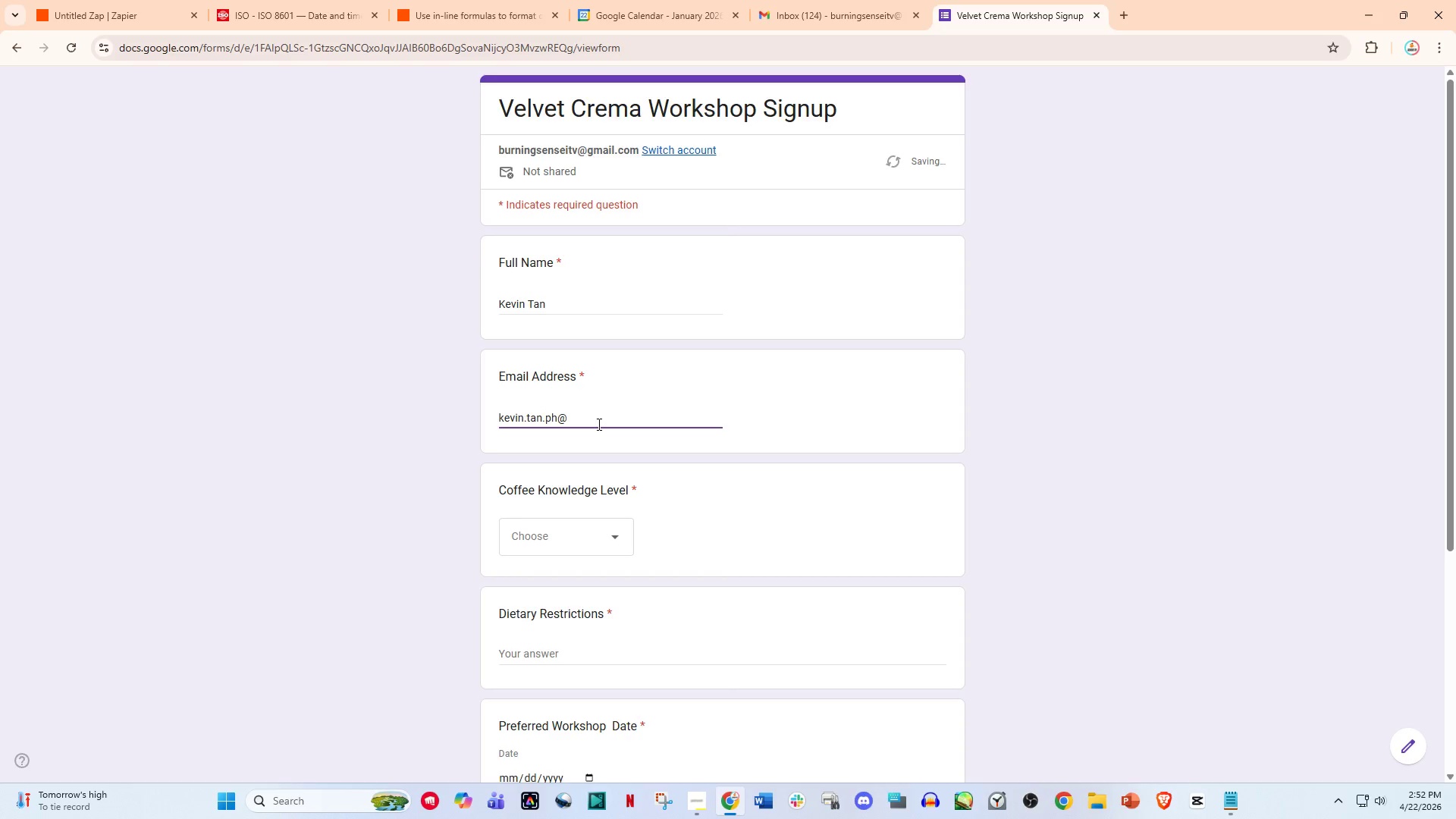 
type(gmail)
 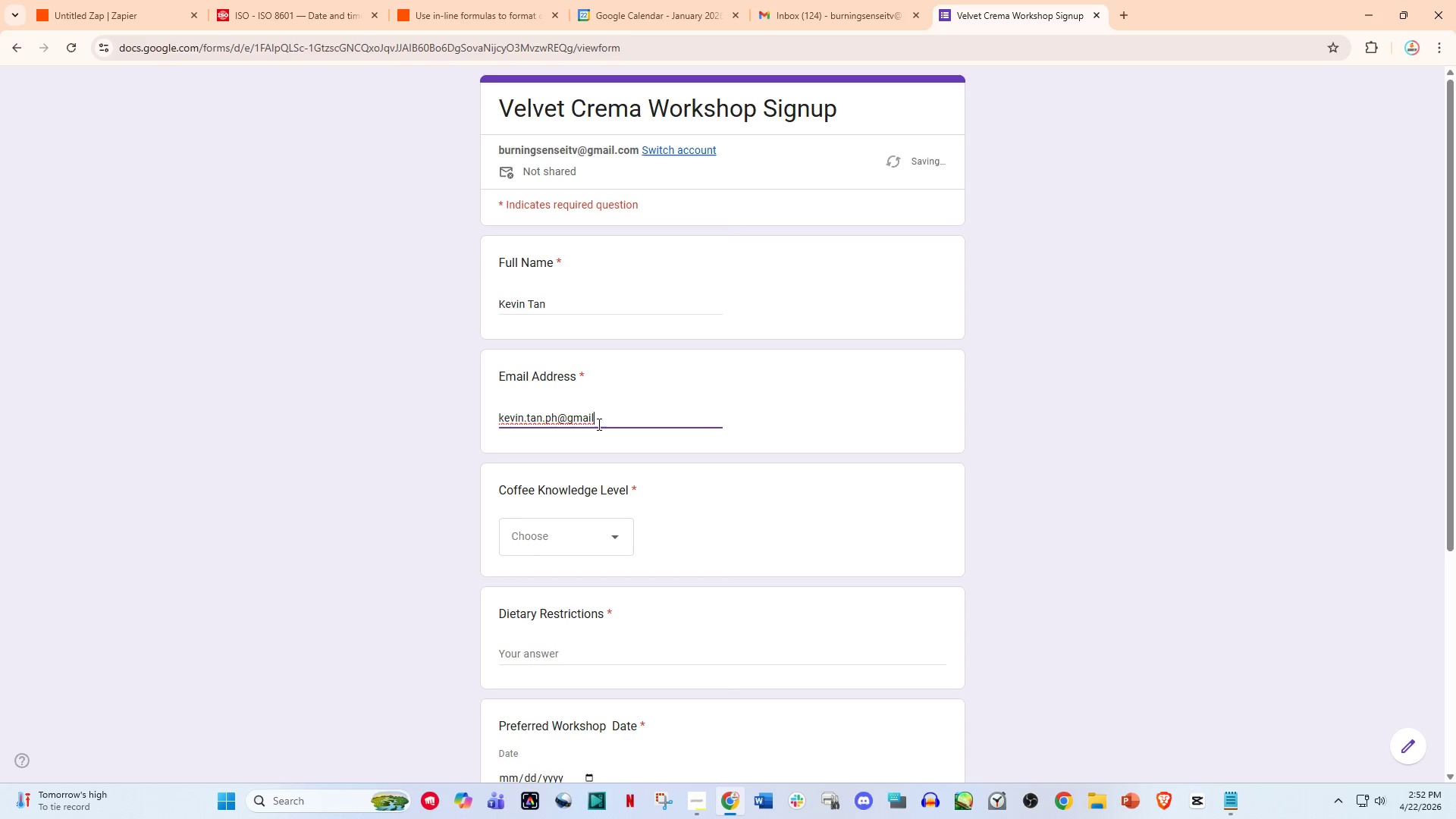 
type(.com)
 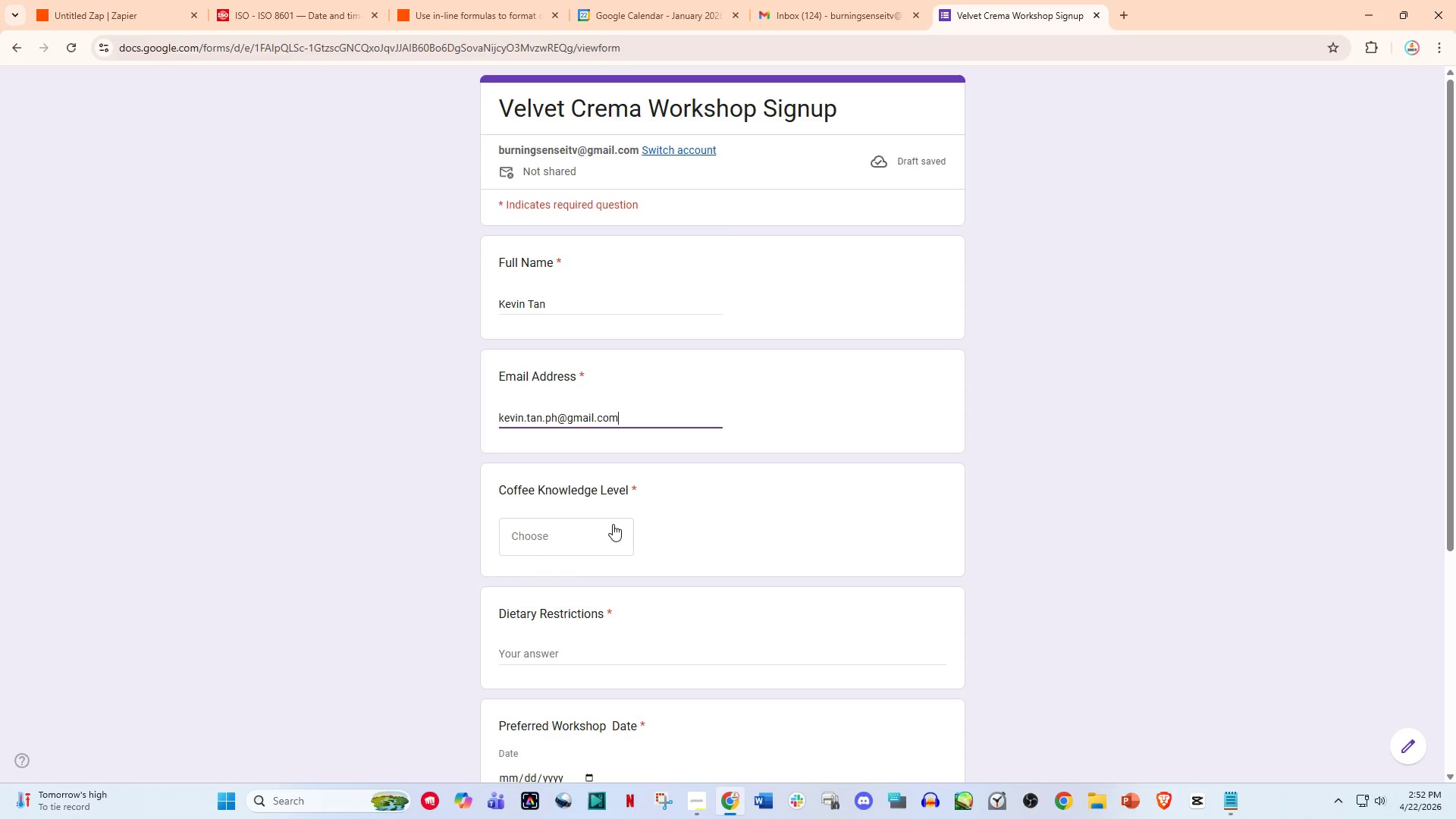 
left_click([613, 524])
 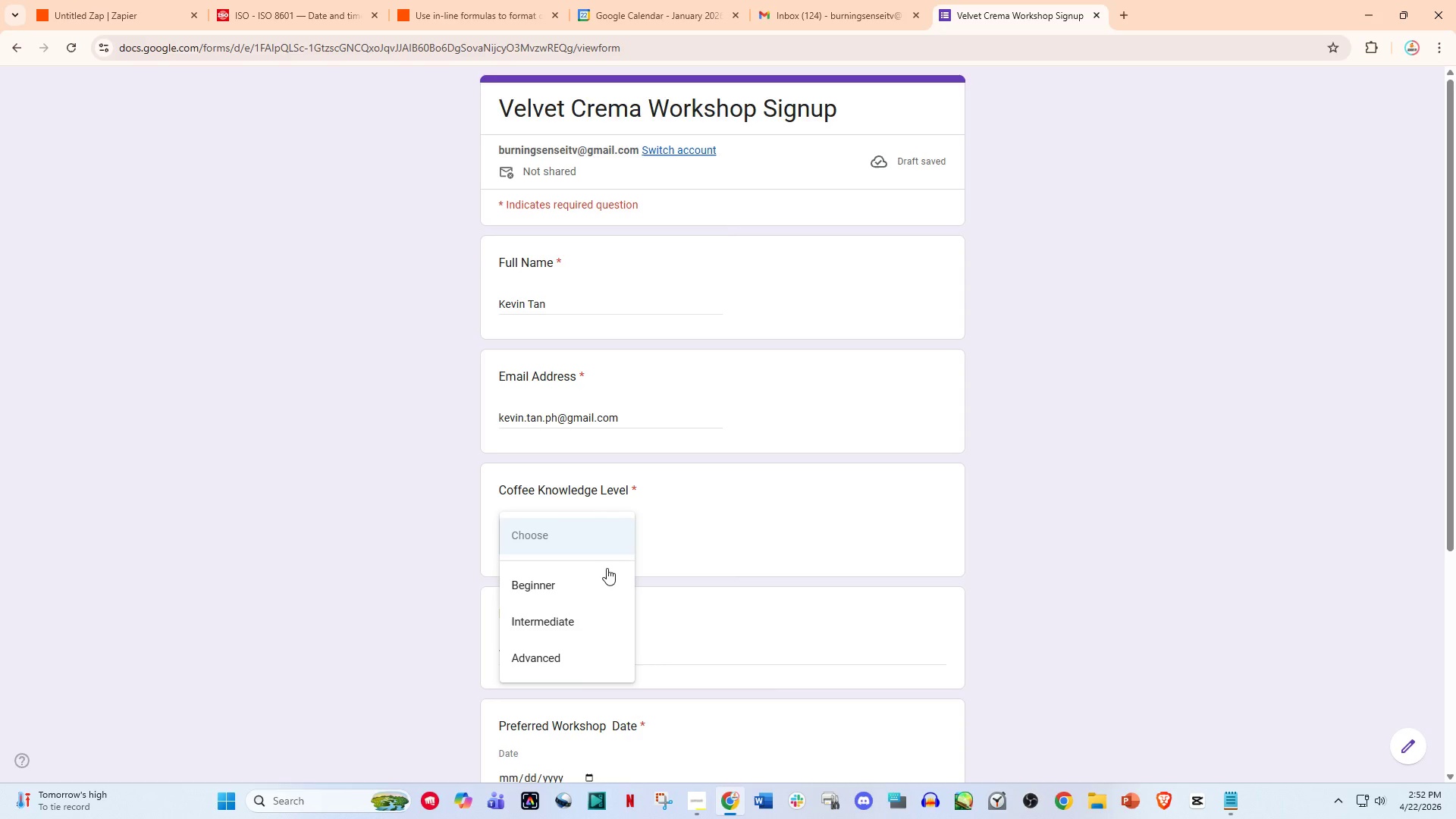 
left_click([605, 574])
 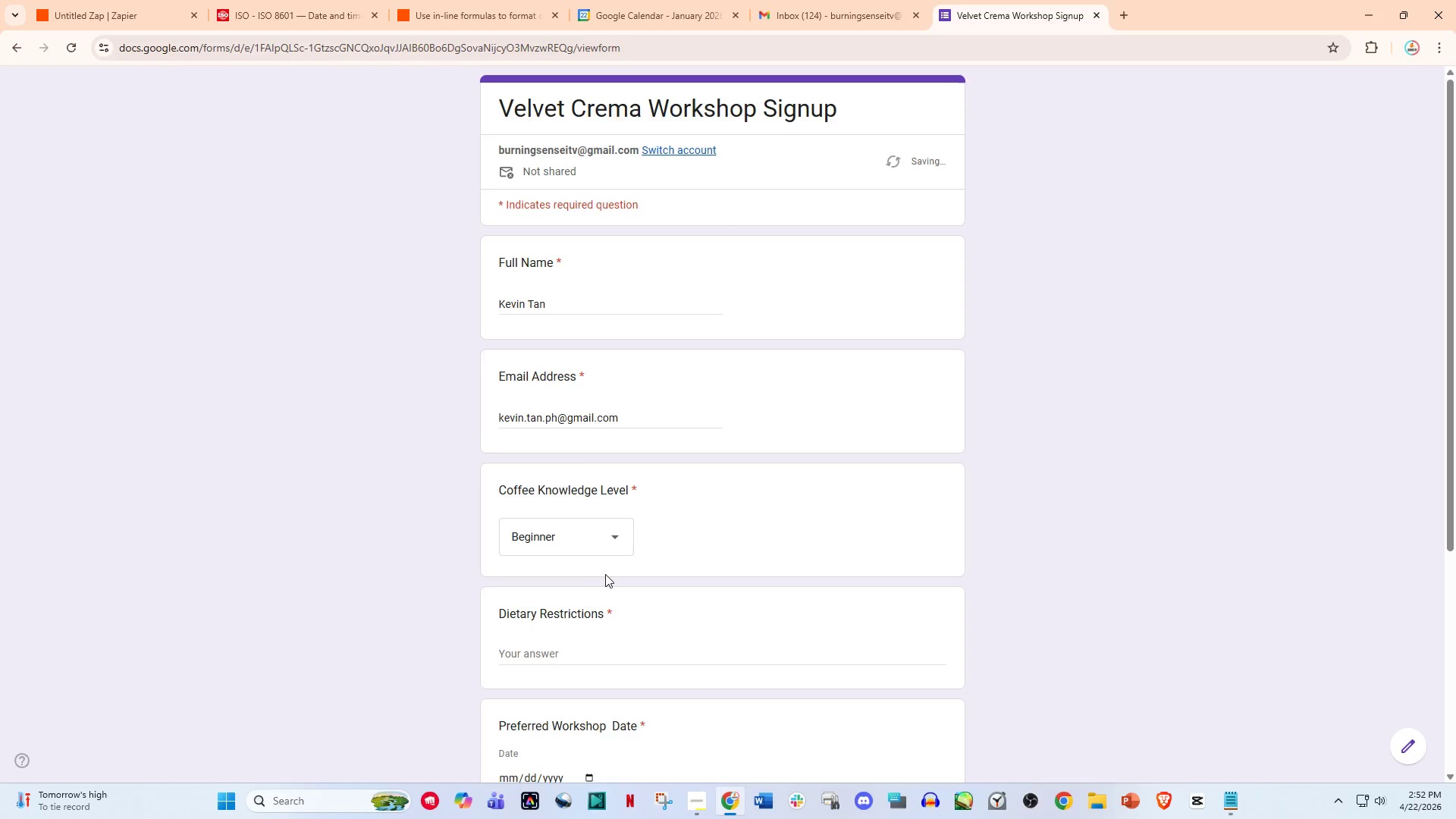 
scroll: coordinate [605, 574], scroll_direction: down, amount: 1.0
 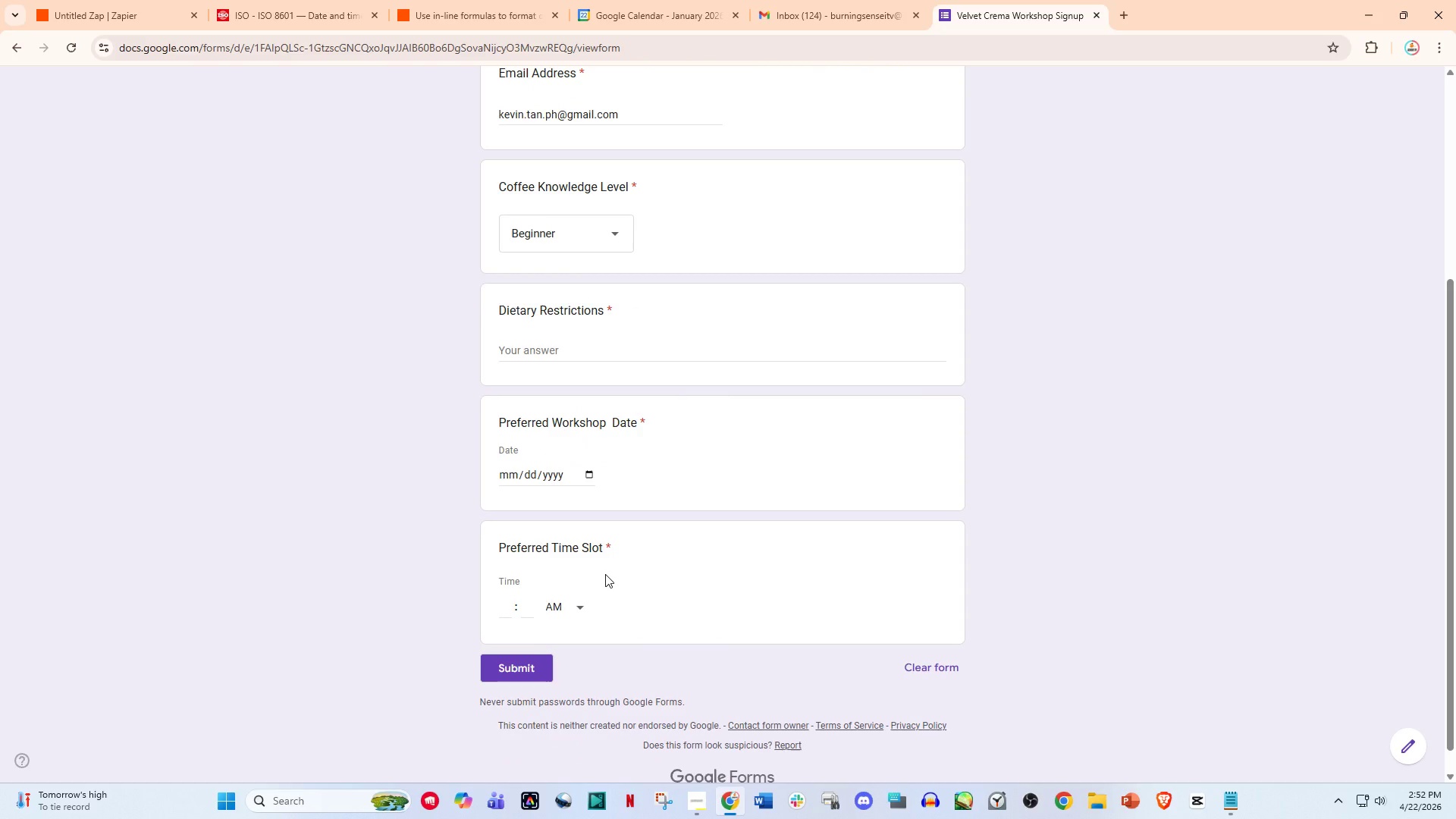 
scroll: coordinate [612, 554], scroll_direction: up, amount: 1.0
 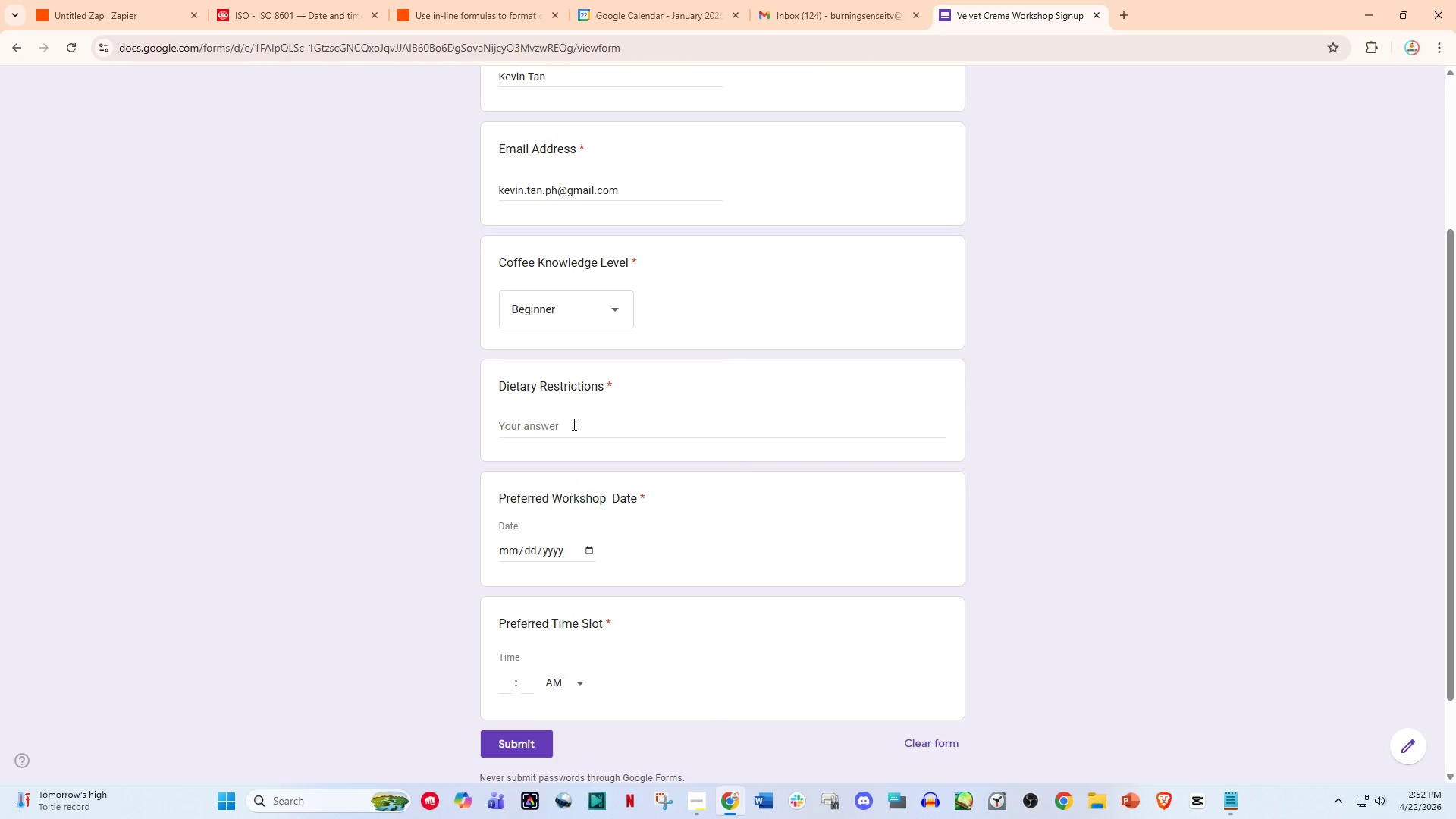 
left_click([571, 413])
 